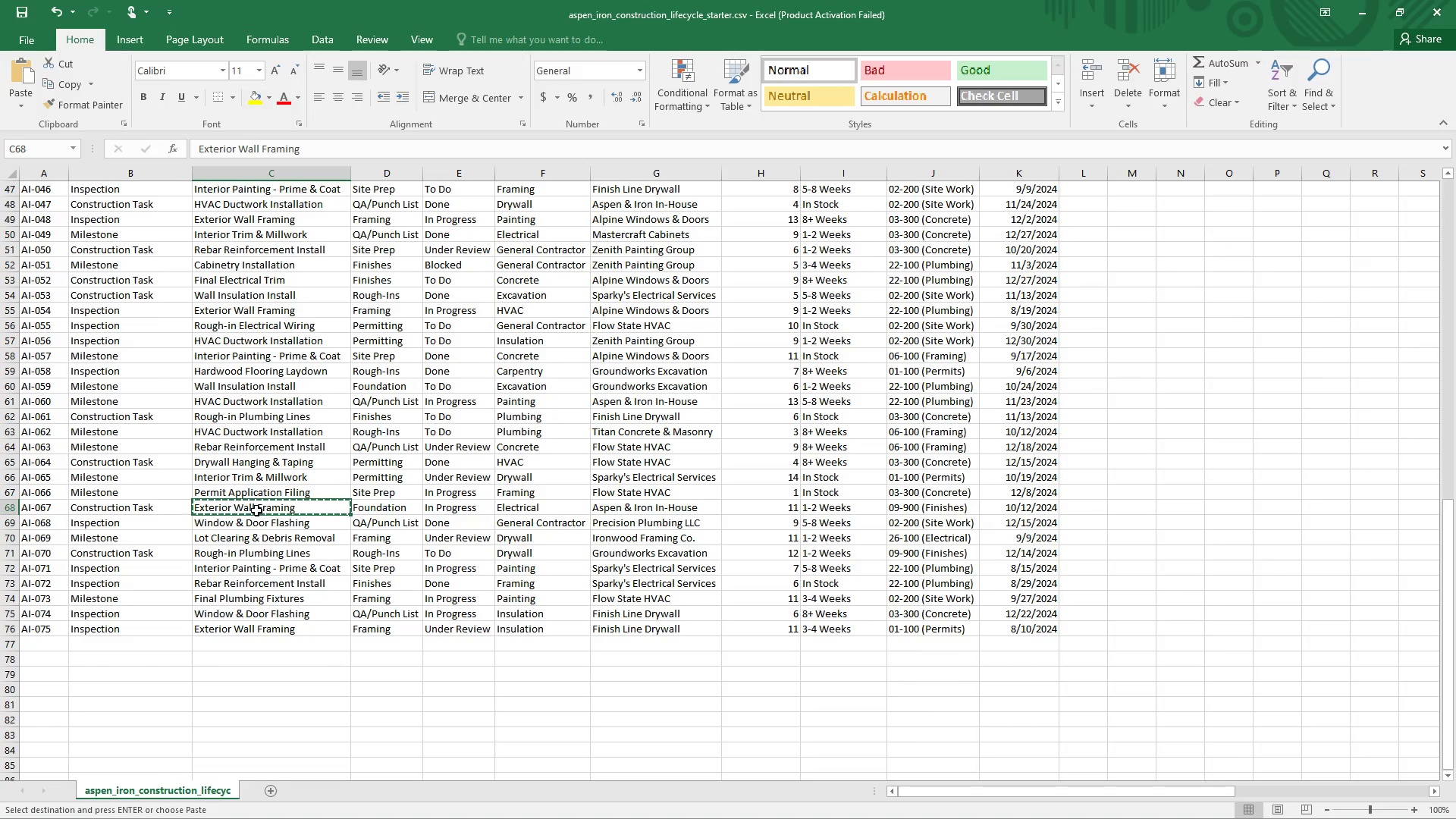 
key(Alt+Tab)
 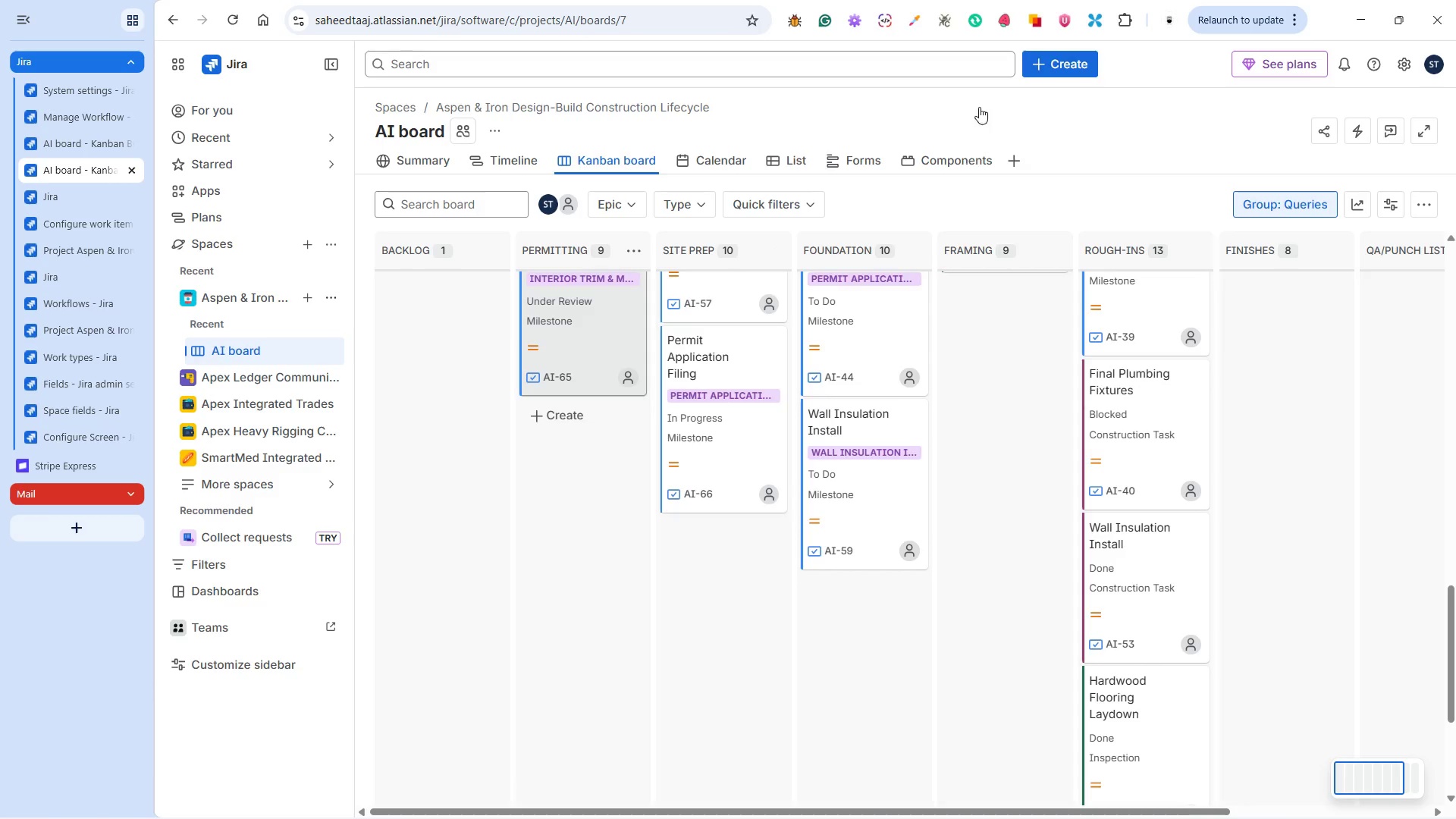 
left_click([1045, 52])
 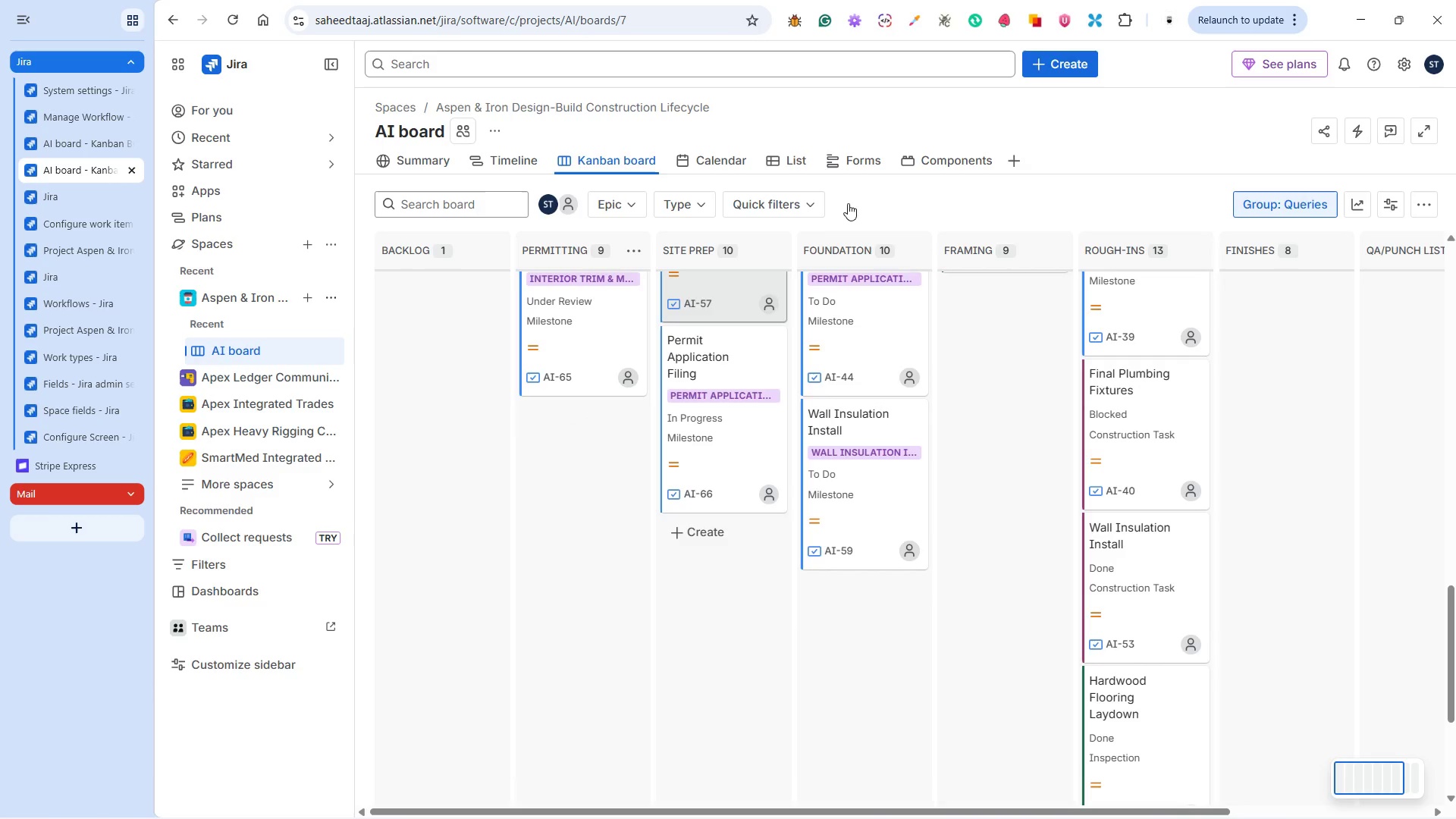 
key(Alt+Tab)
 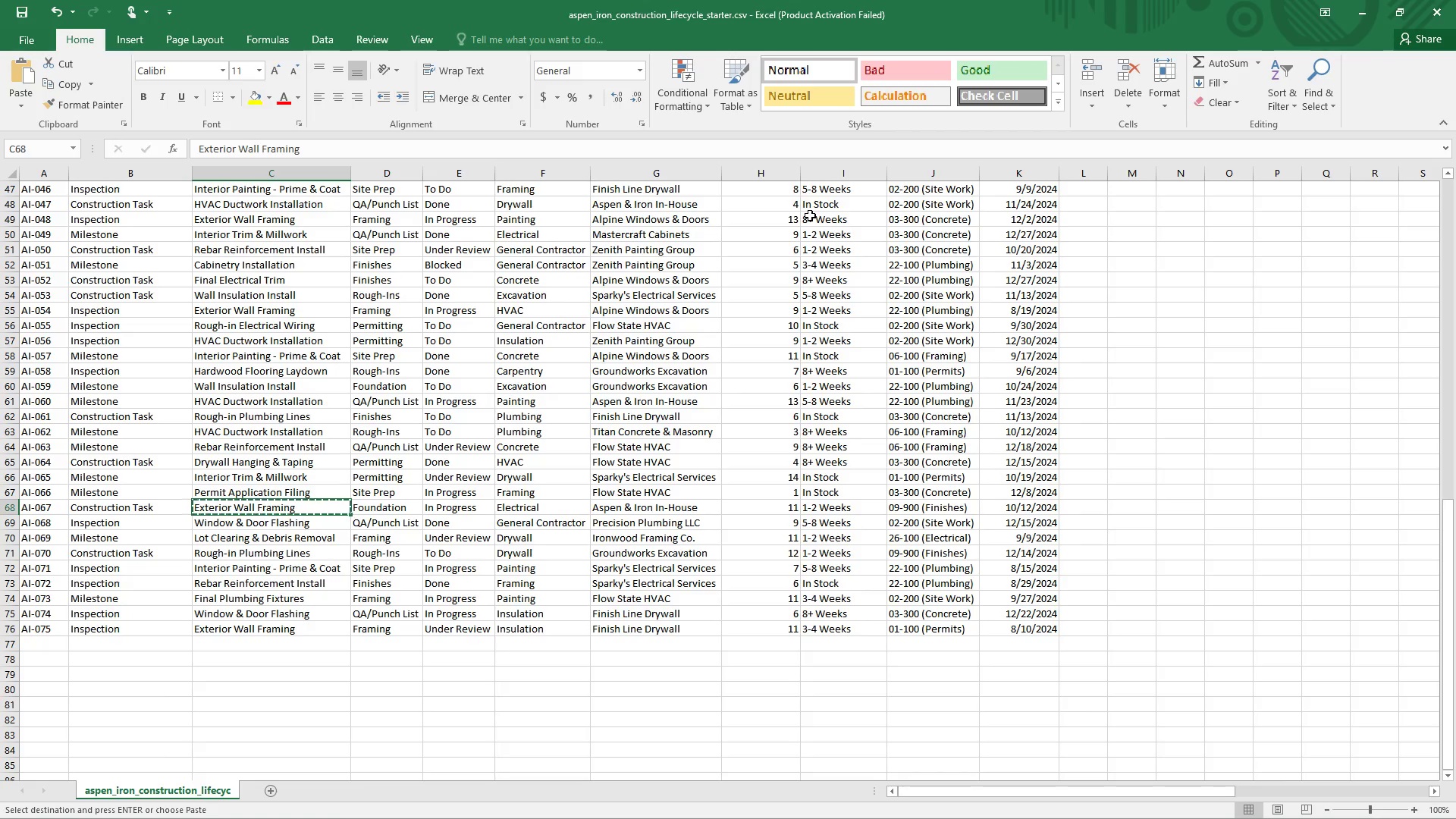 
key(Alt+AltLeft)
 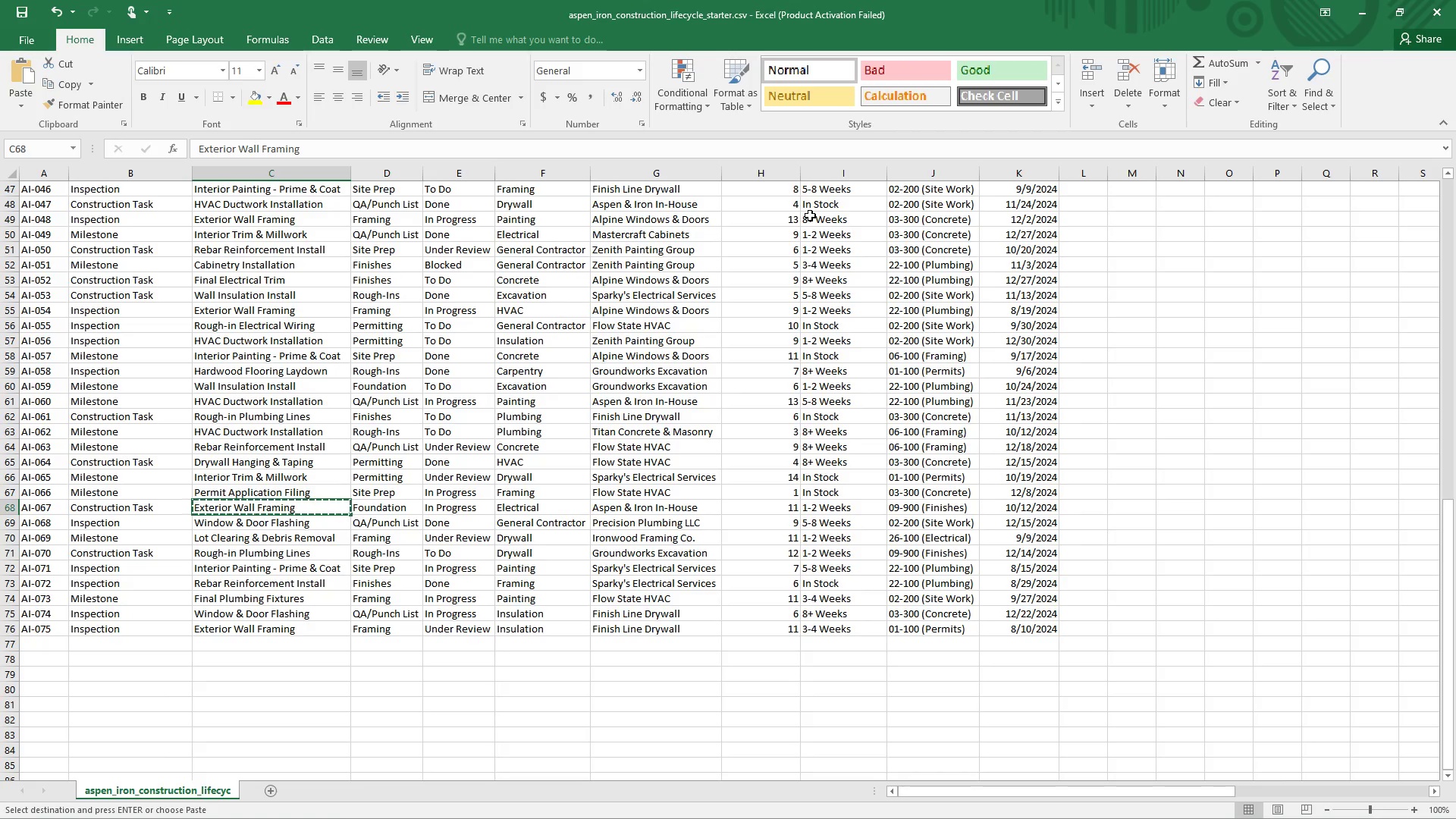 
key(Alt+Tab)
 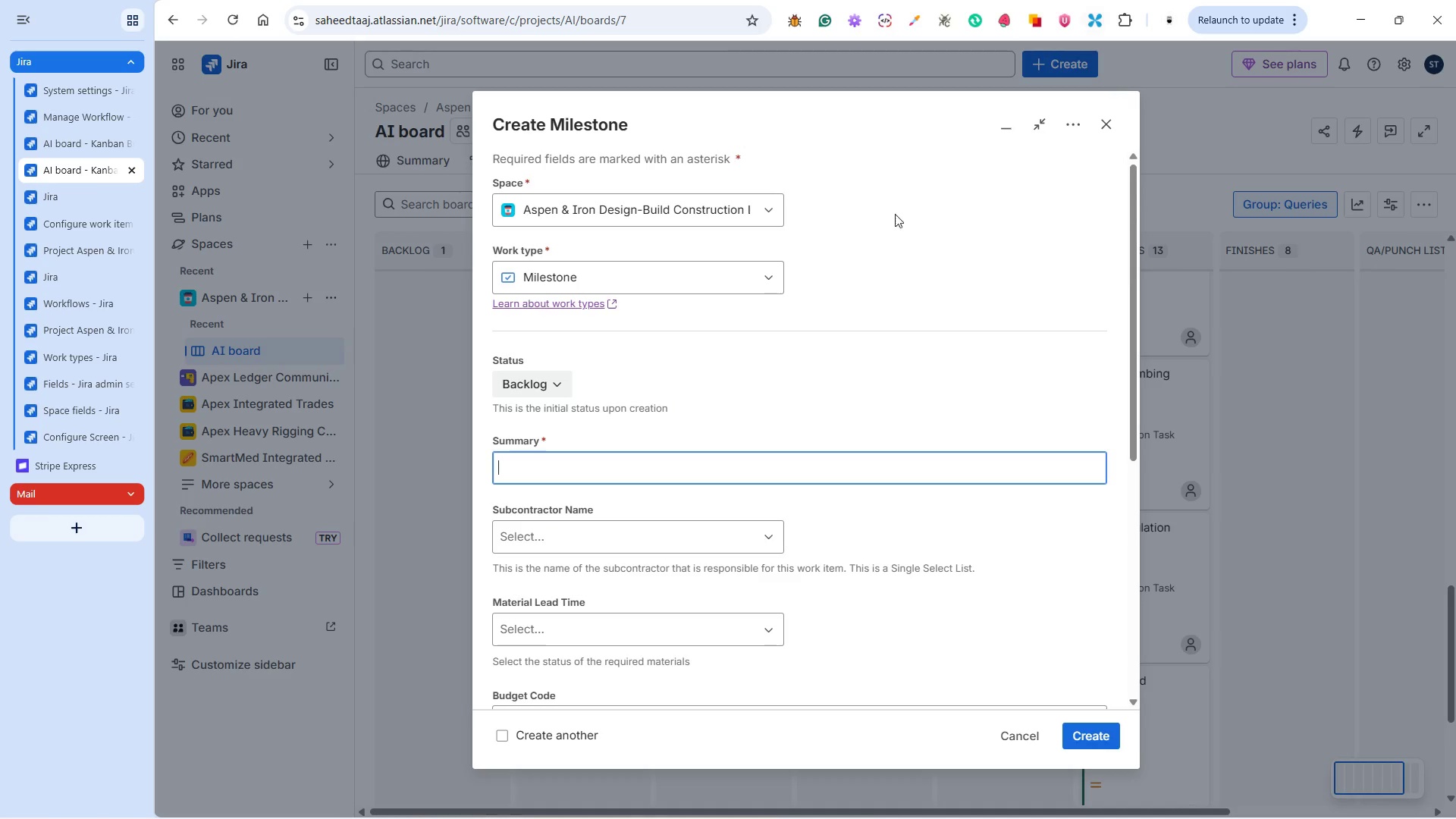 
left_click([639, 281])
 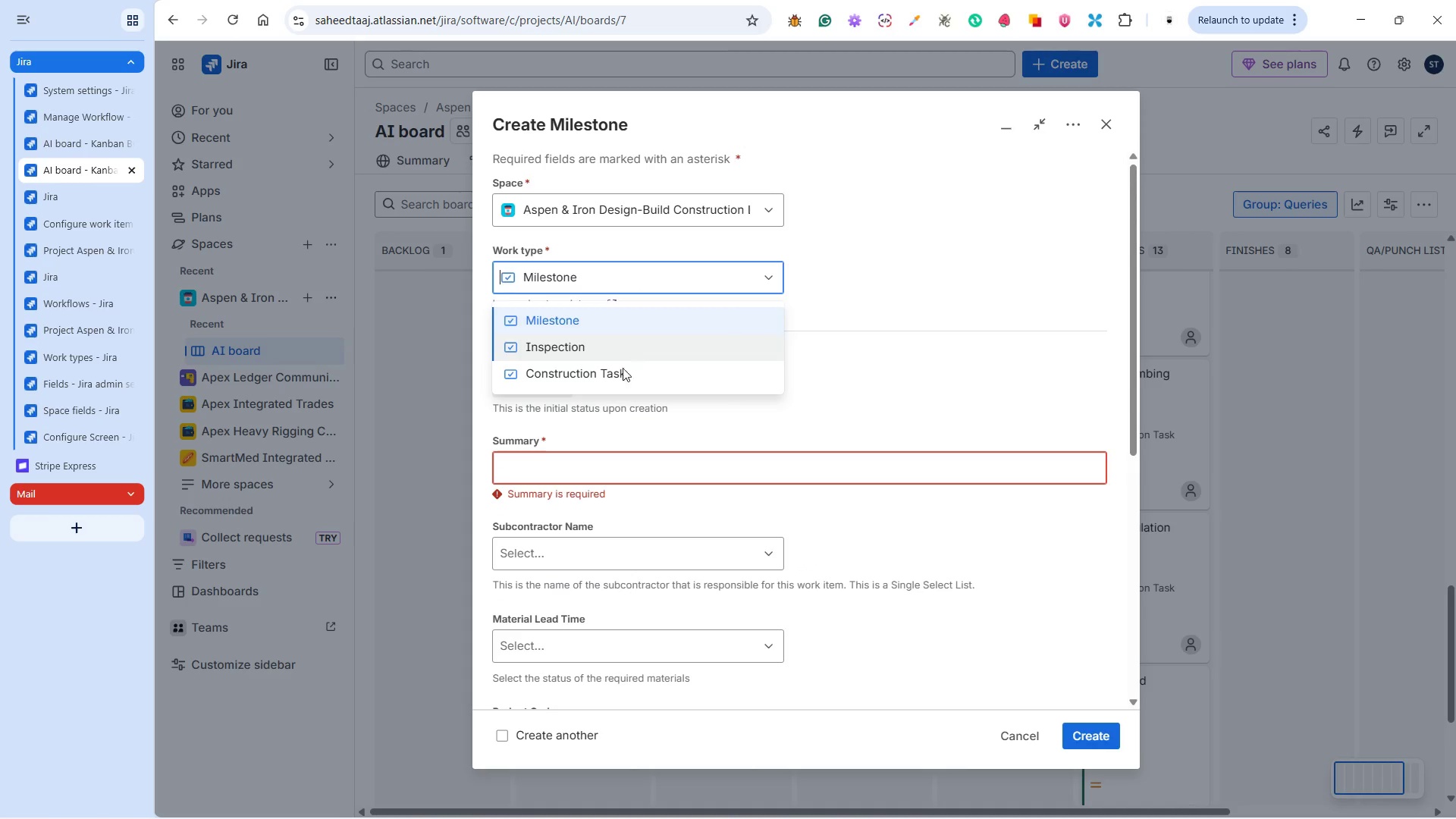 
left_click([604, 372])
 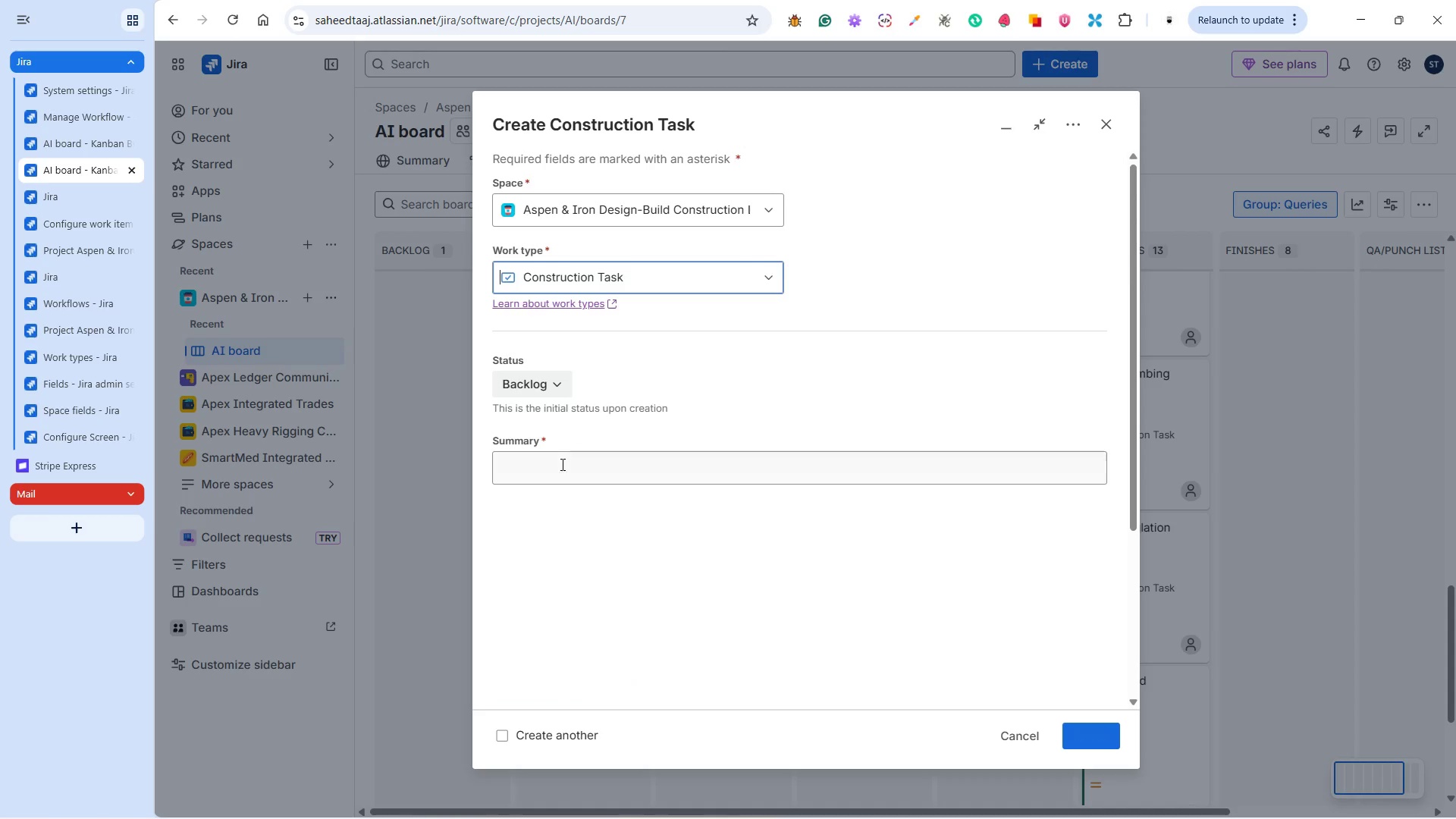 
left_click([561, 464])
 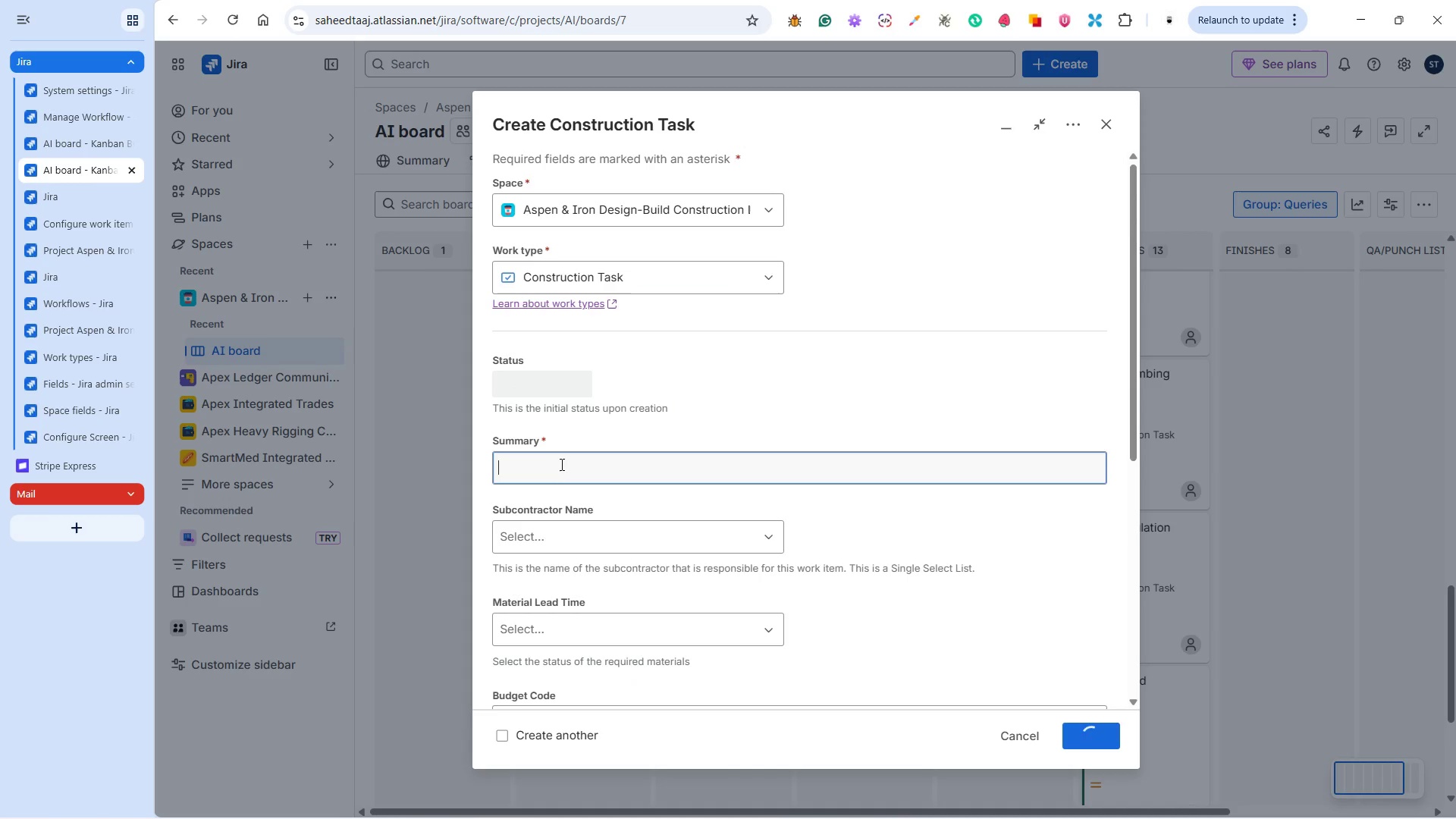 
hold_key(key=ControlLeft, duration=1.11)
 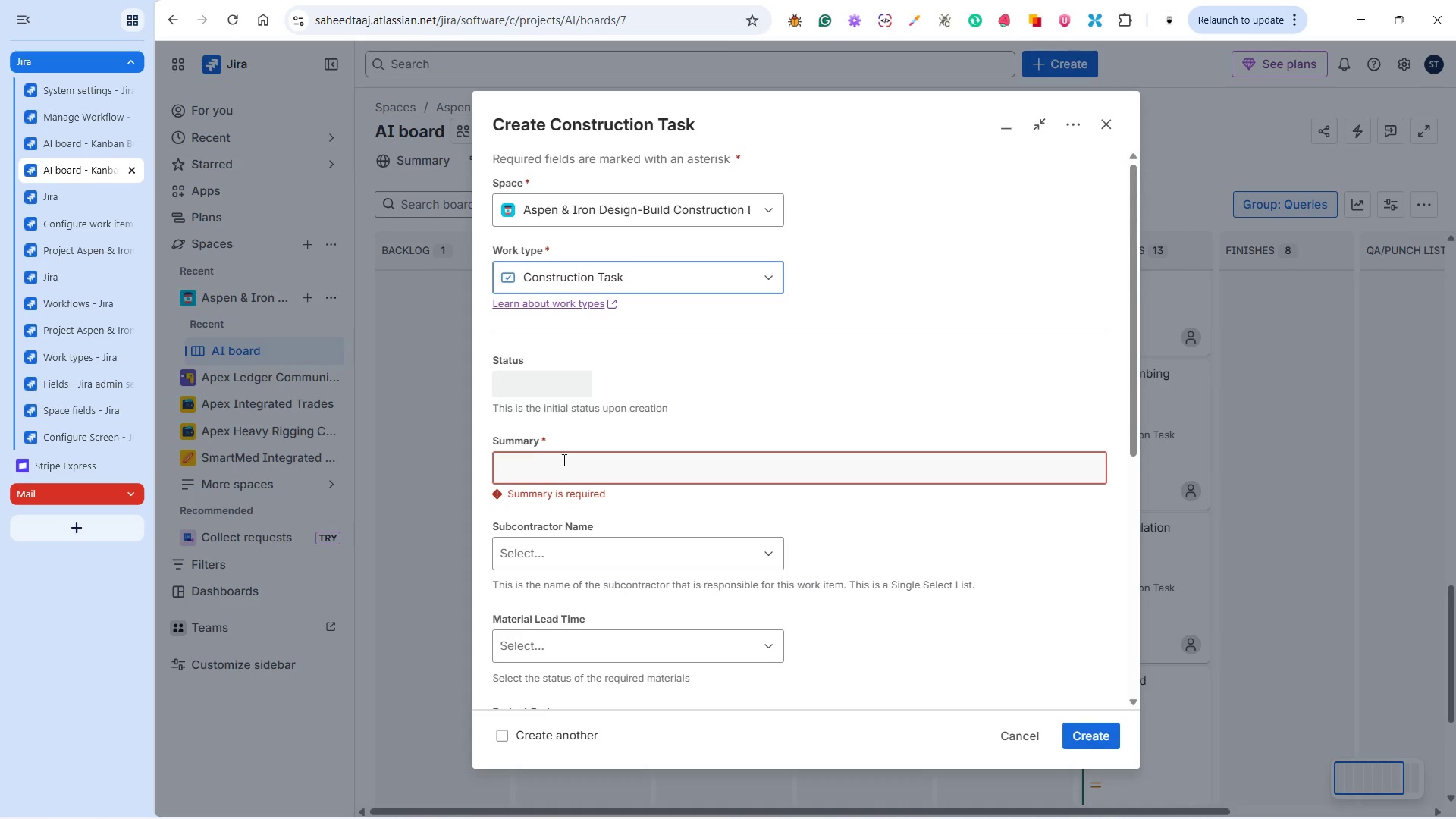 
key(Control+V)
 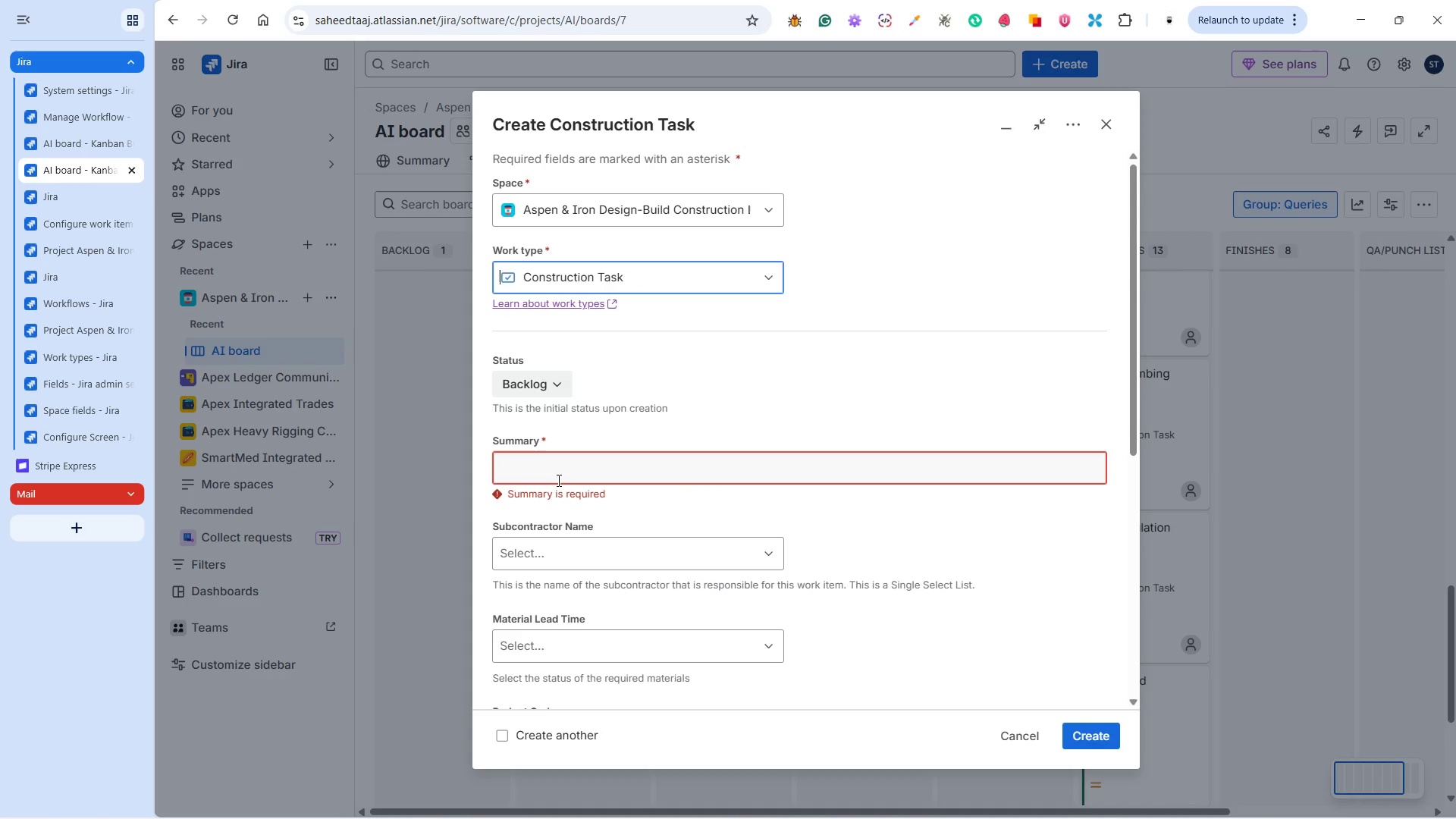 
left_click([554, 472])
 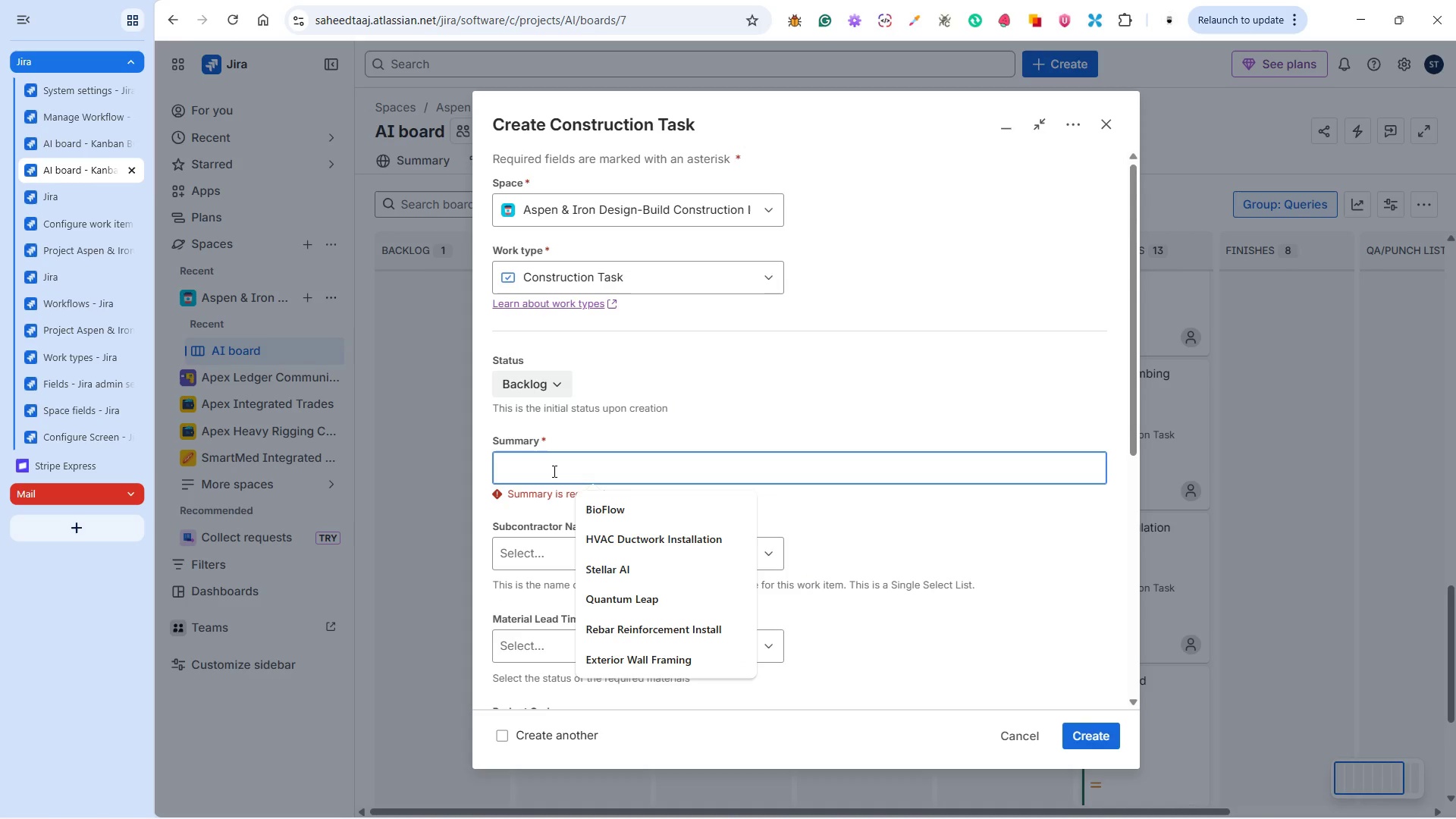 
key(Control+V)
 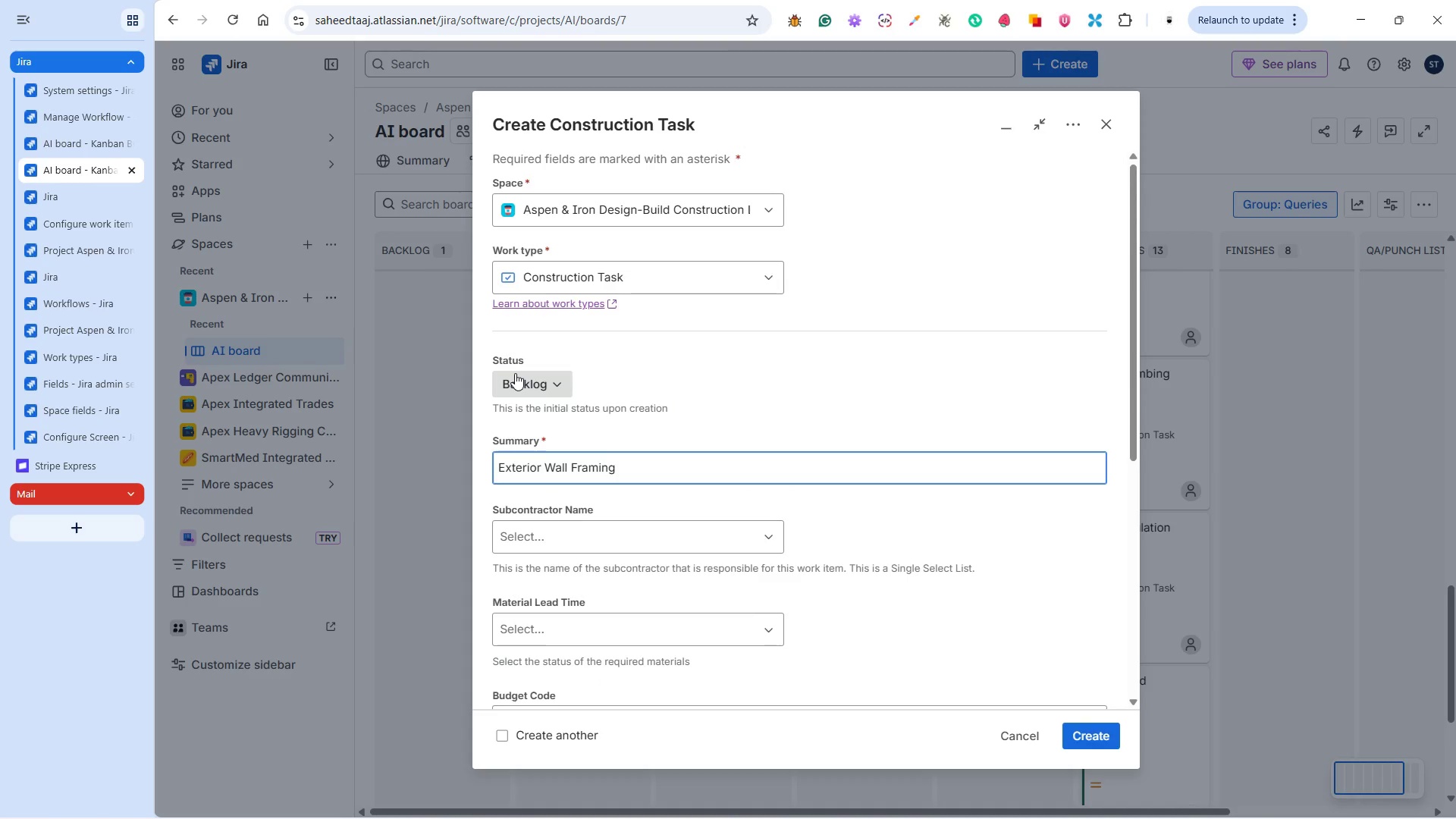 
key(Alt+Tab)
 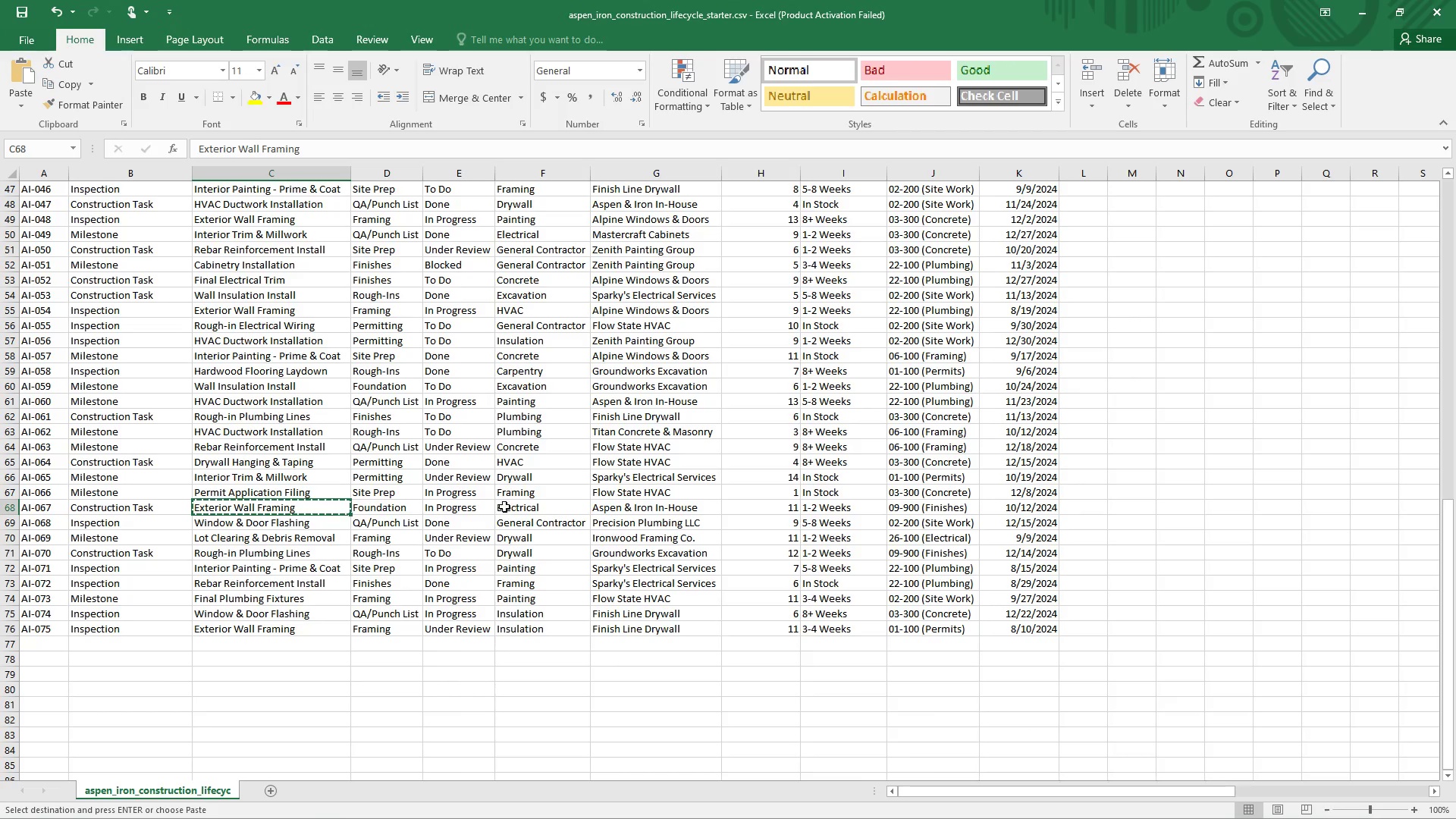 
left_click([620, 511])
 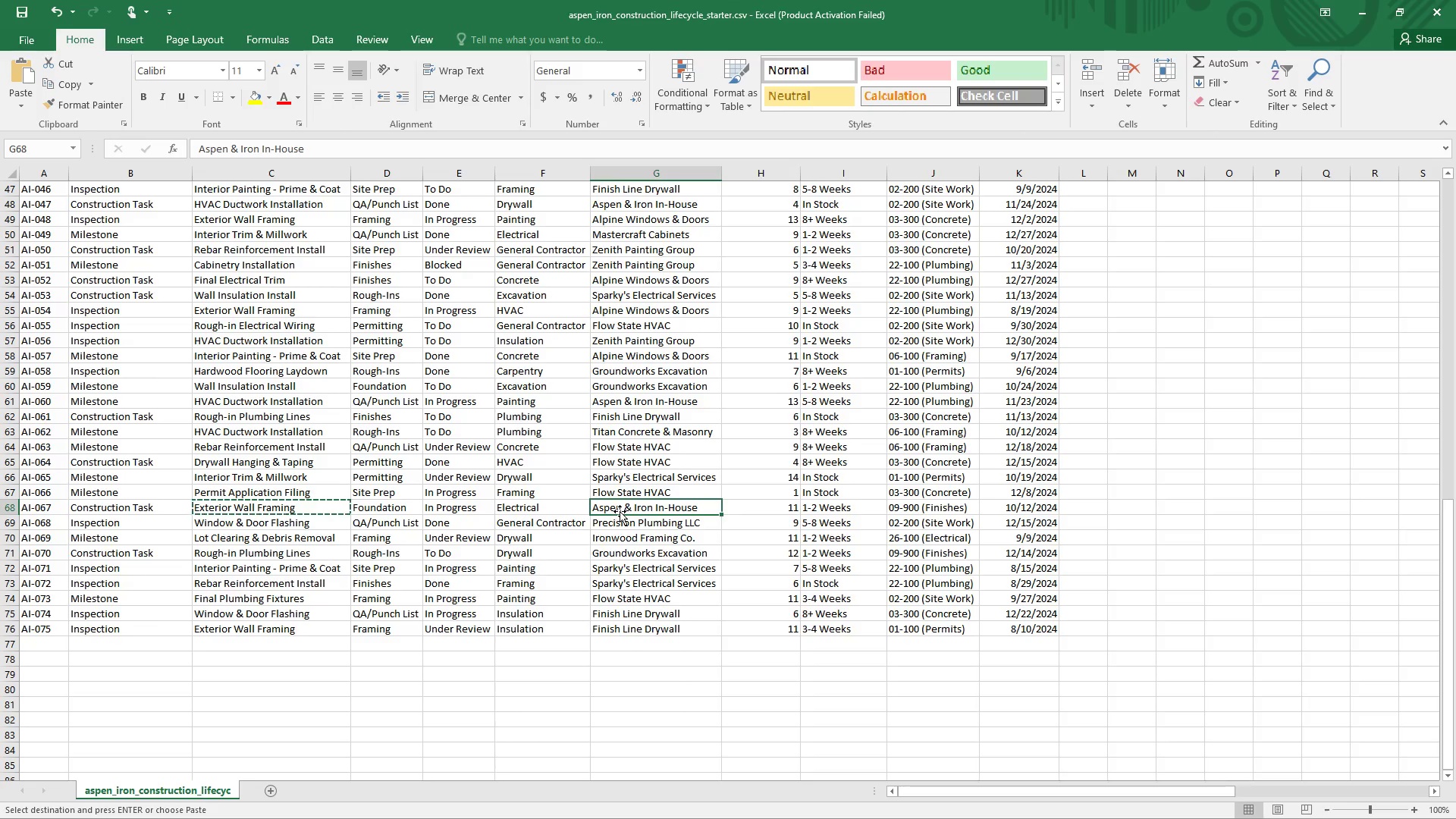 
key(Control+C)
 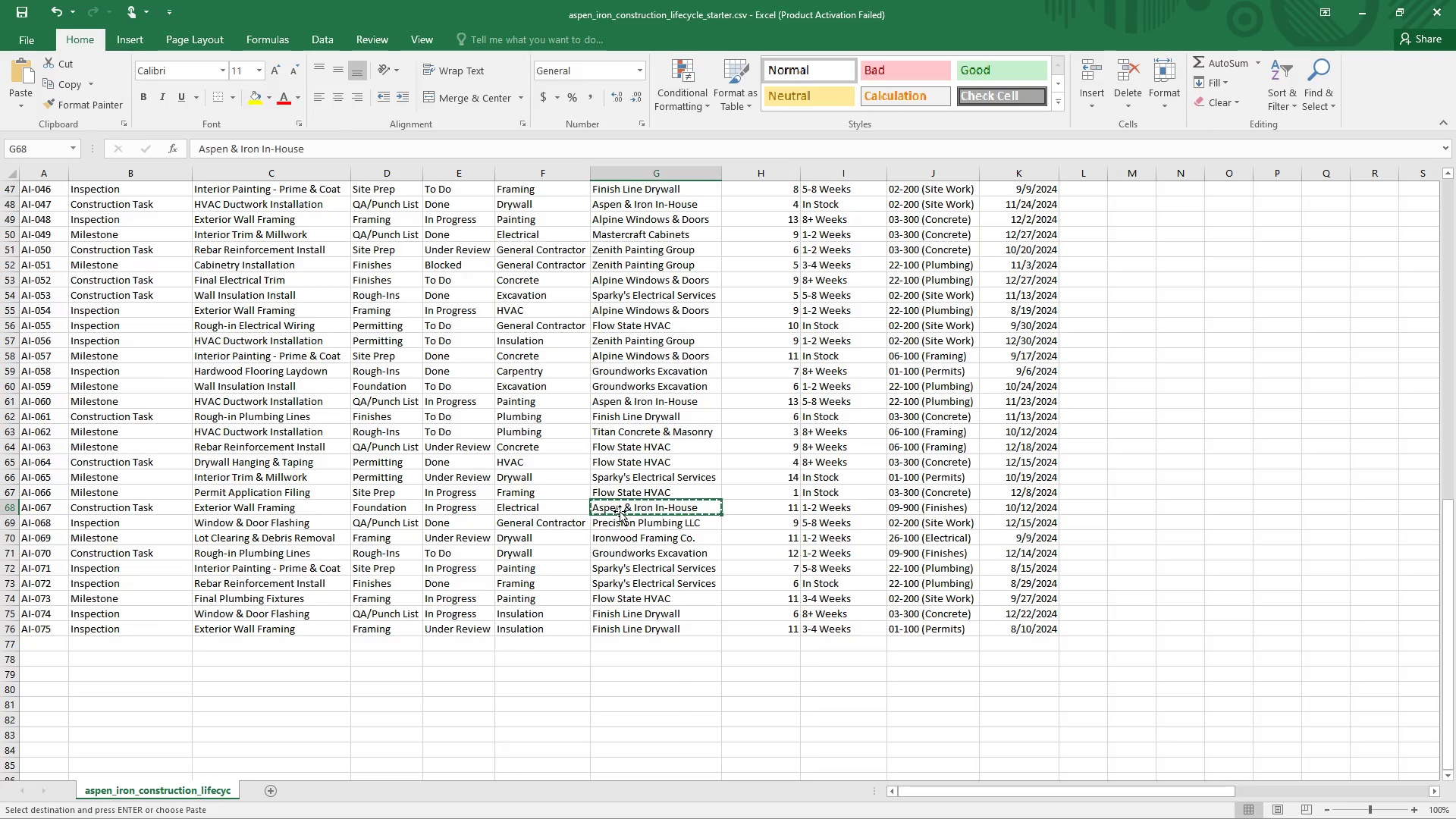 
key(Alt+AltLeft)
 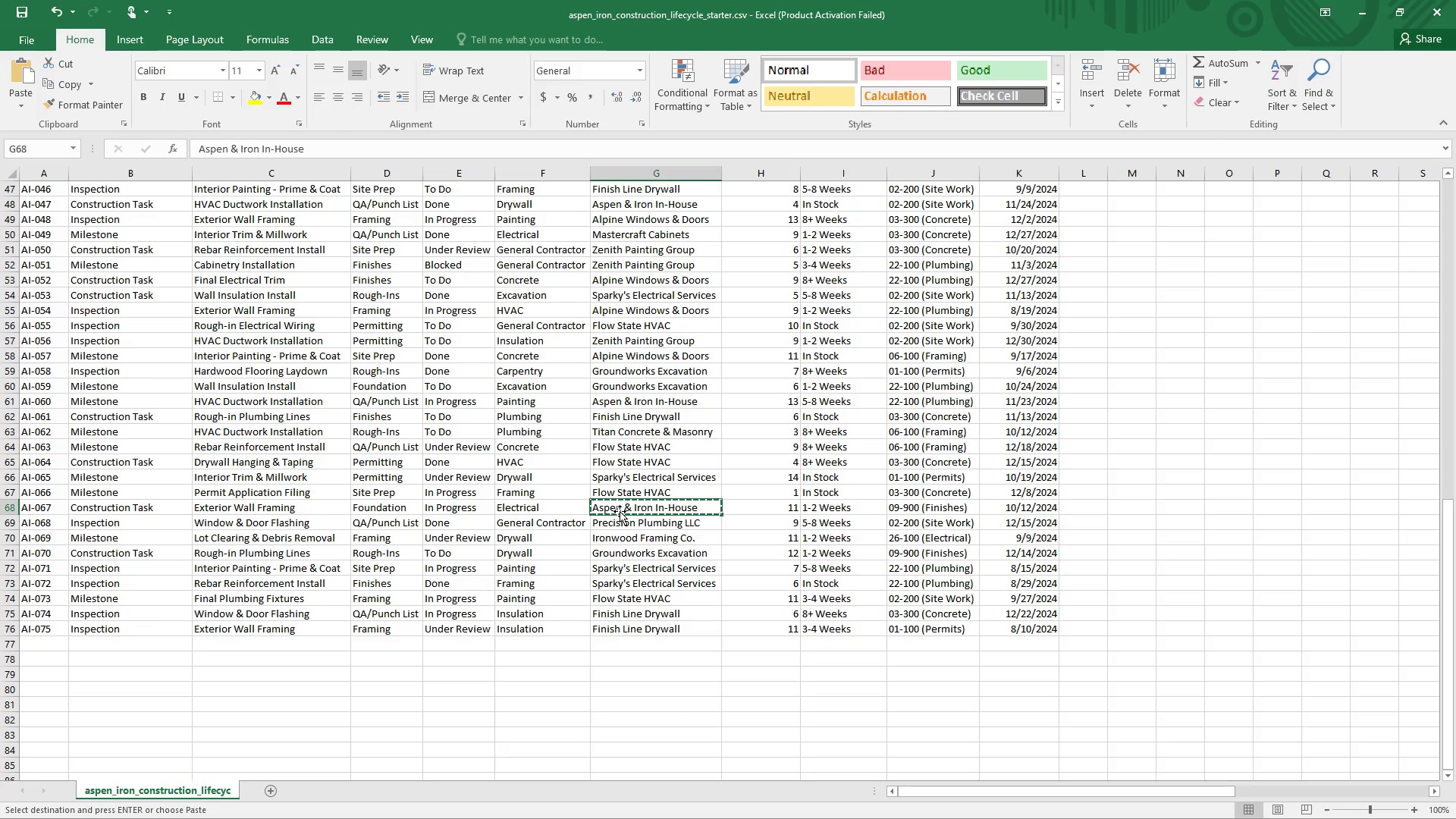 
key(Alt+Tab)
 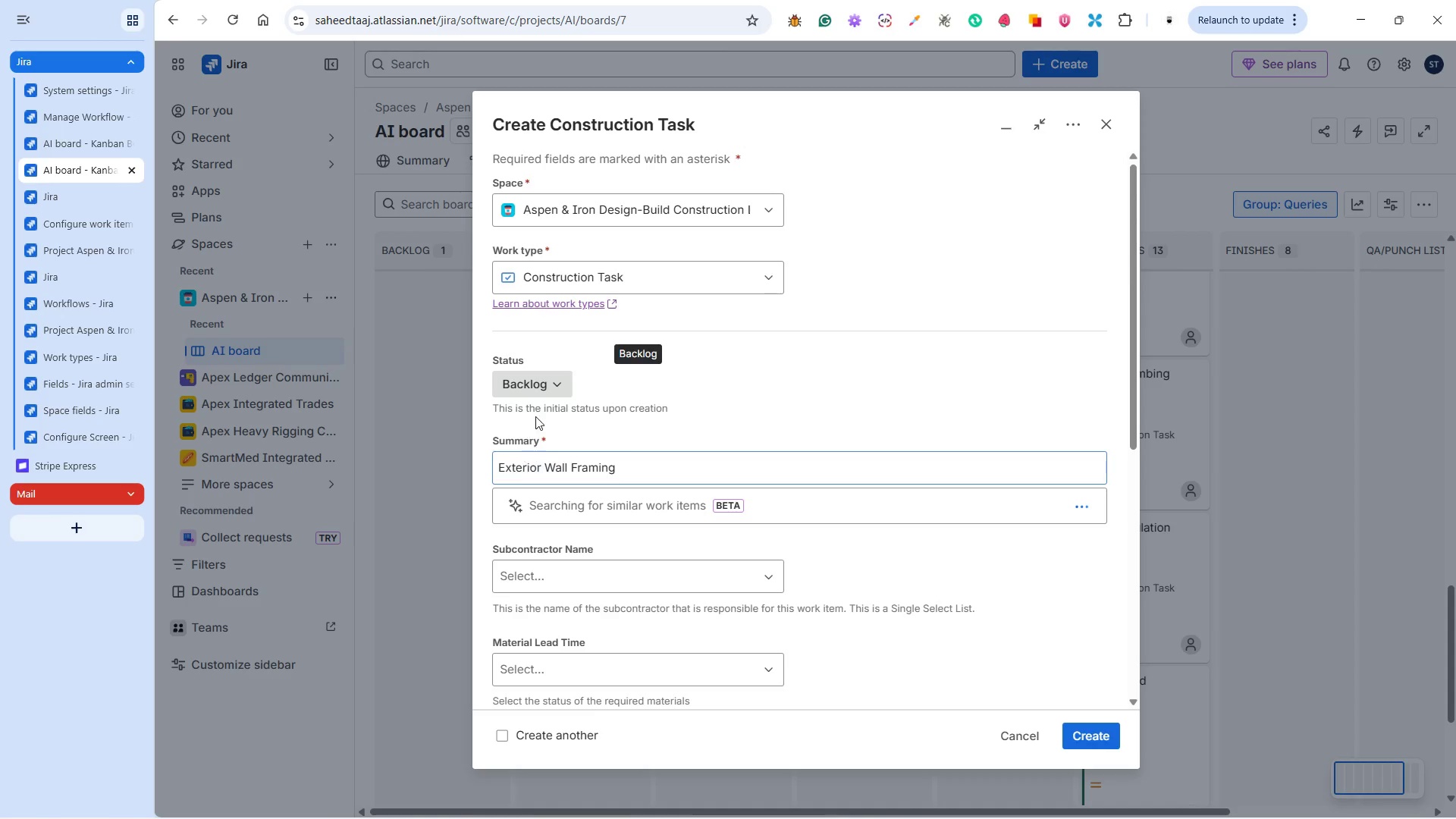 
left_click([538, 384])
 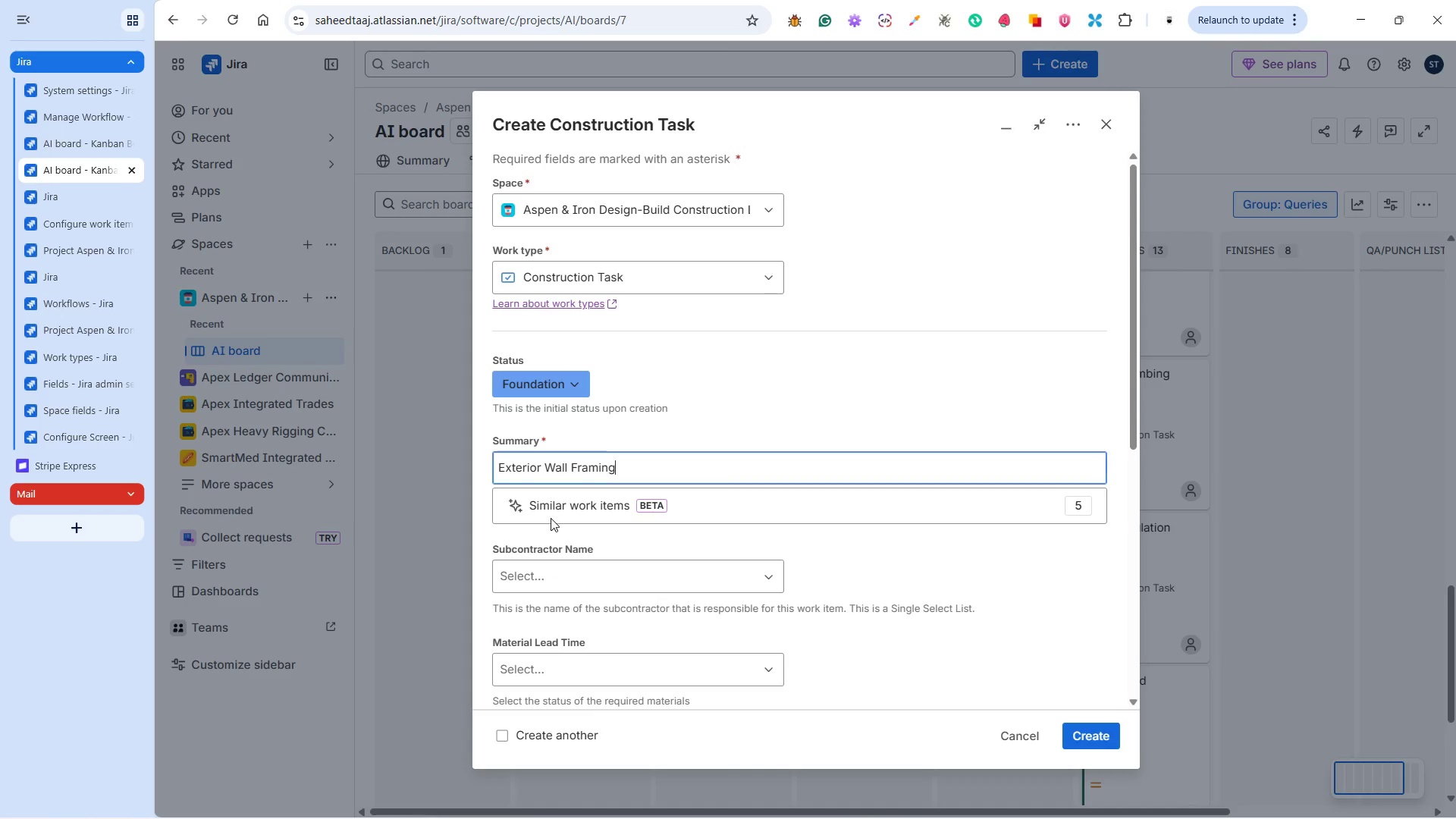 
left_click([518, 573])
 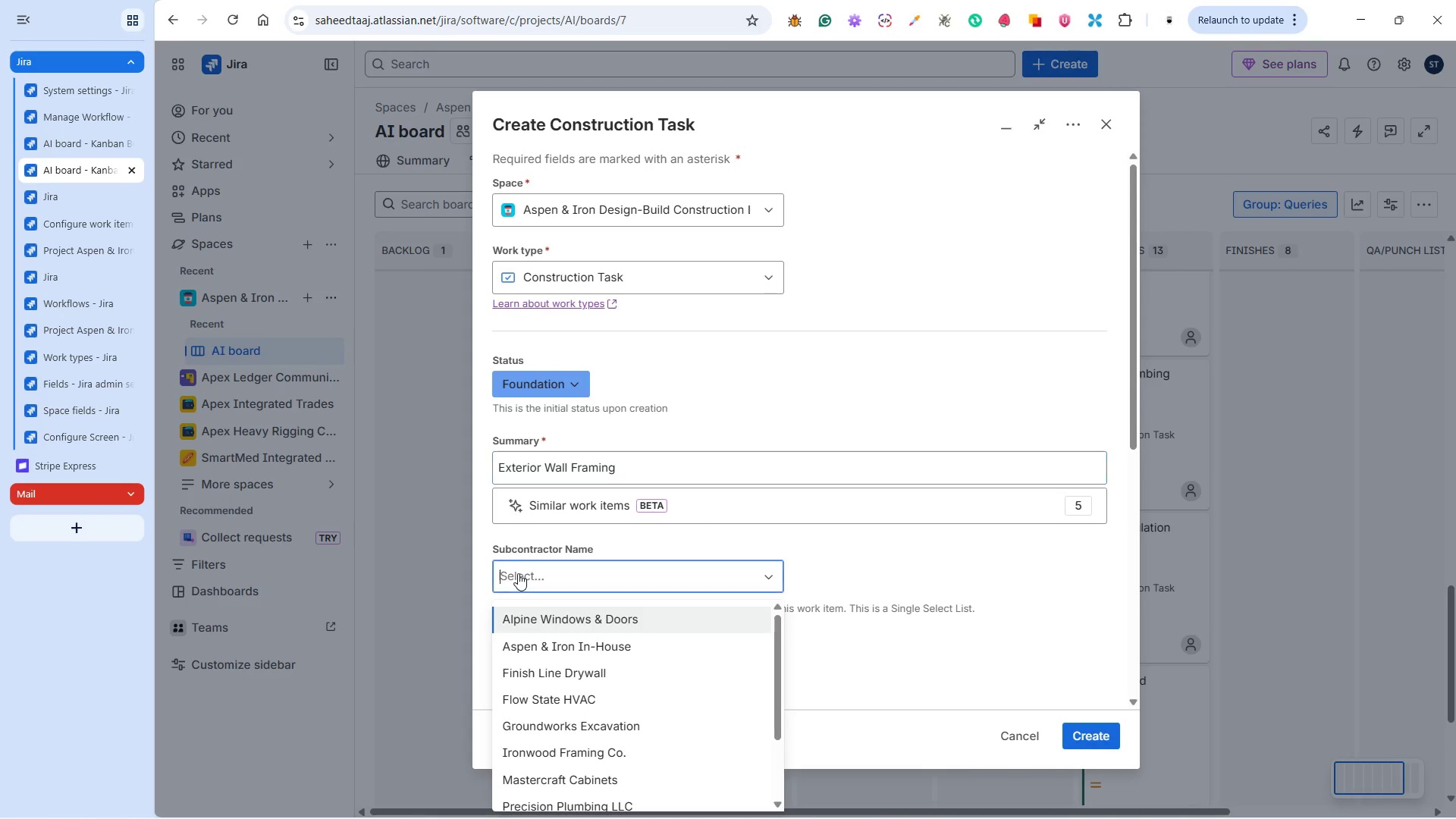 
key(Control+V)
 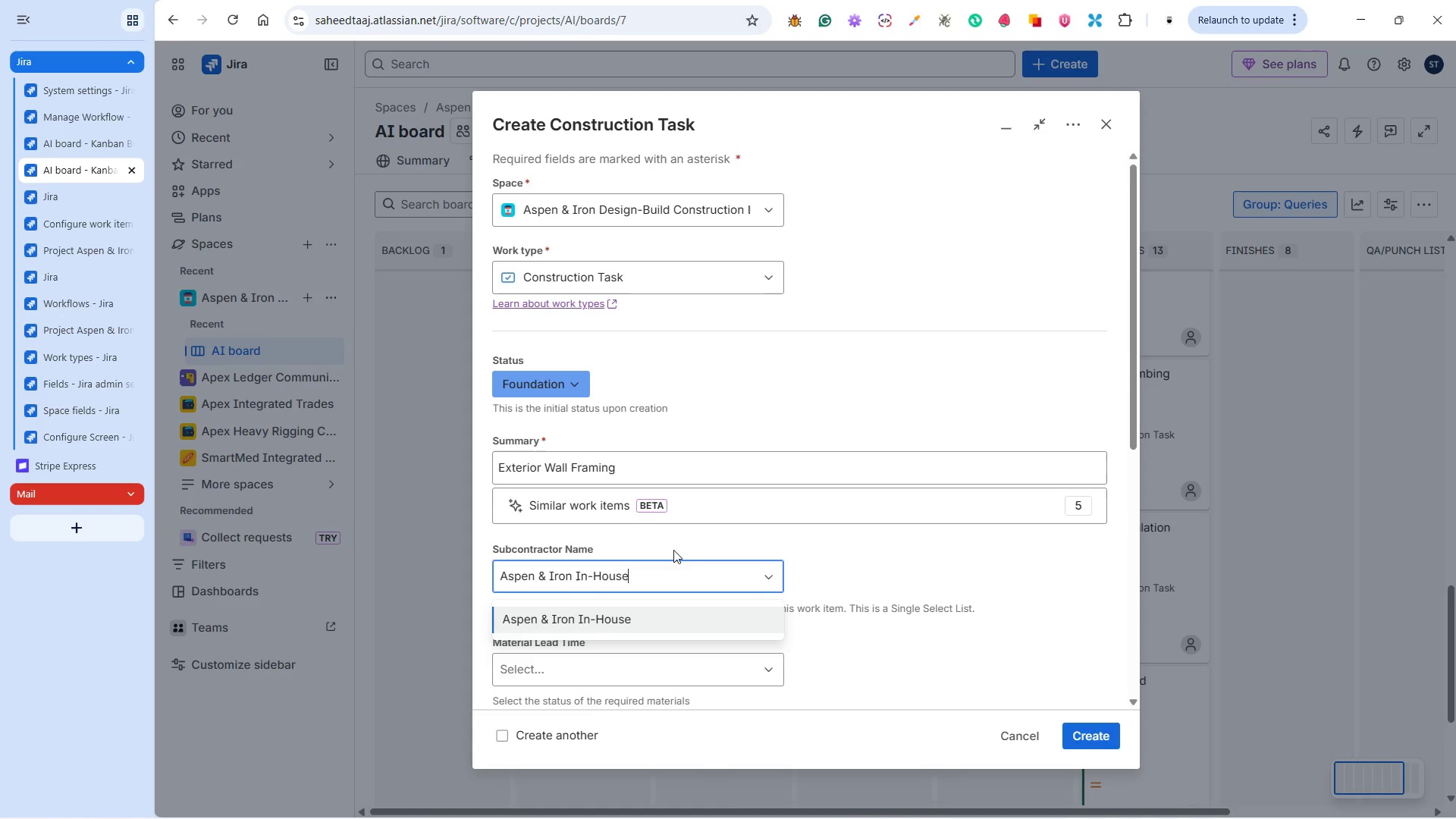 
scroll: coordinate [686, 543], scroll_direction: down, amount: 4.0
 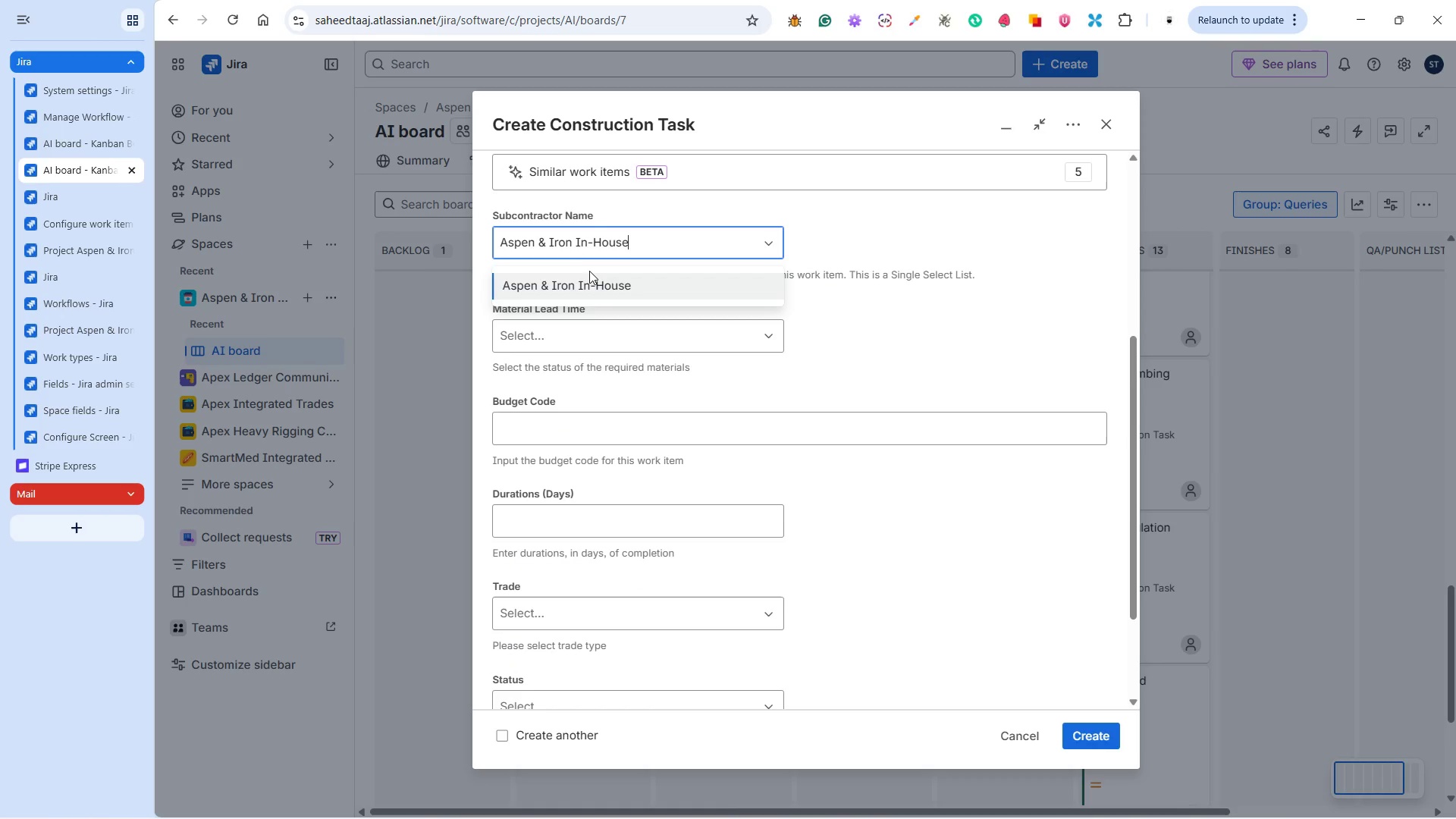 
double_click([589, 282])
 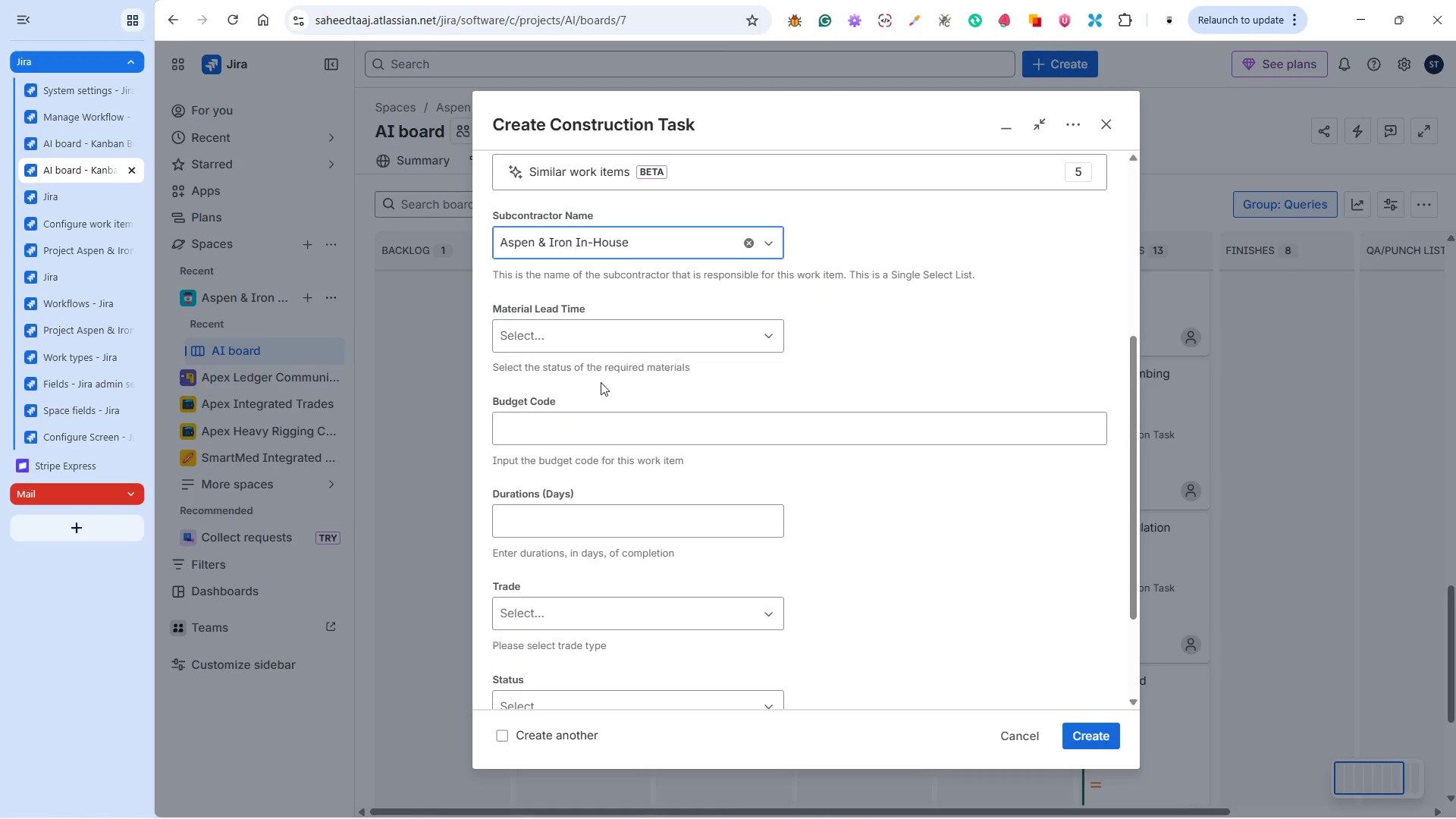 
scroll: coordinate [601, 391], scroll_direction: down, amount: 11.0
 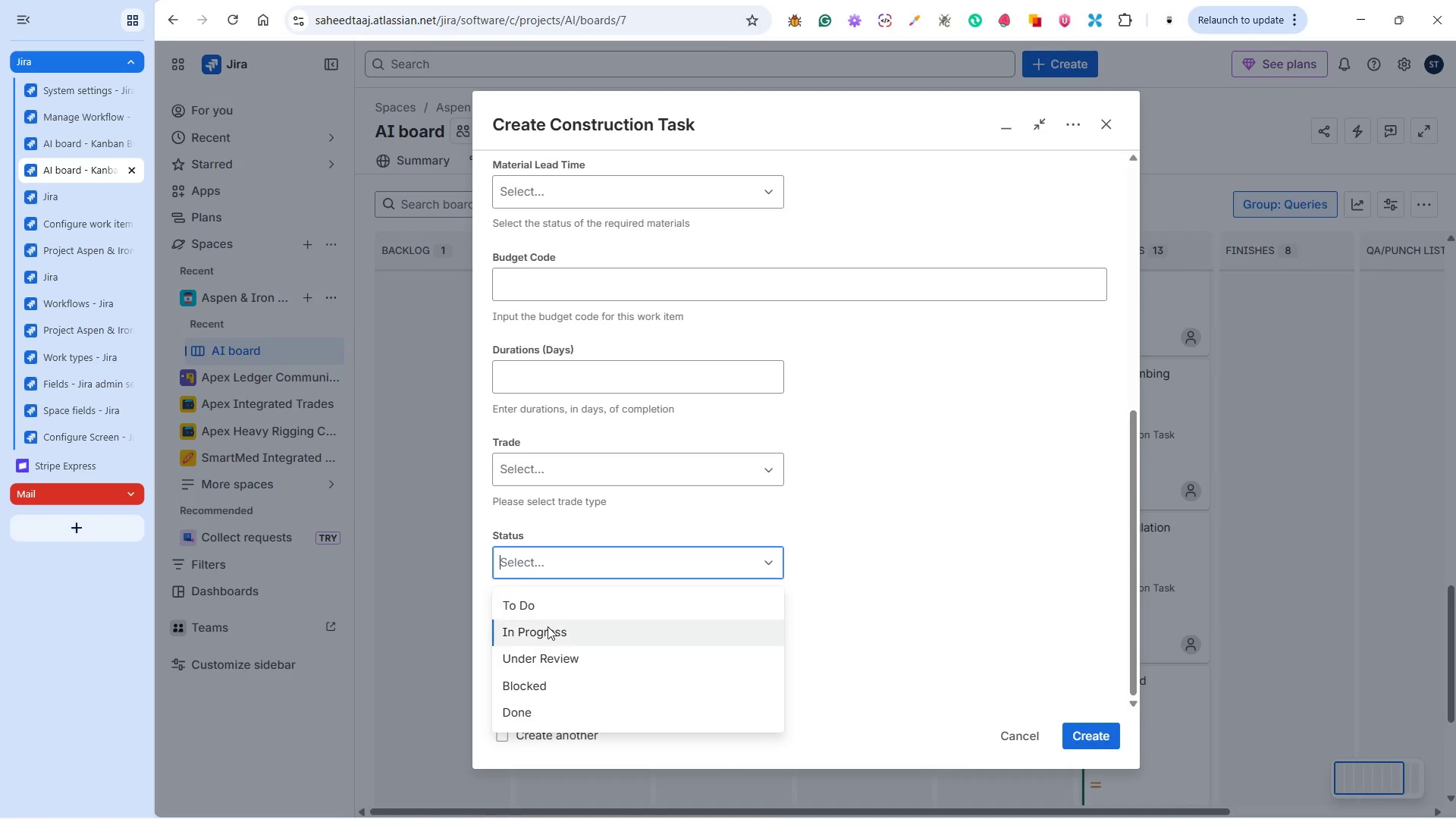 
left_click([544, 636])
 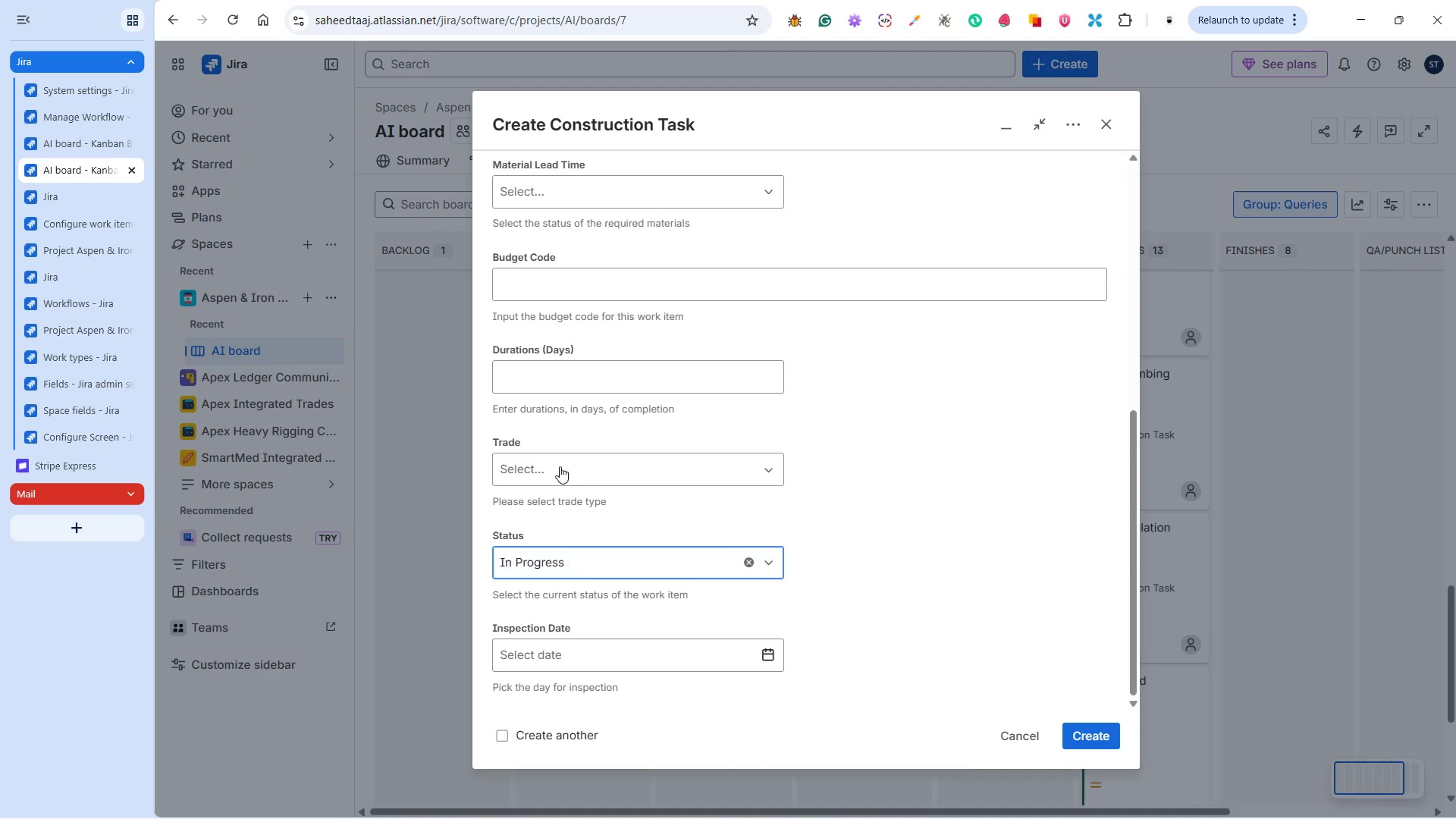 
double_click([560, 456])
 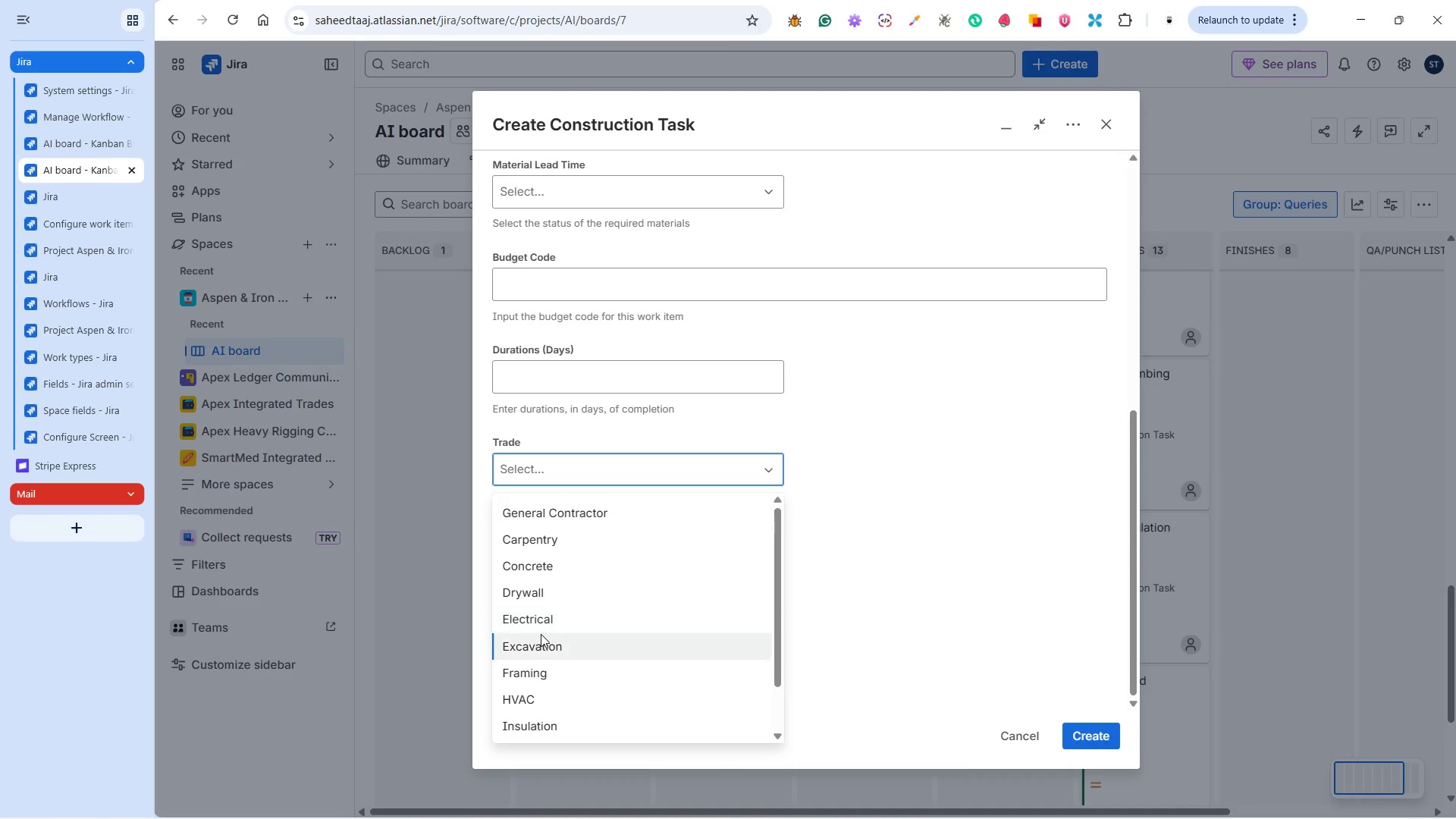 
left_click([541, 623])
 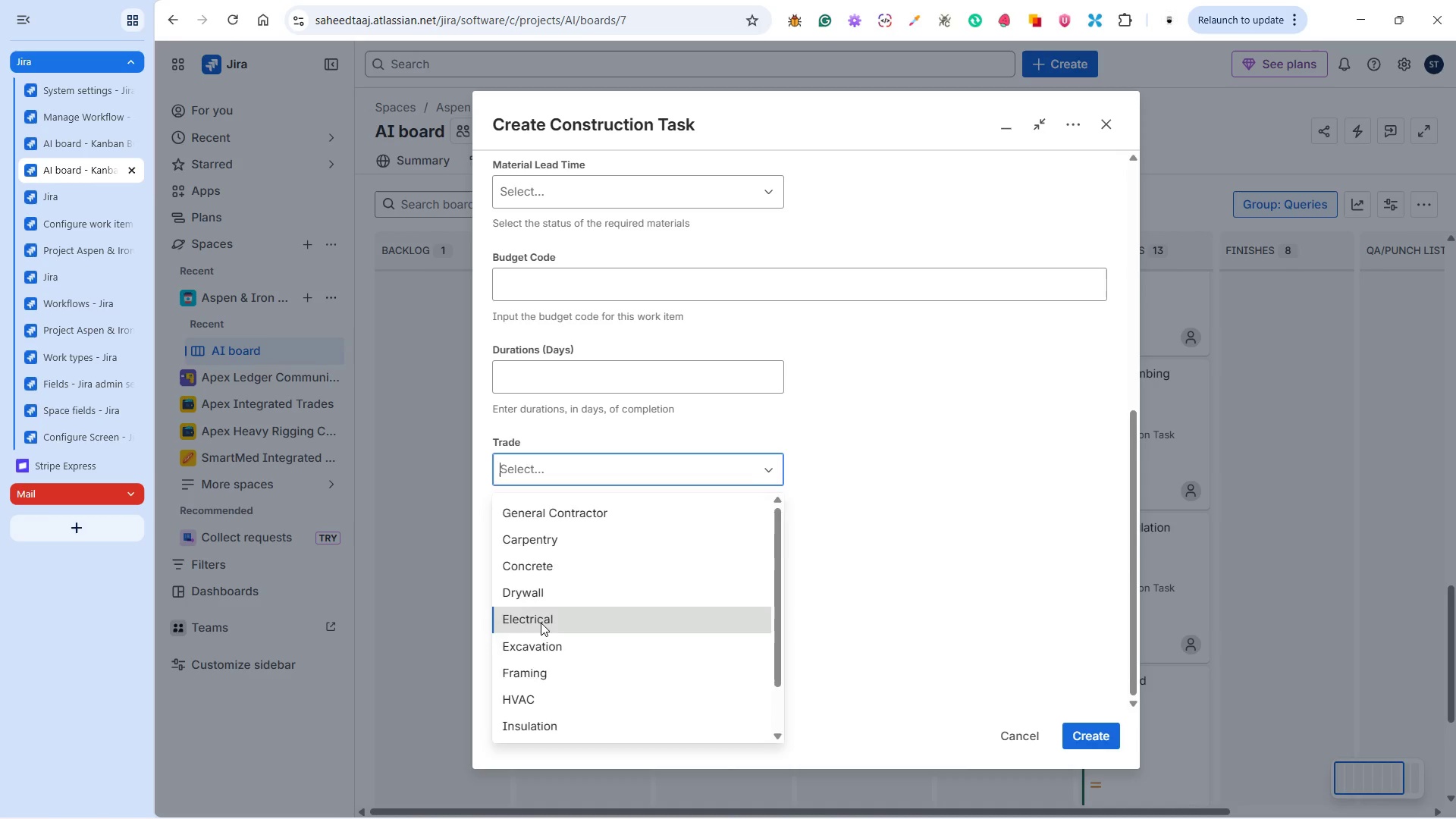 
key(Alt+Tab)
 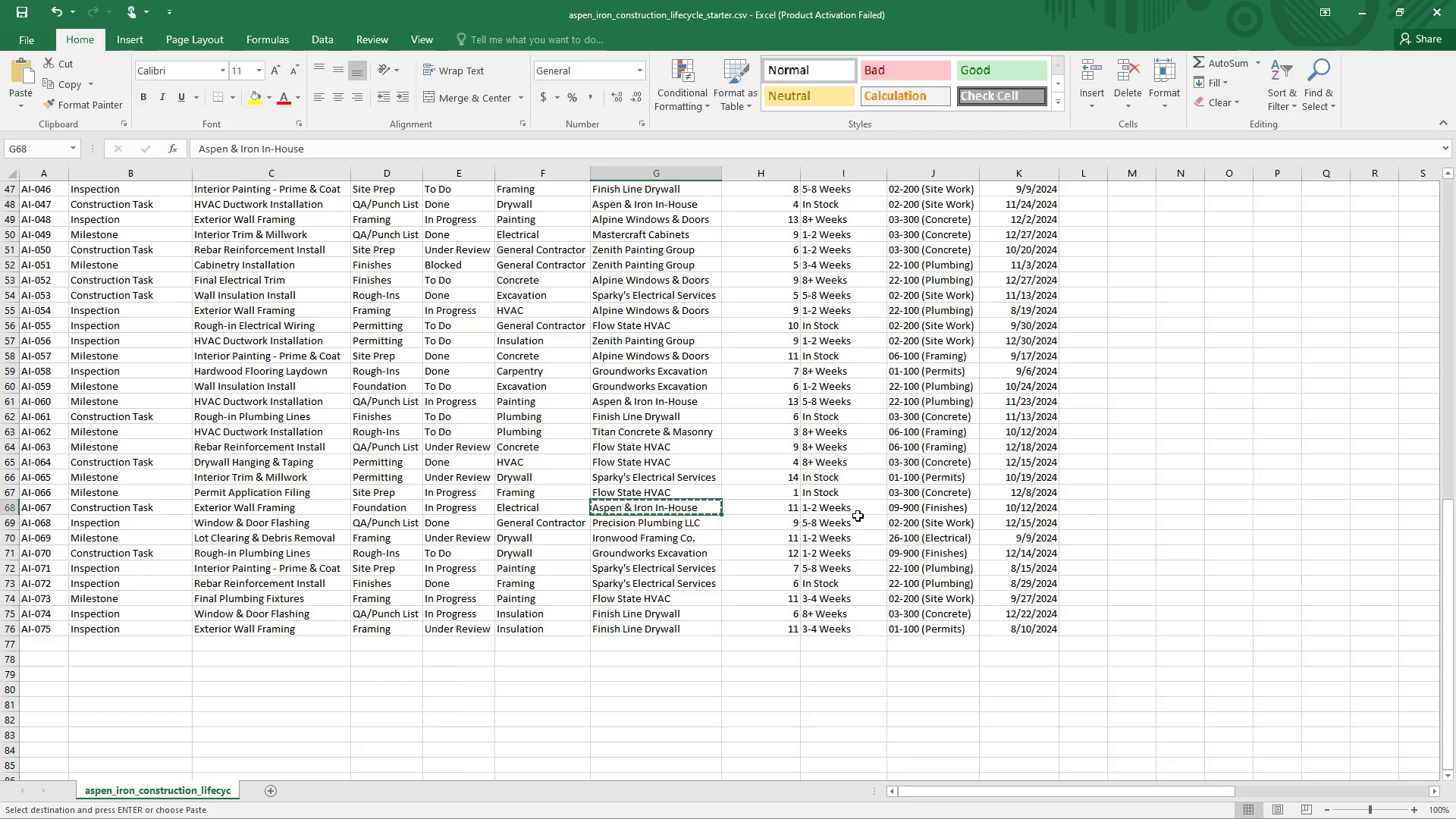 
left_click([903, 511])
 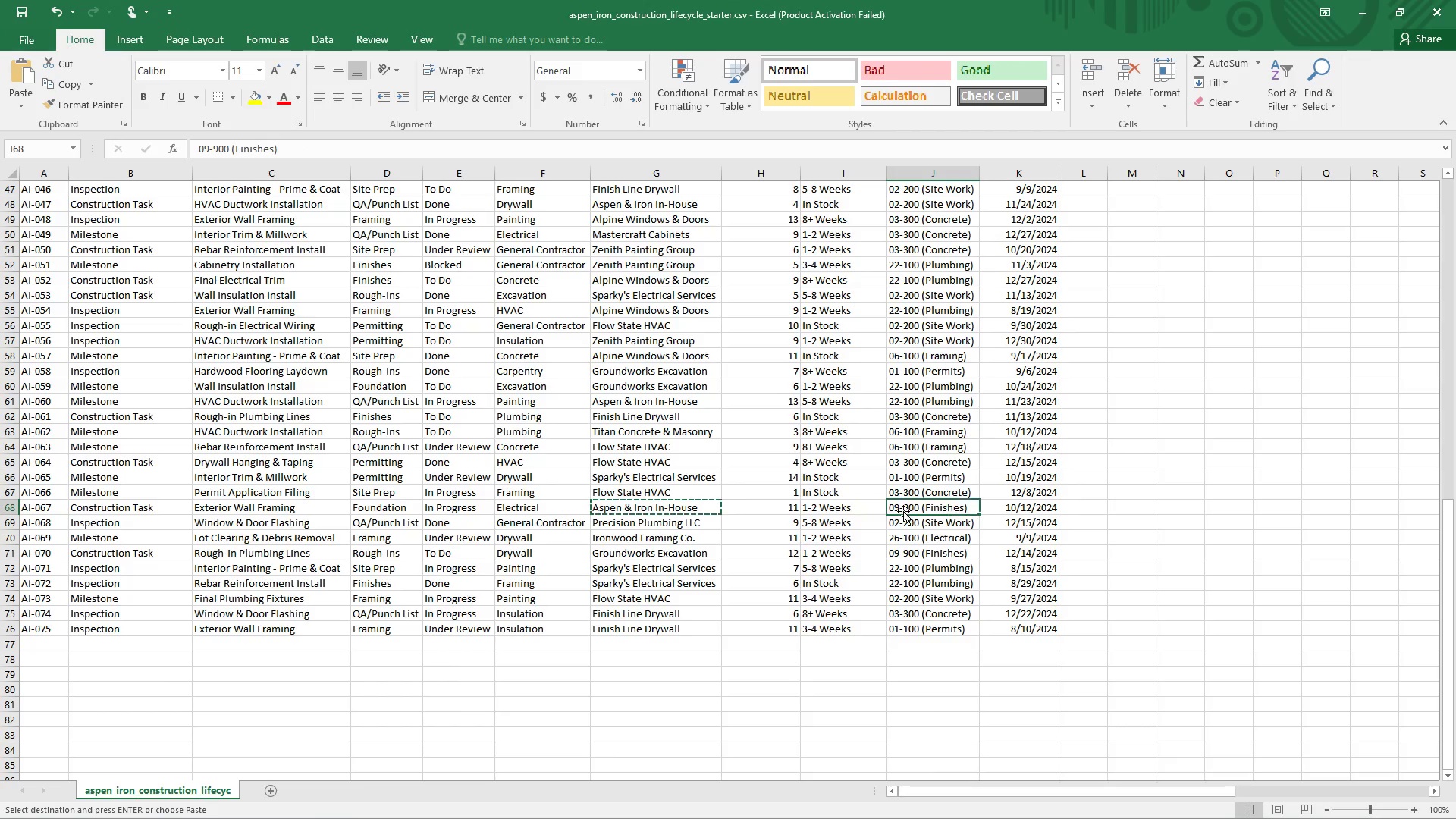 
key(Control+C)
 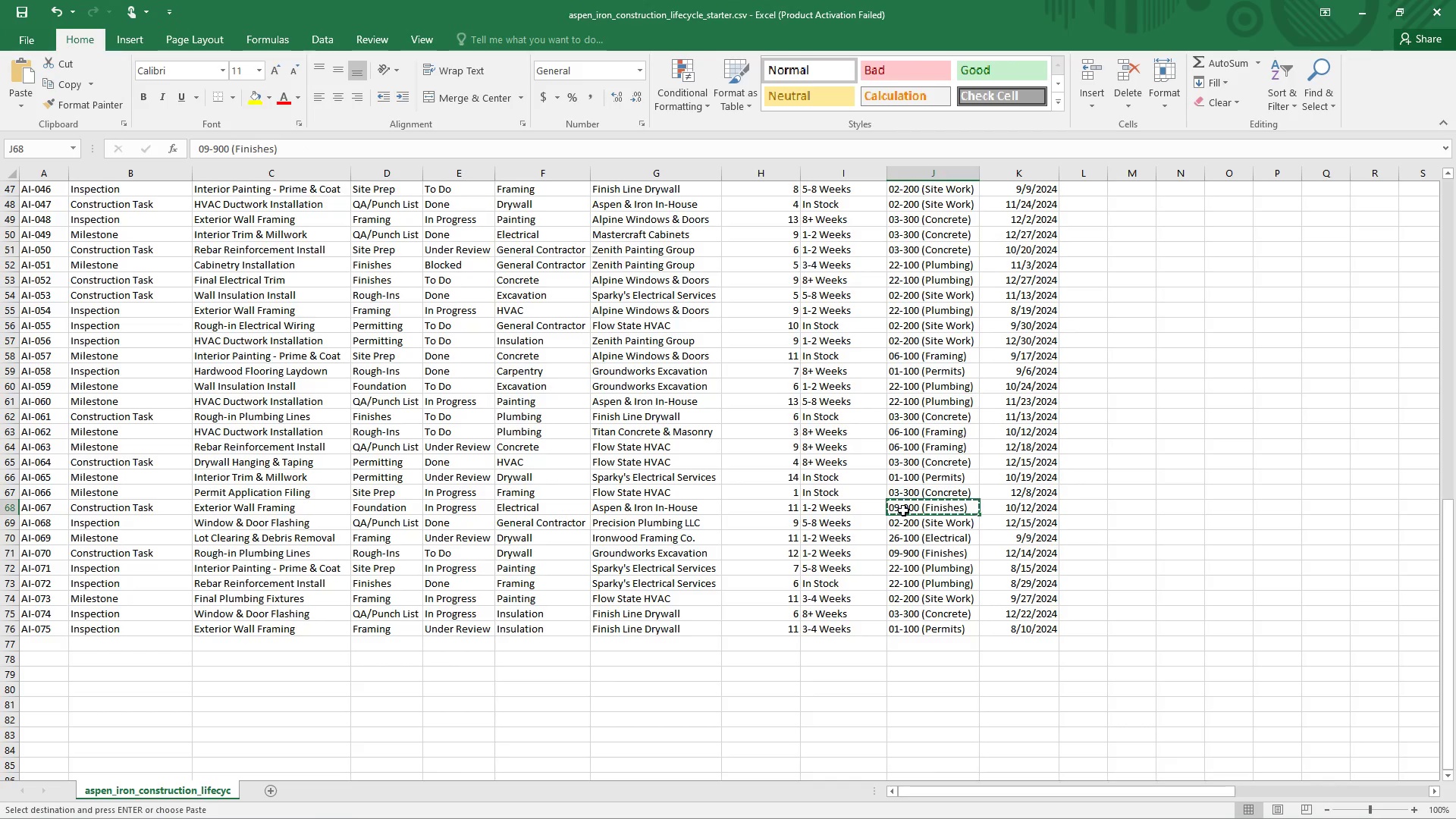 
key(Alt+Tab)
 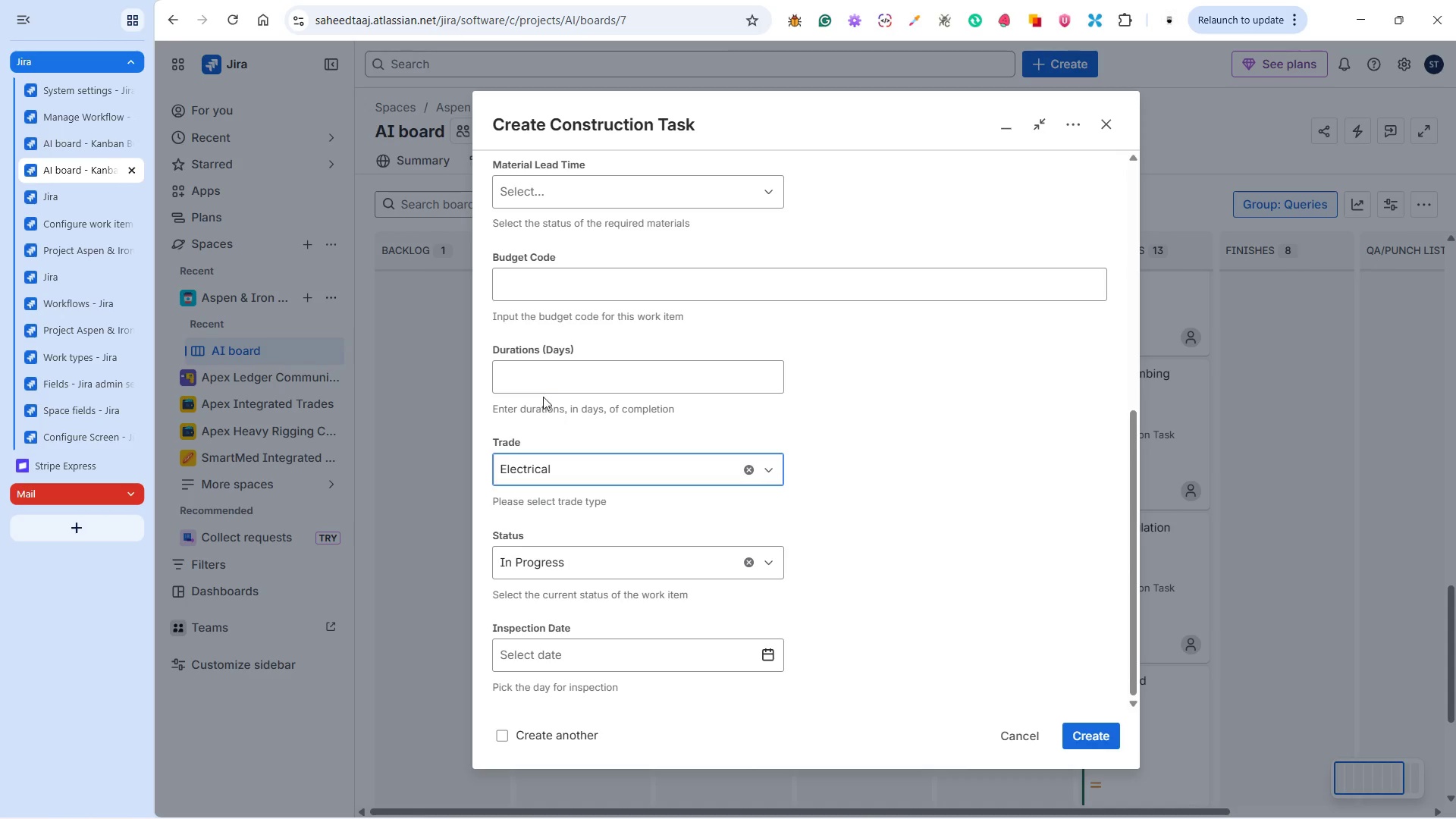 
left_click([534, 372])
 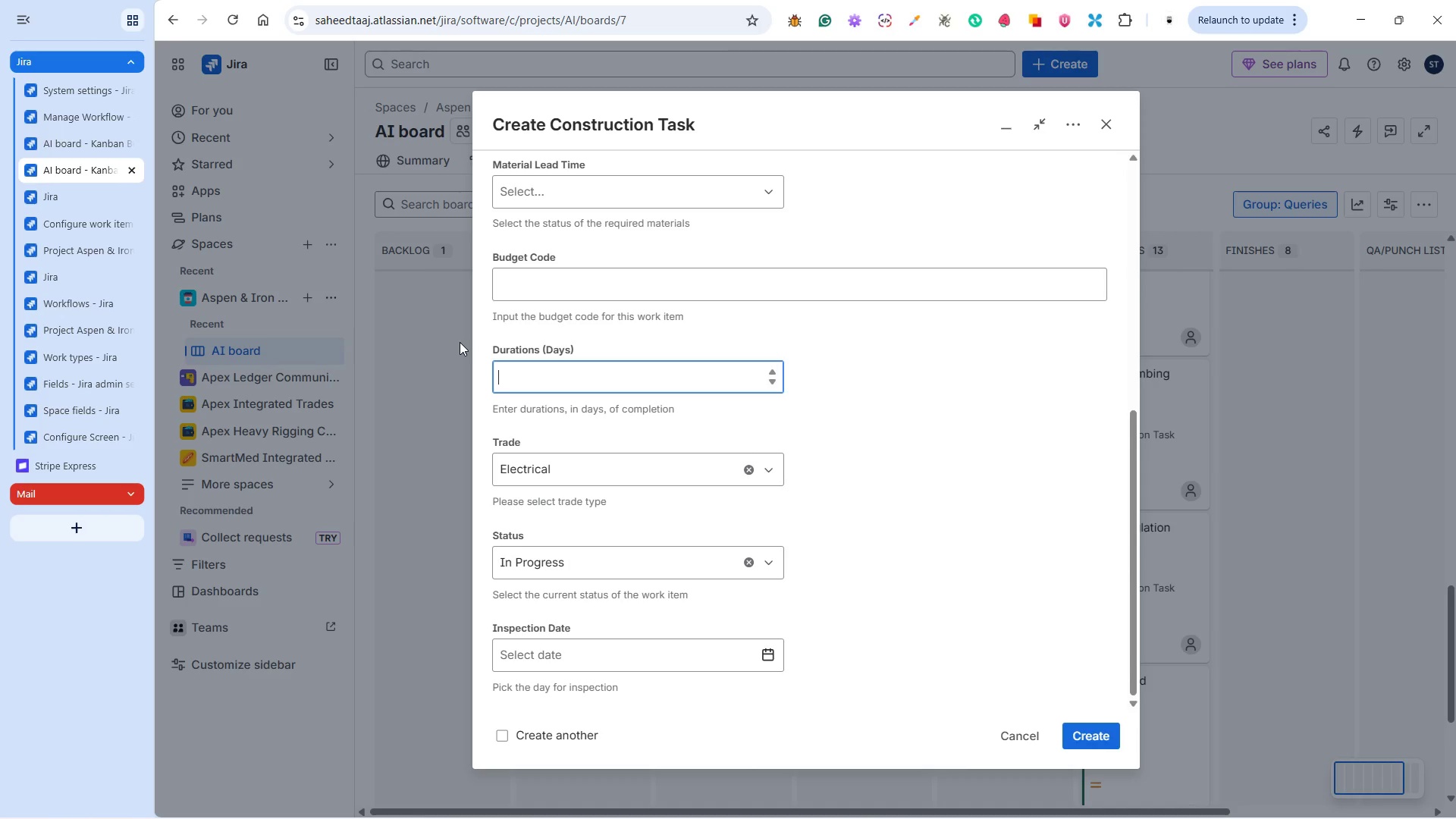 
type(11)
 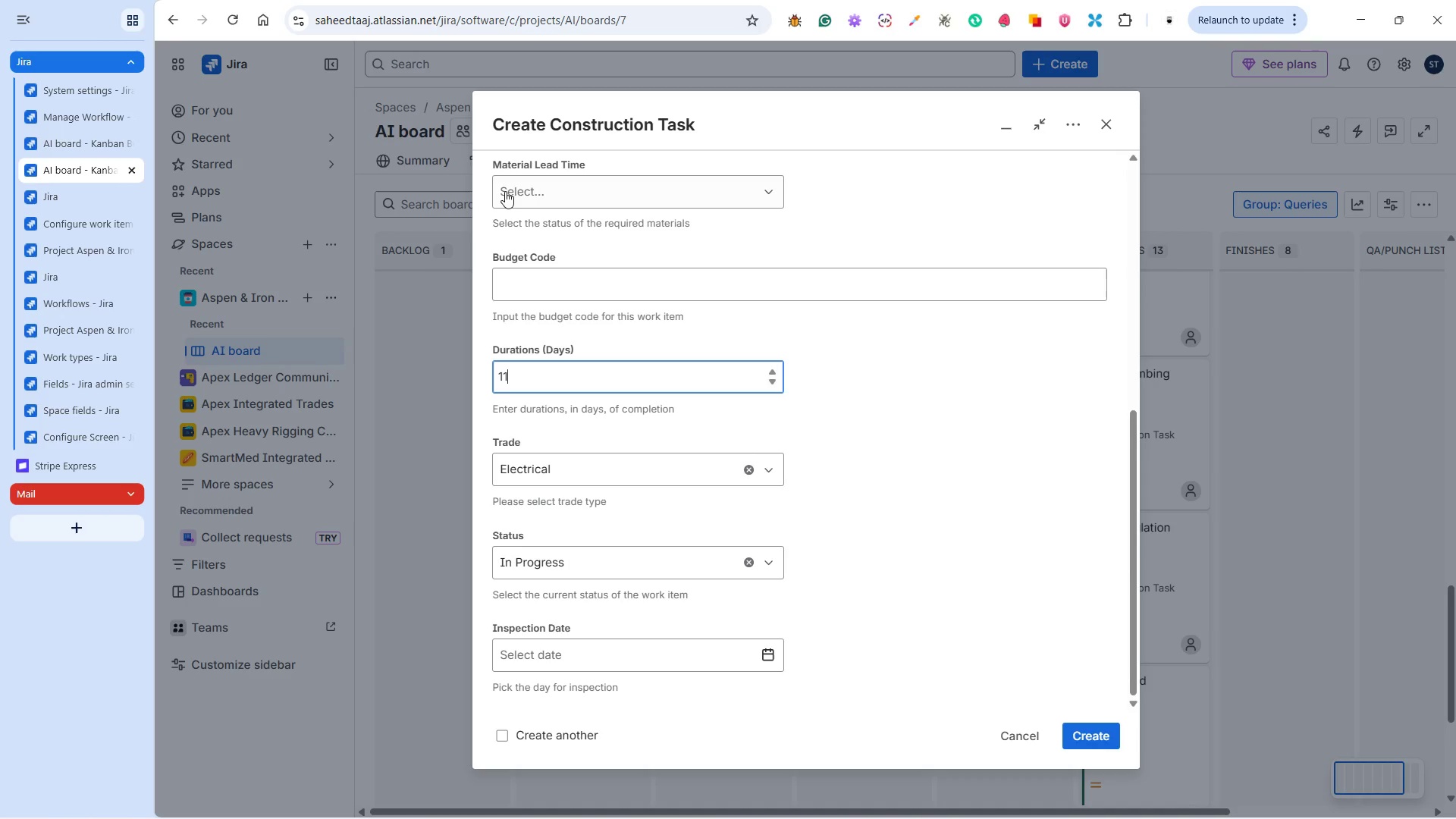 
left_click([507, 191])
 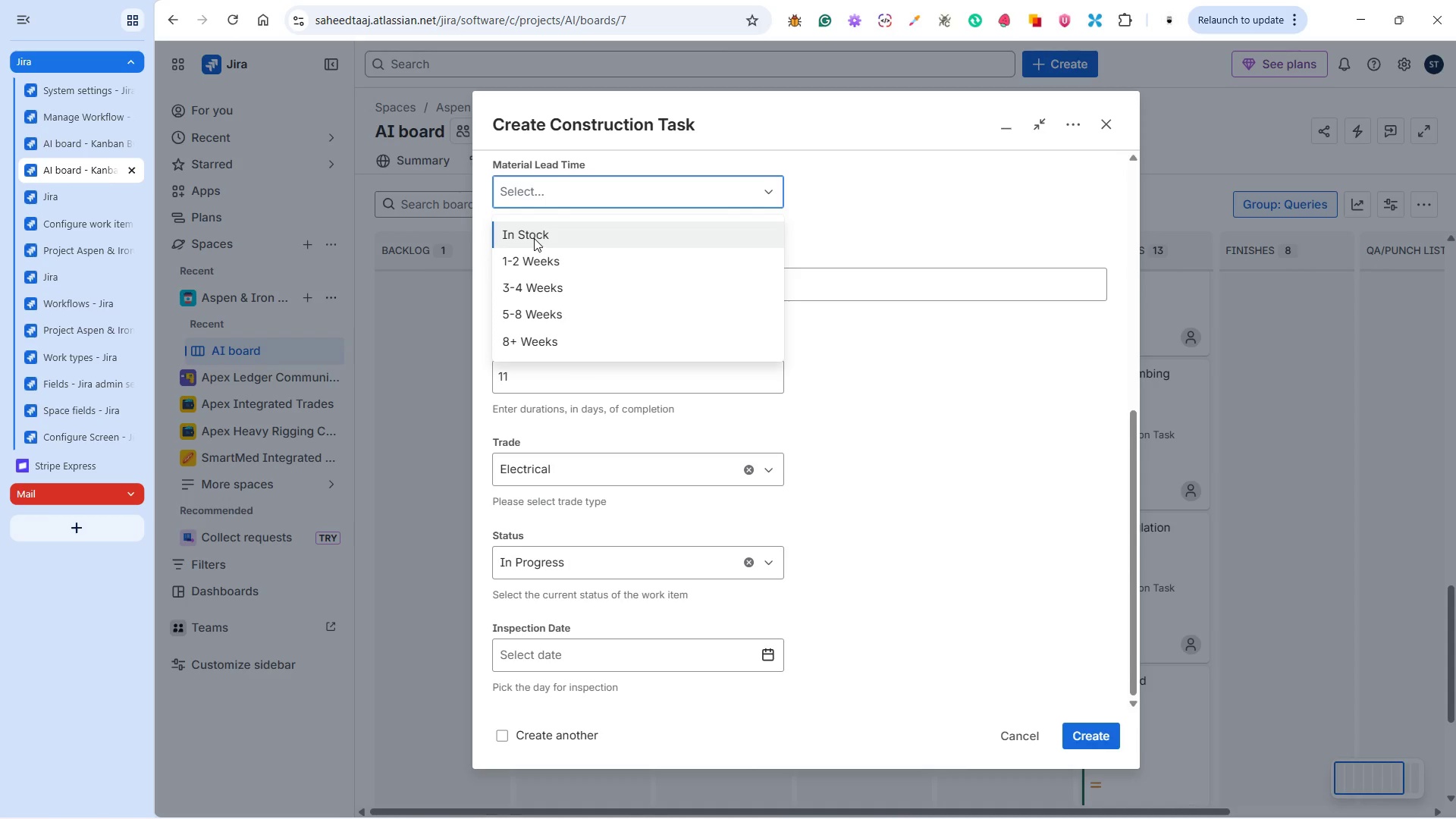 
left_click([541, 262])
 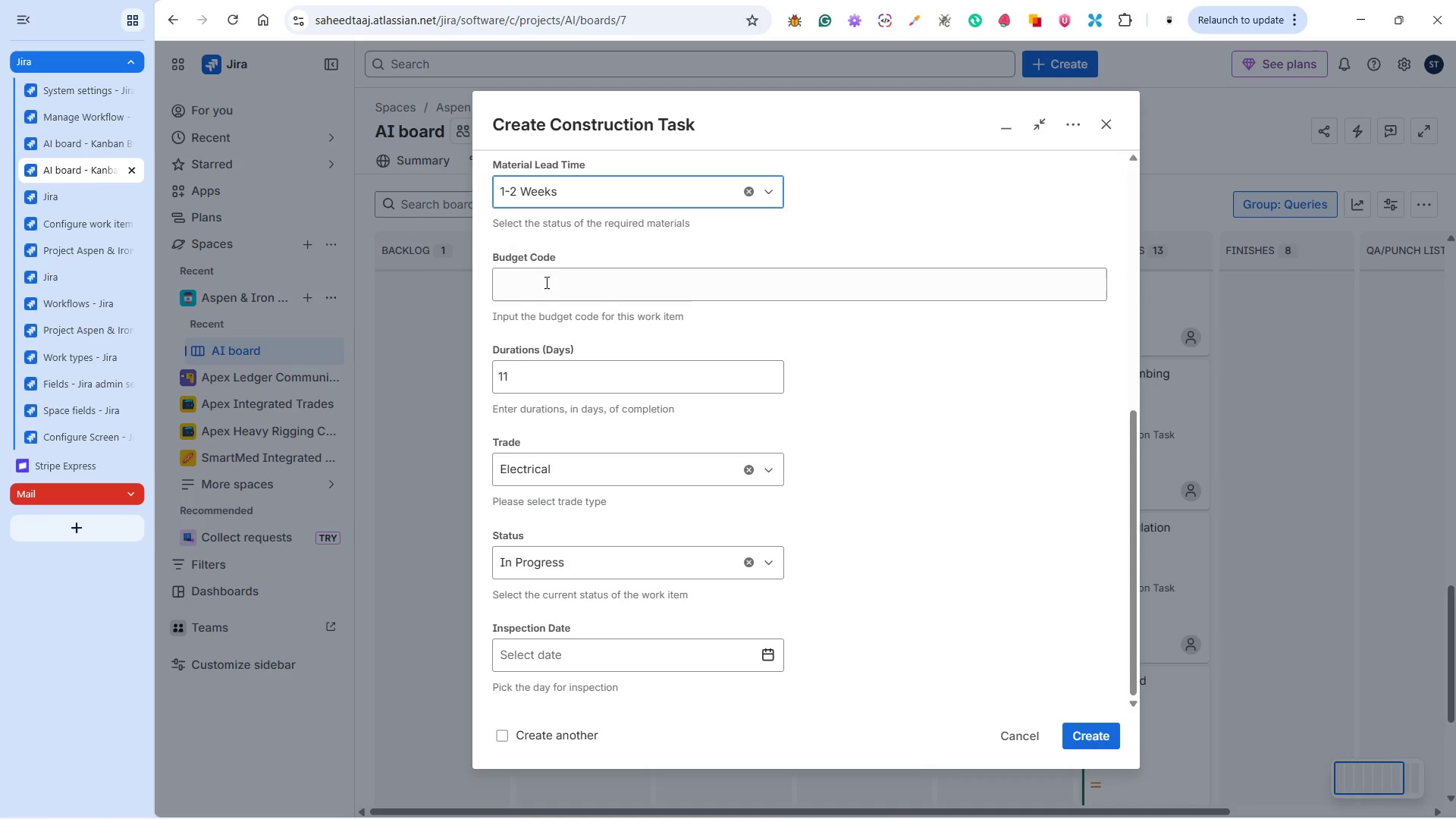 
double_click([545, 283])
 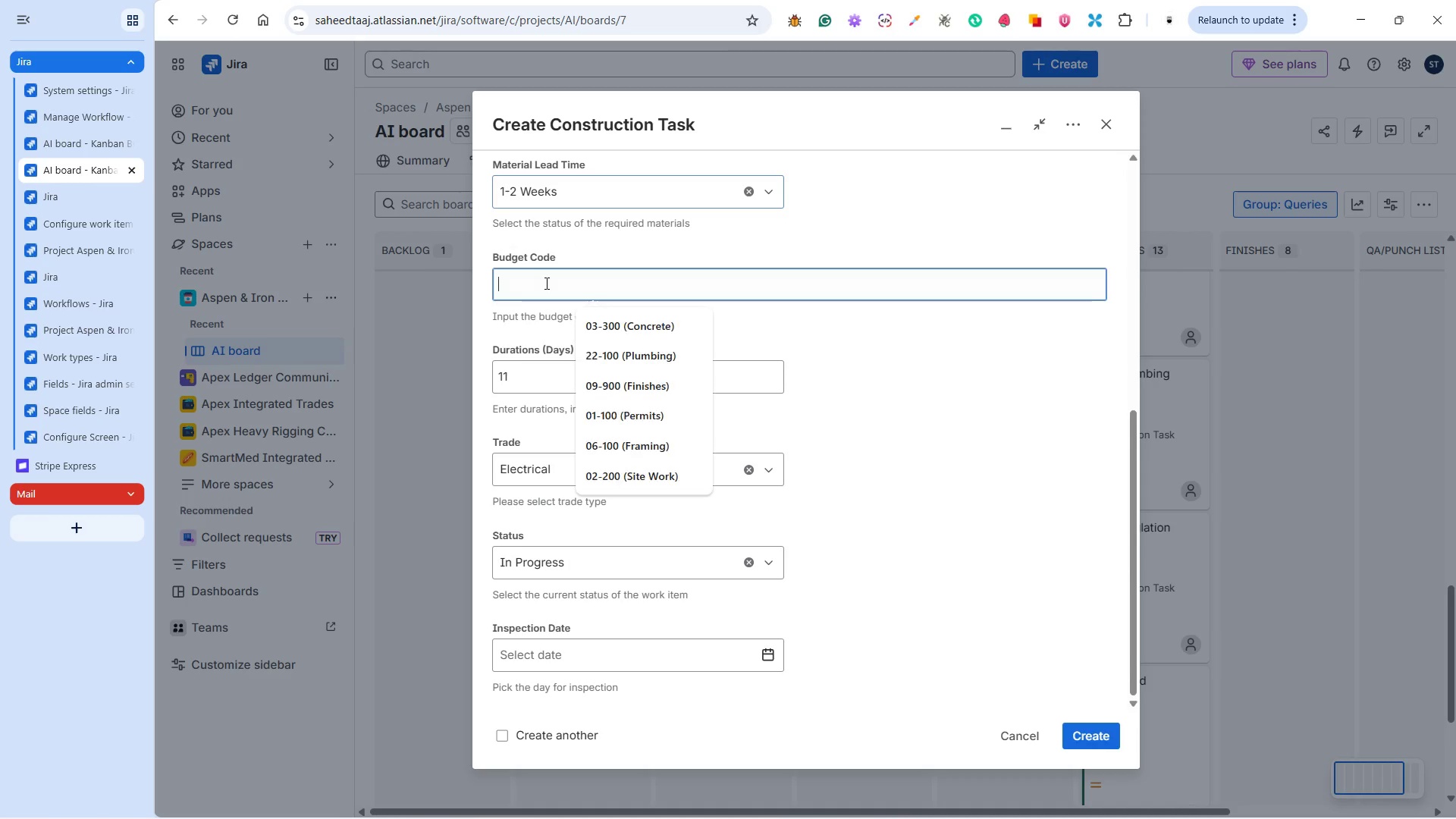 
key(Control+V)
 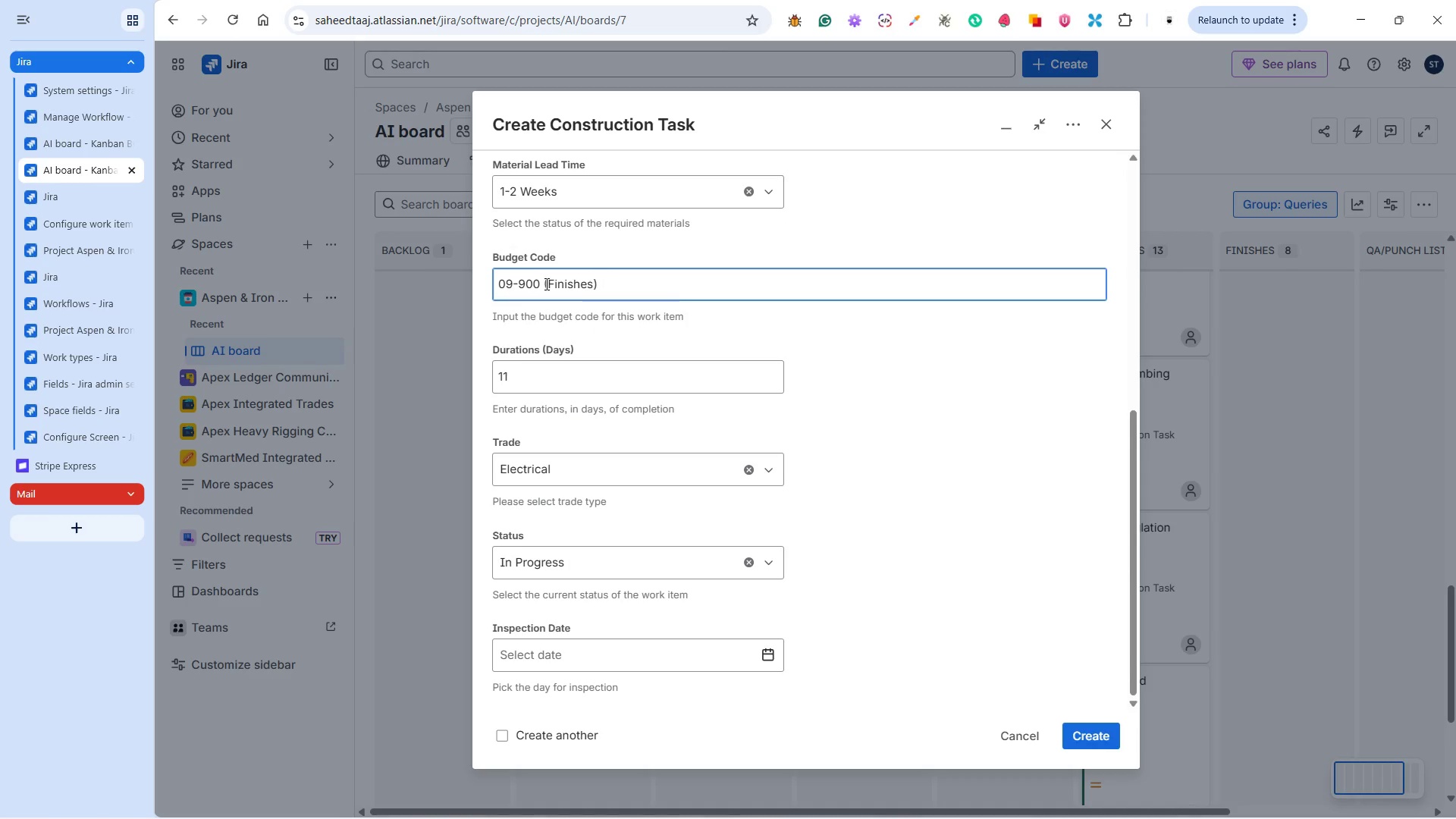 
key(Alt+Tab)
 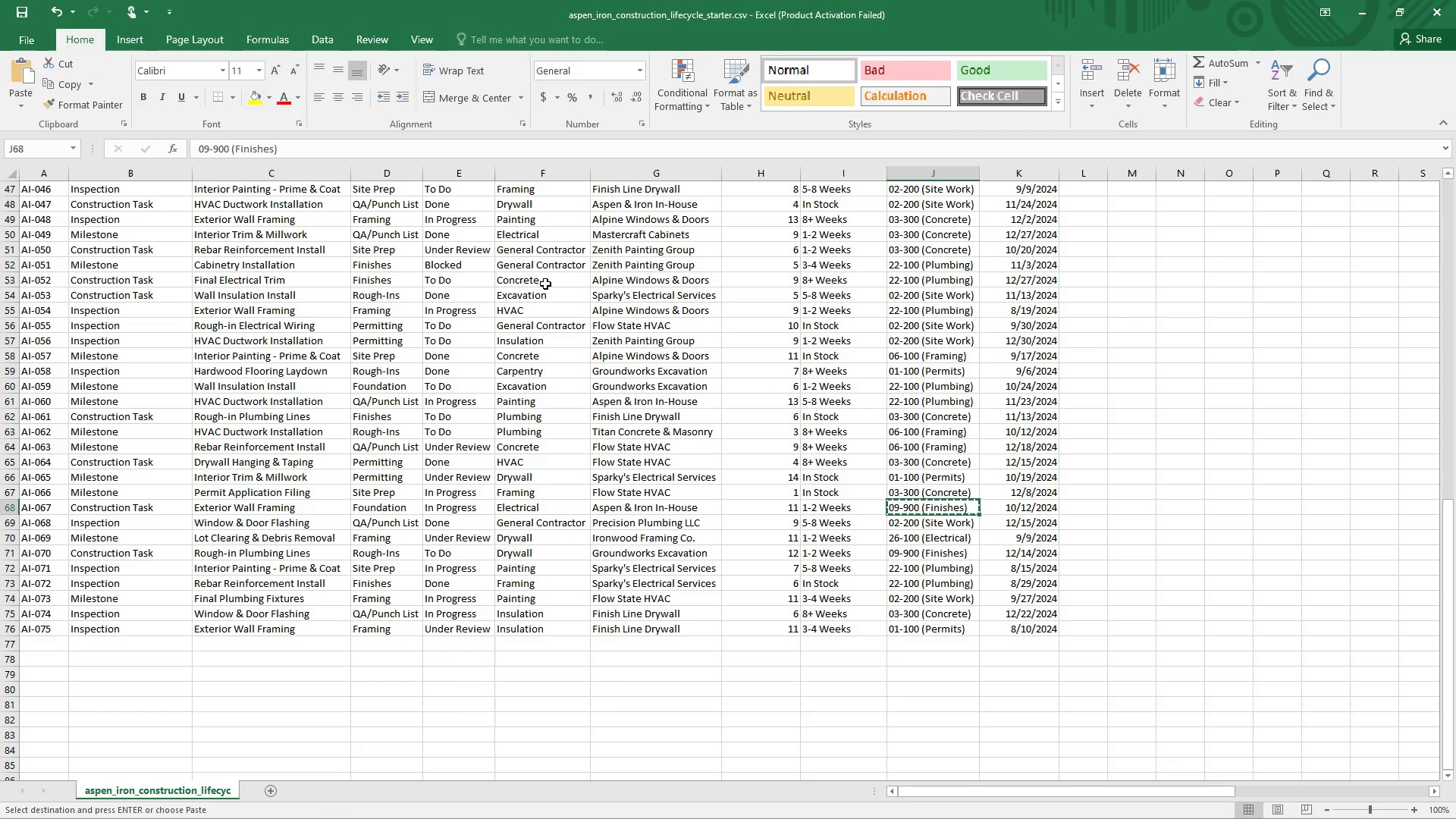 
key(Alt+Tab)
 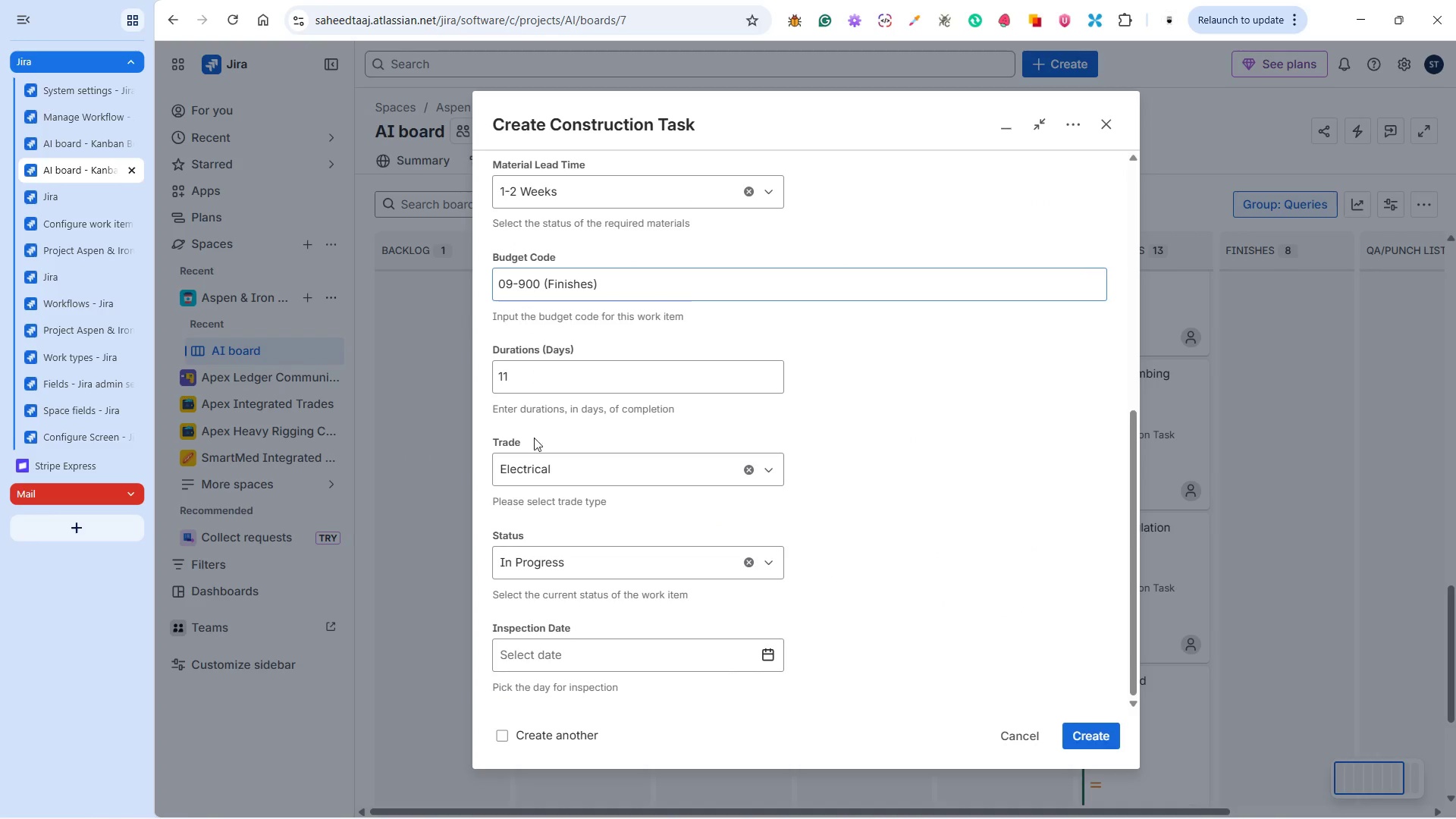 
scroll: coordinate [537, 455], scroll_direction: down, amount: 5.0
 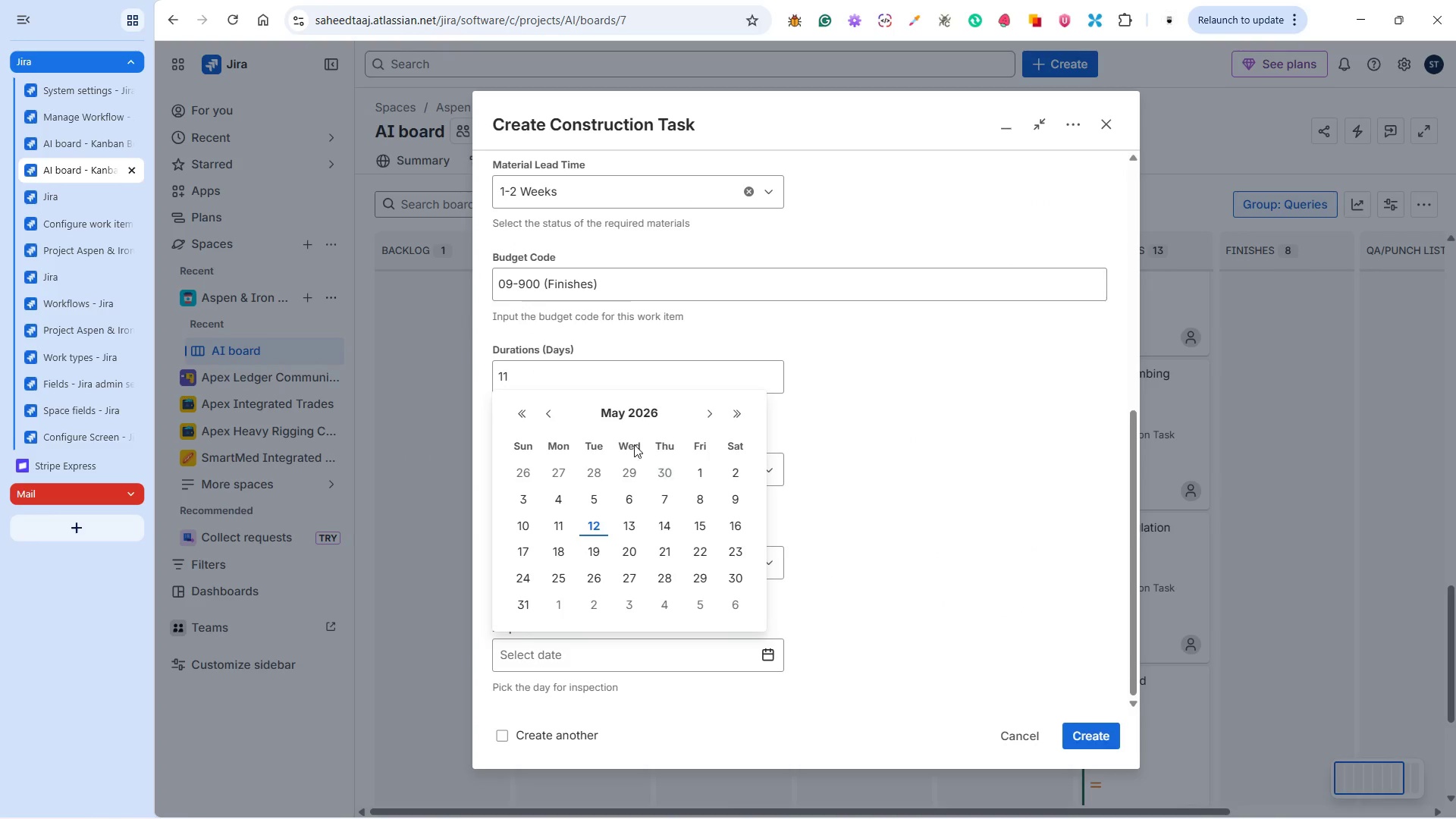 
left_click([518, 420])
 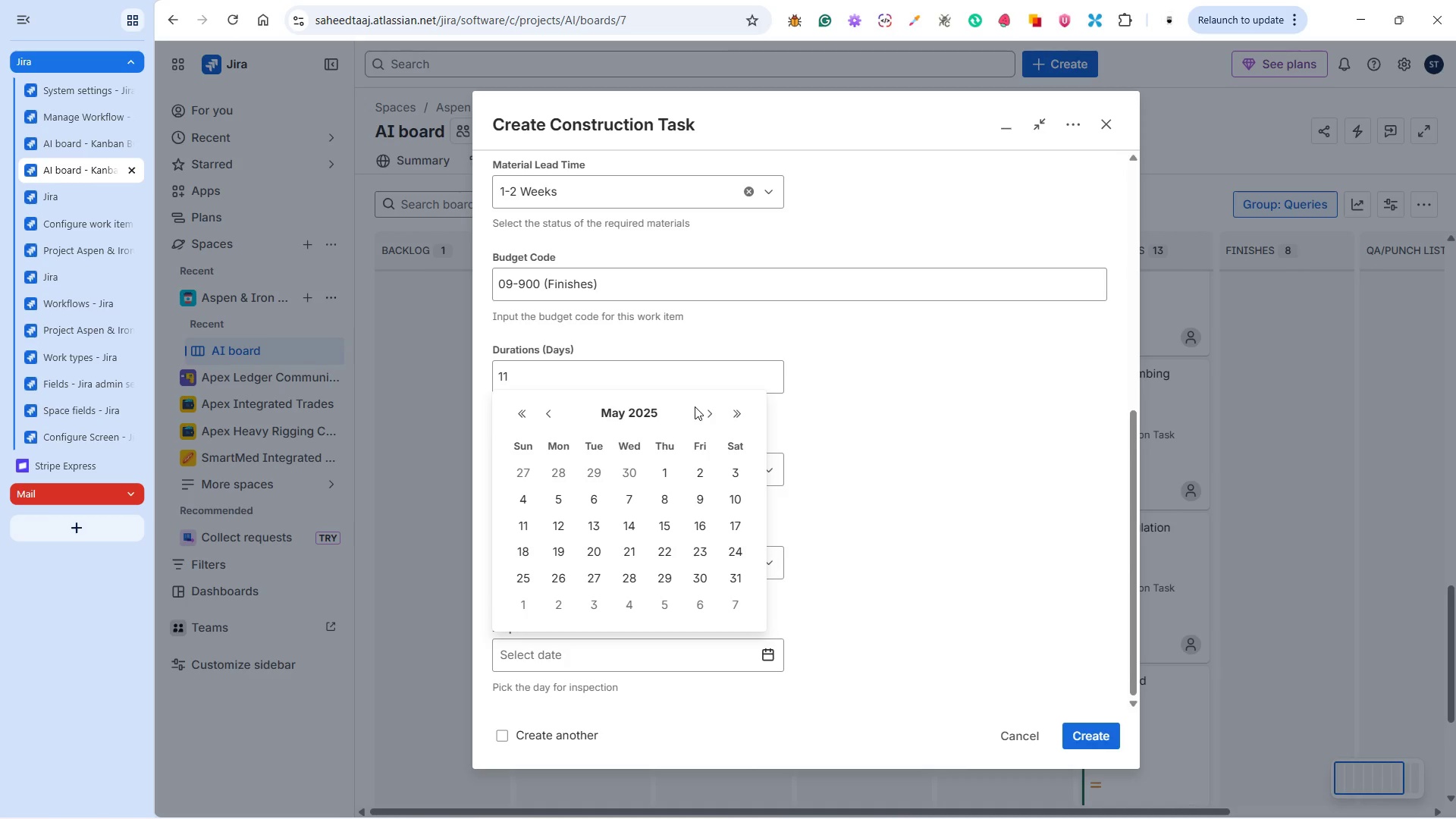 
wait(6.17)
 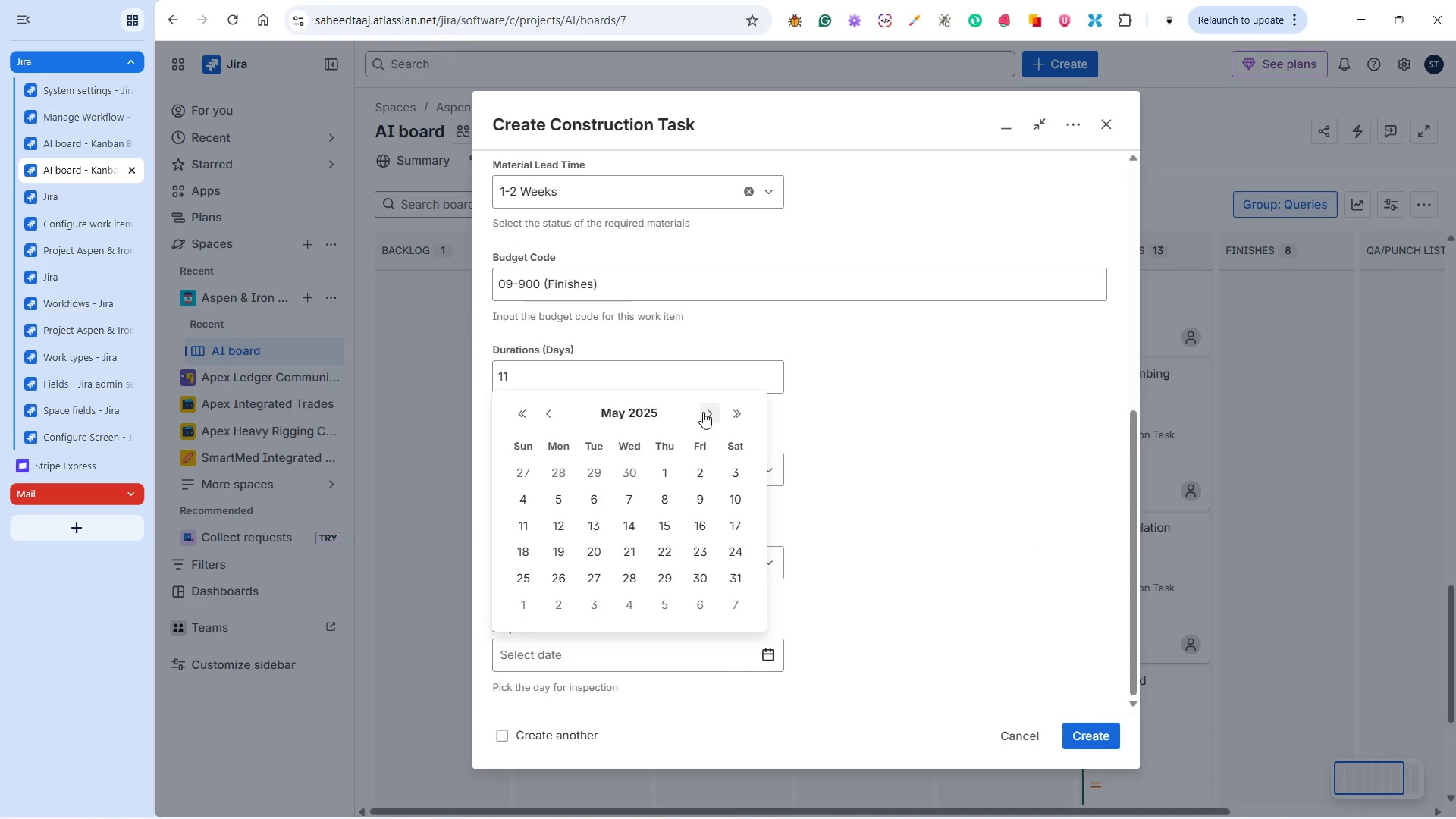 
key(Alt+Tab)
 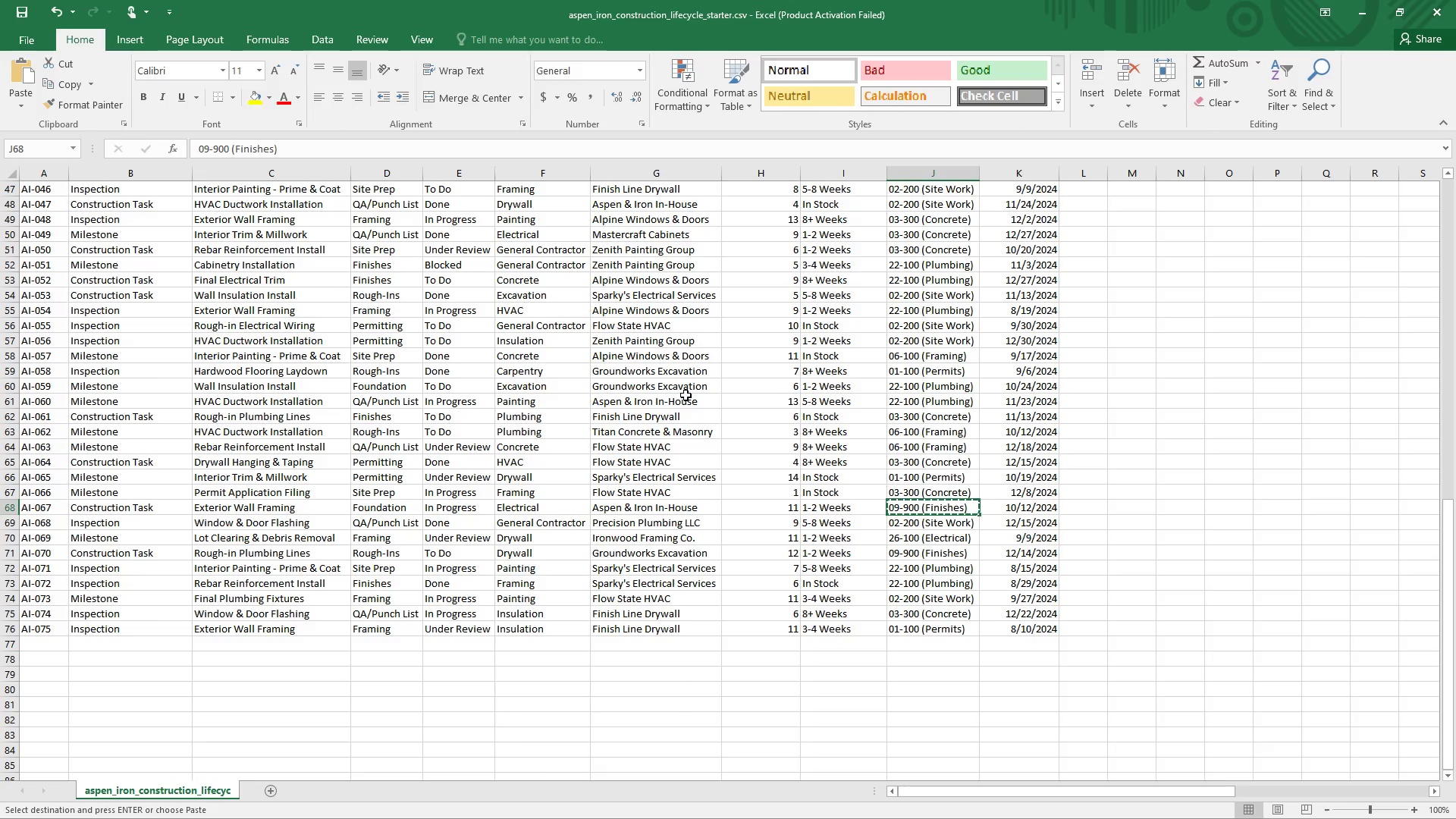 
wait(10.7)
 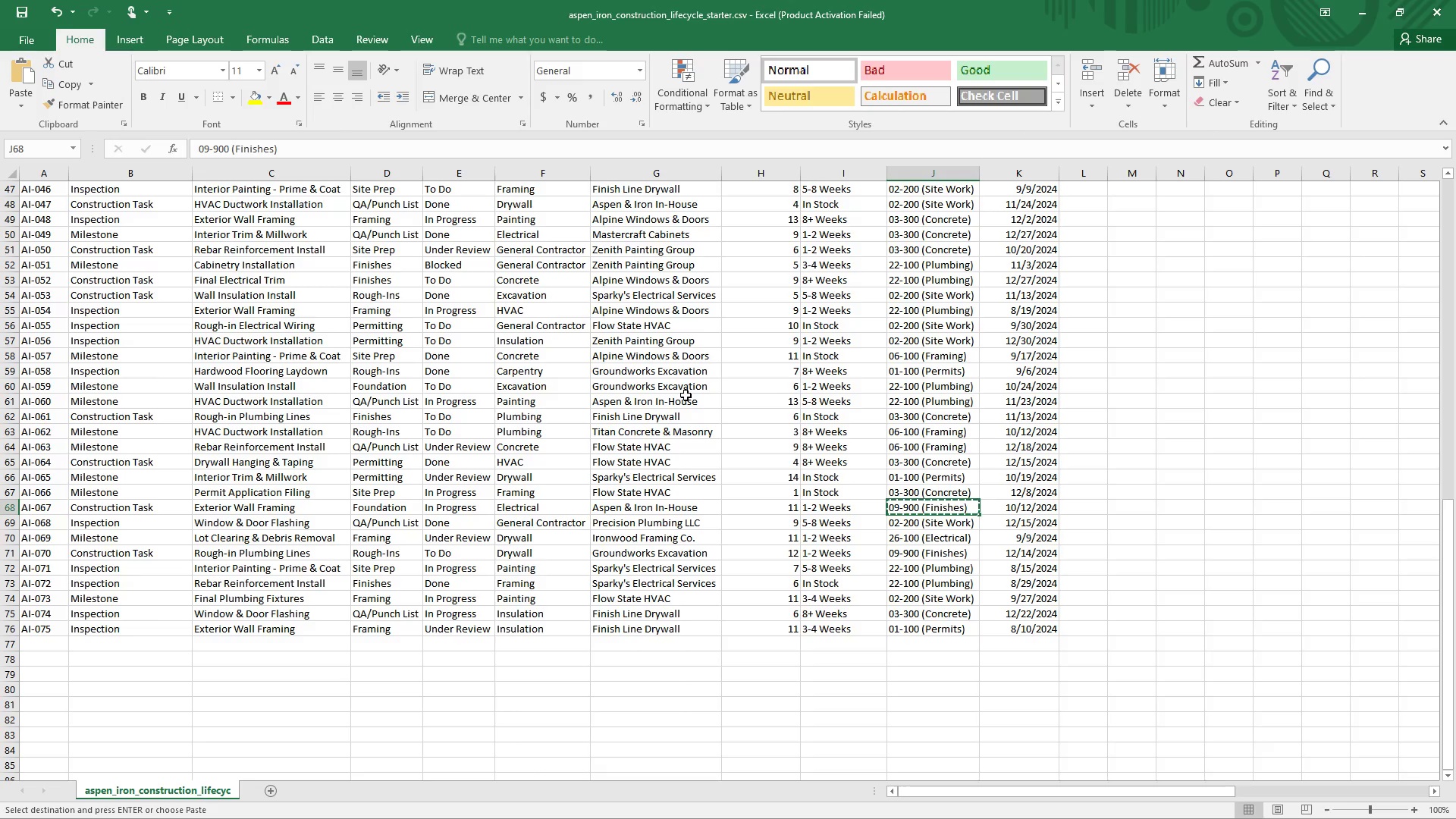 
left_click_drag(start_coordinate=[682, 387], to_coordinate=[681, 382])
 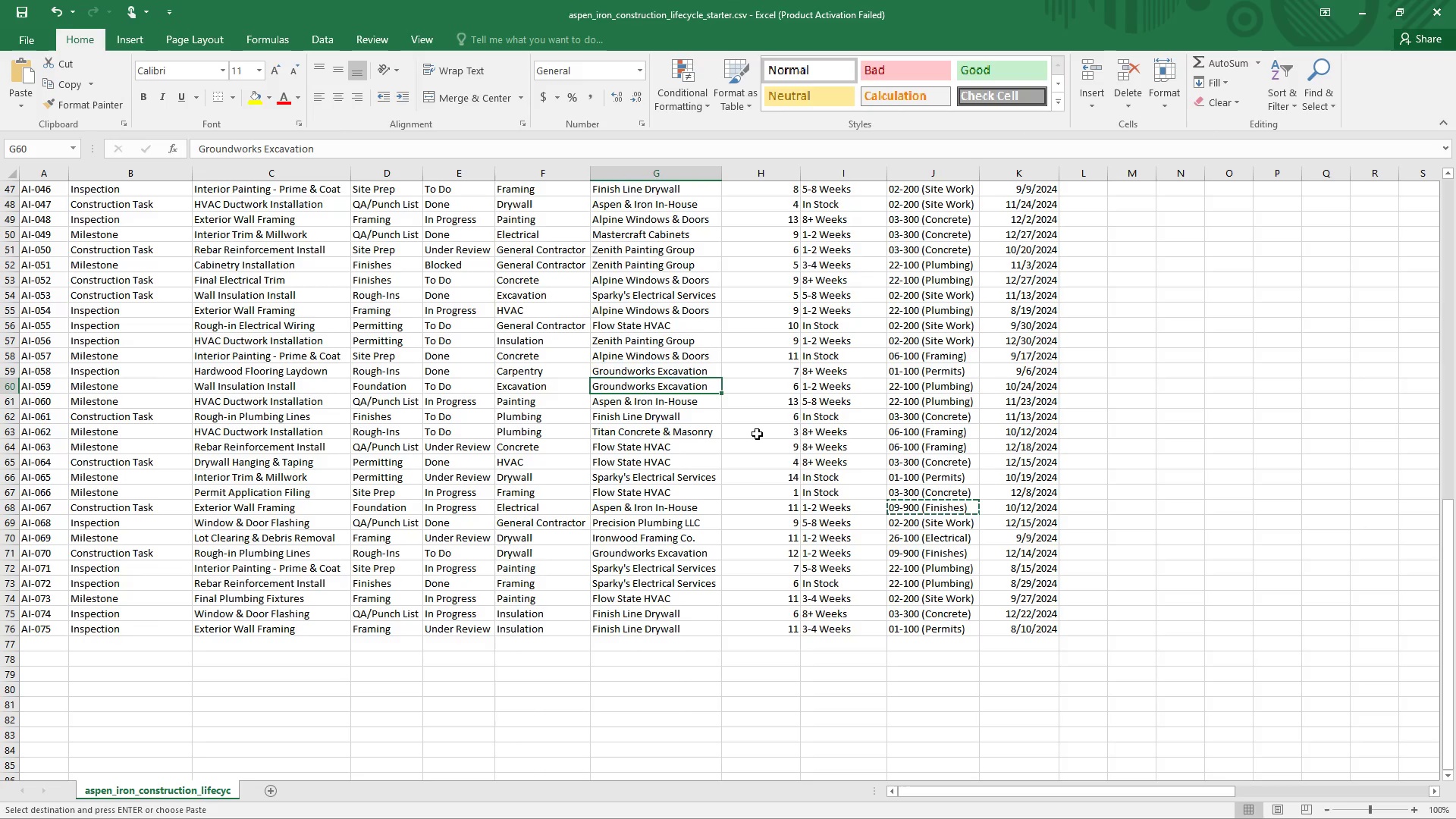 
left_click([1012, 515])
 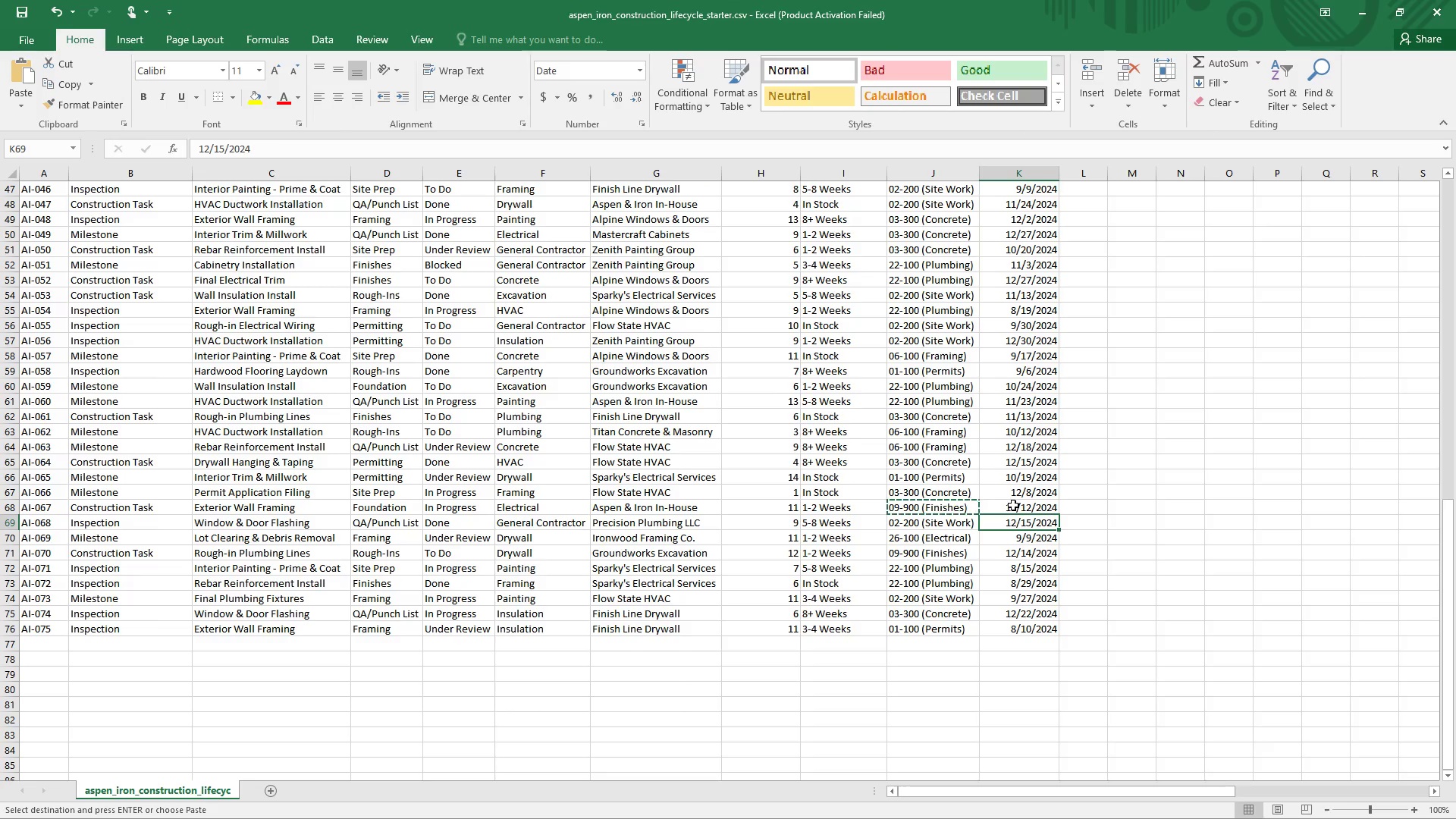 
double_click([1013, 504])
 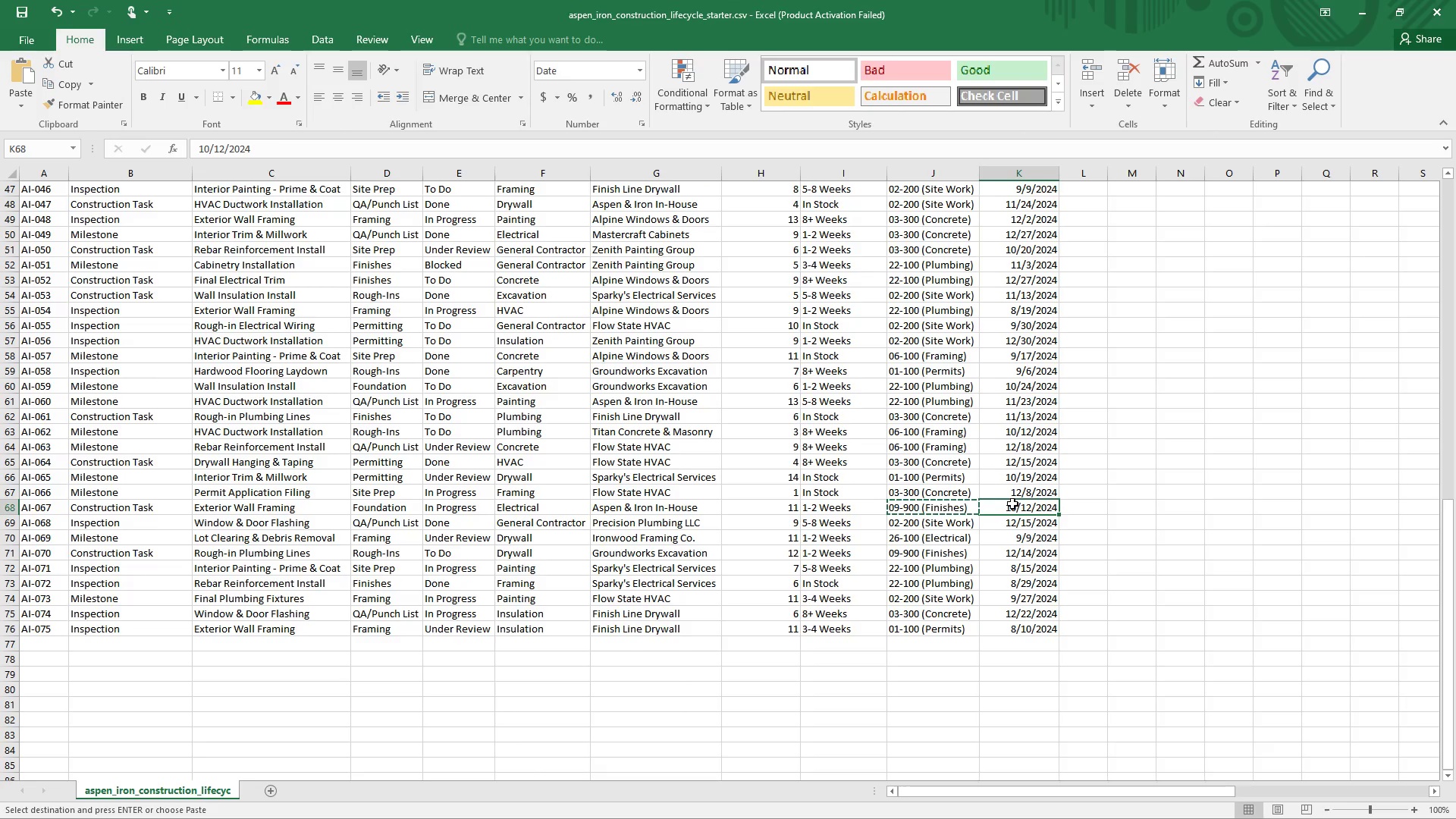 
key(Alt+Tab)
 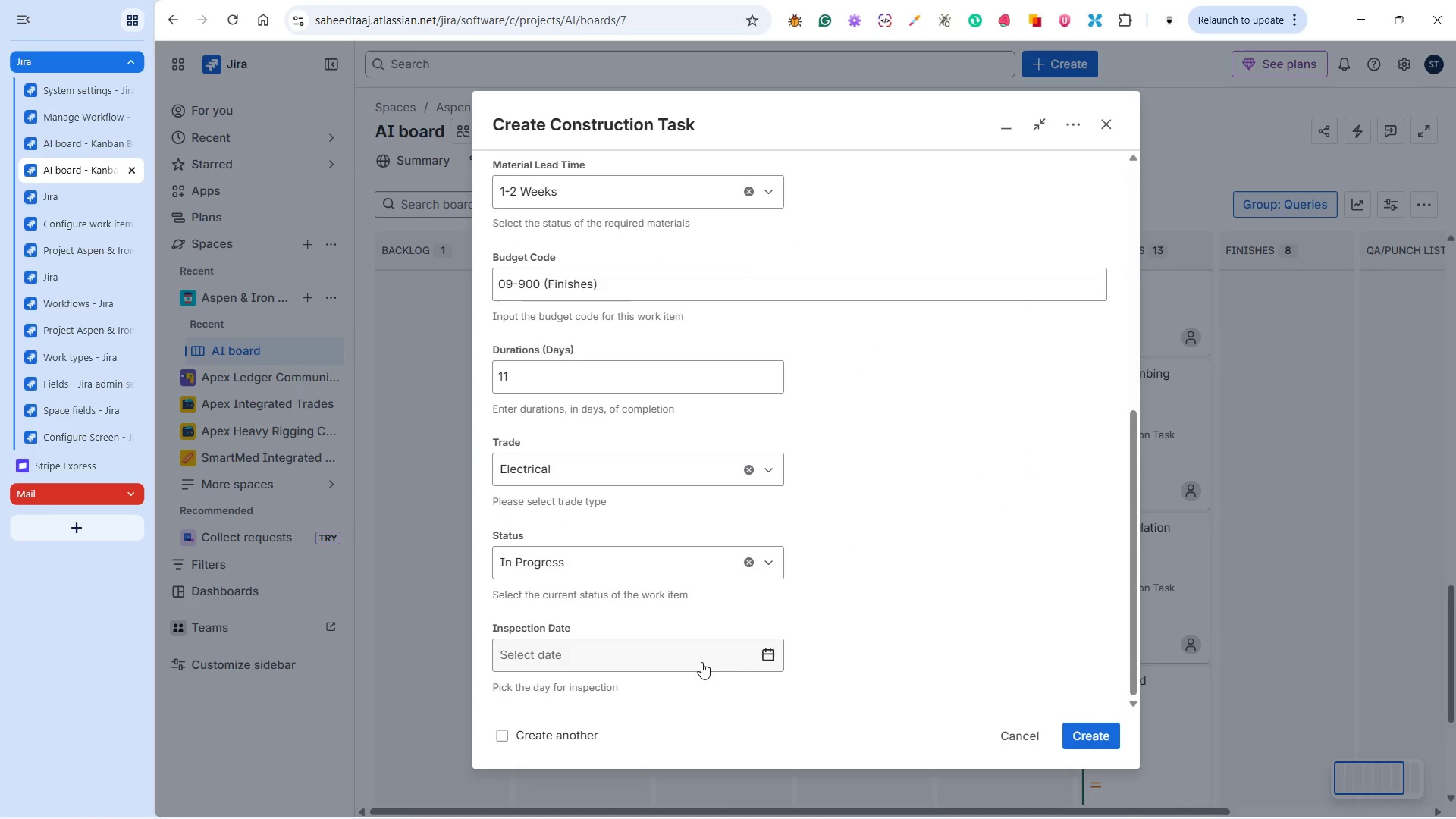 
left_click([761, 656])
 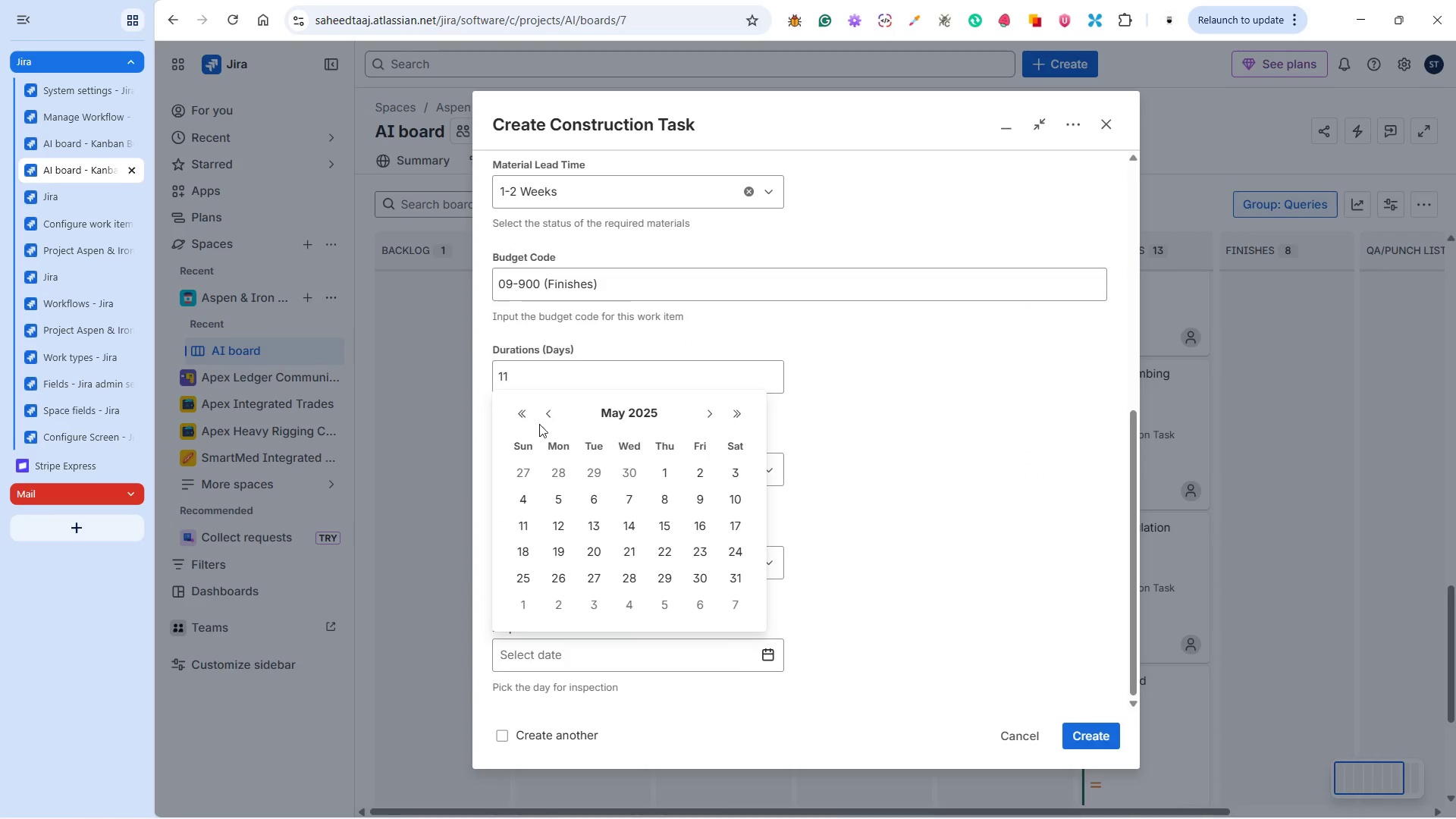 
left_click([519, 413])
 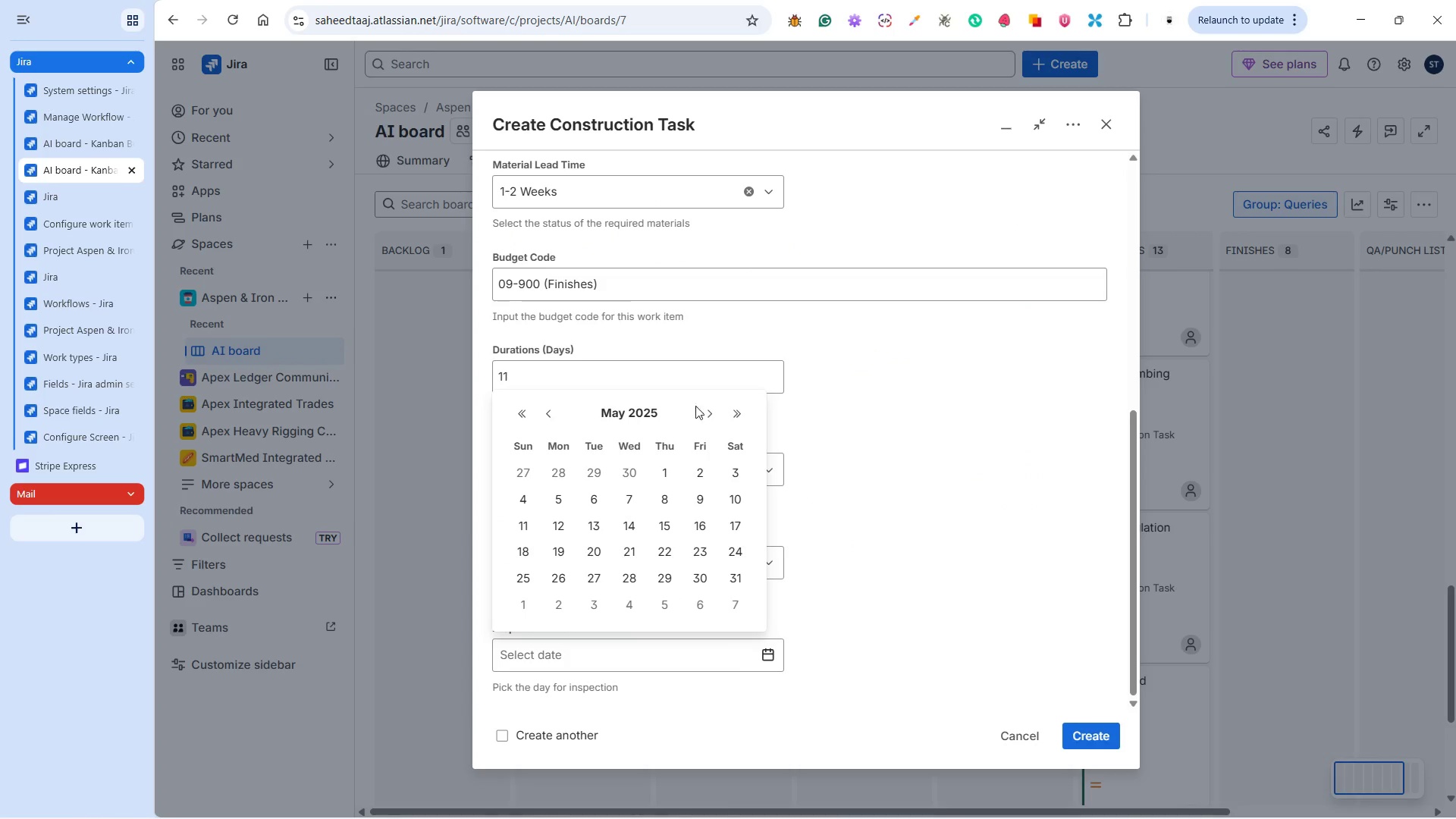 
double_click([710, 410])
 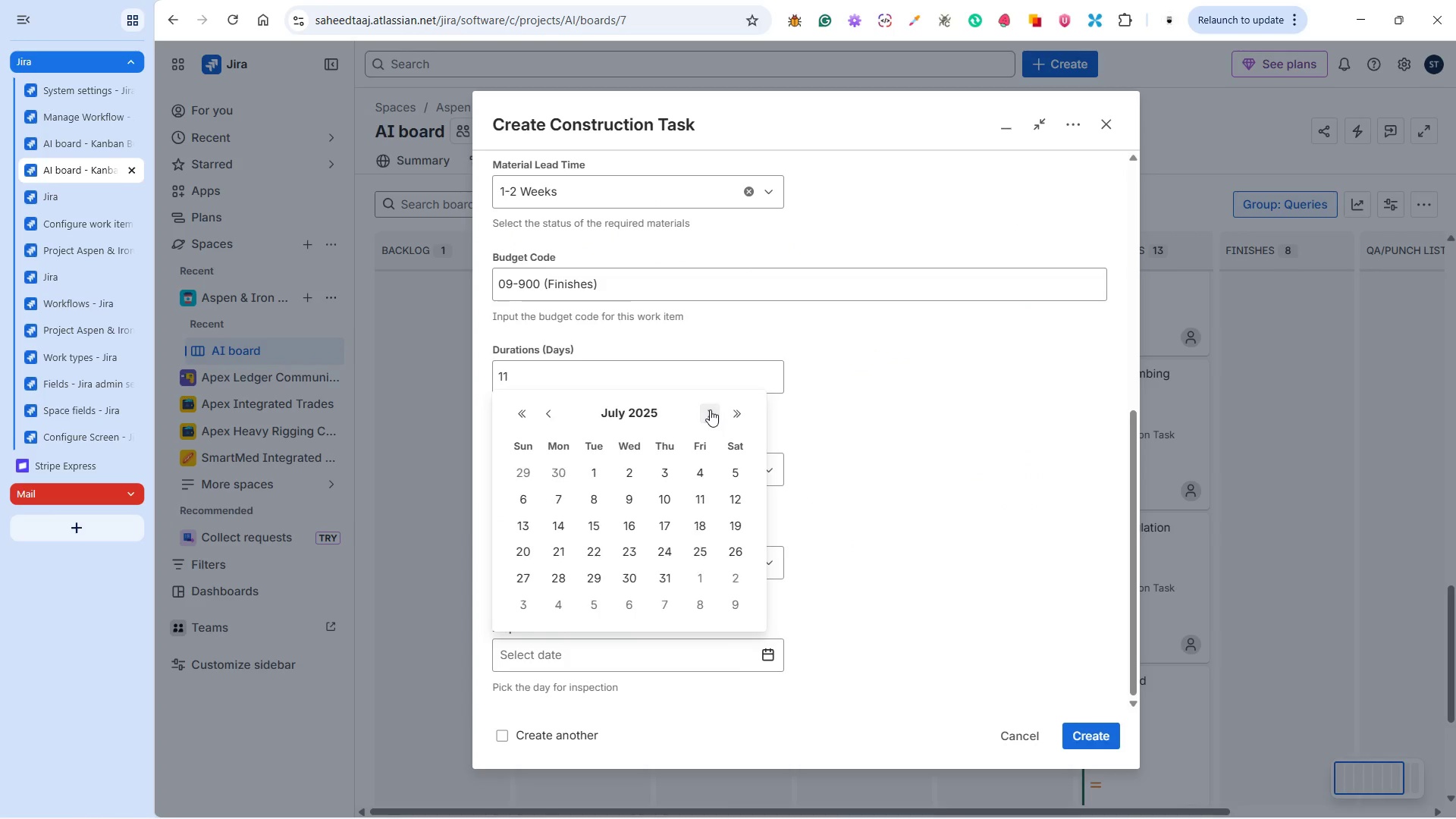 
triple_click([710, 410])
 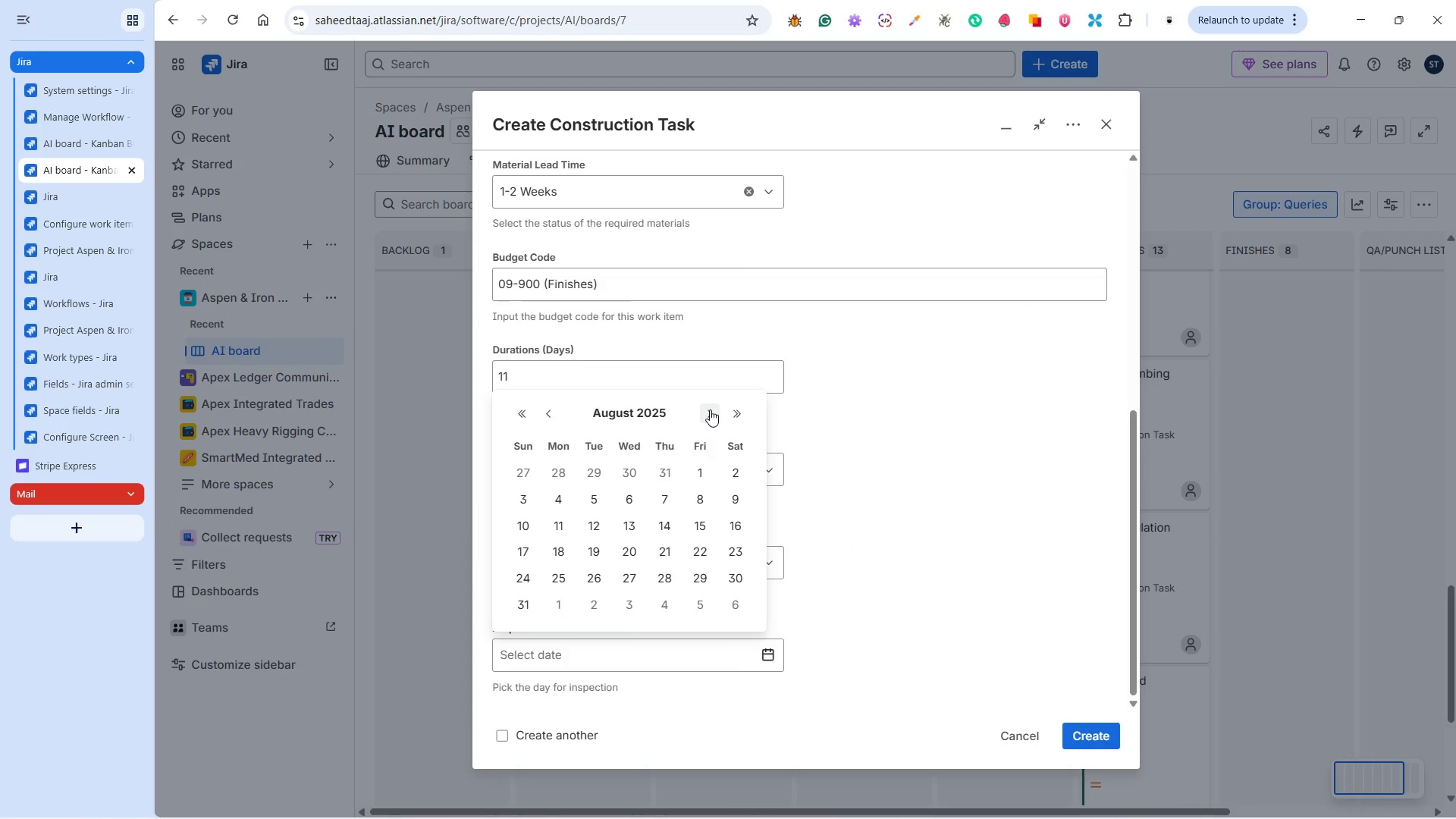 
left_click([710, 410])
 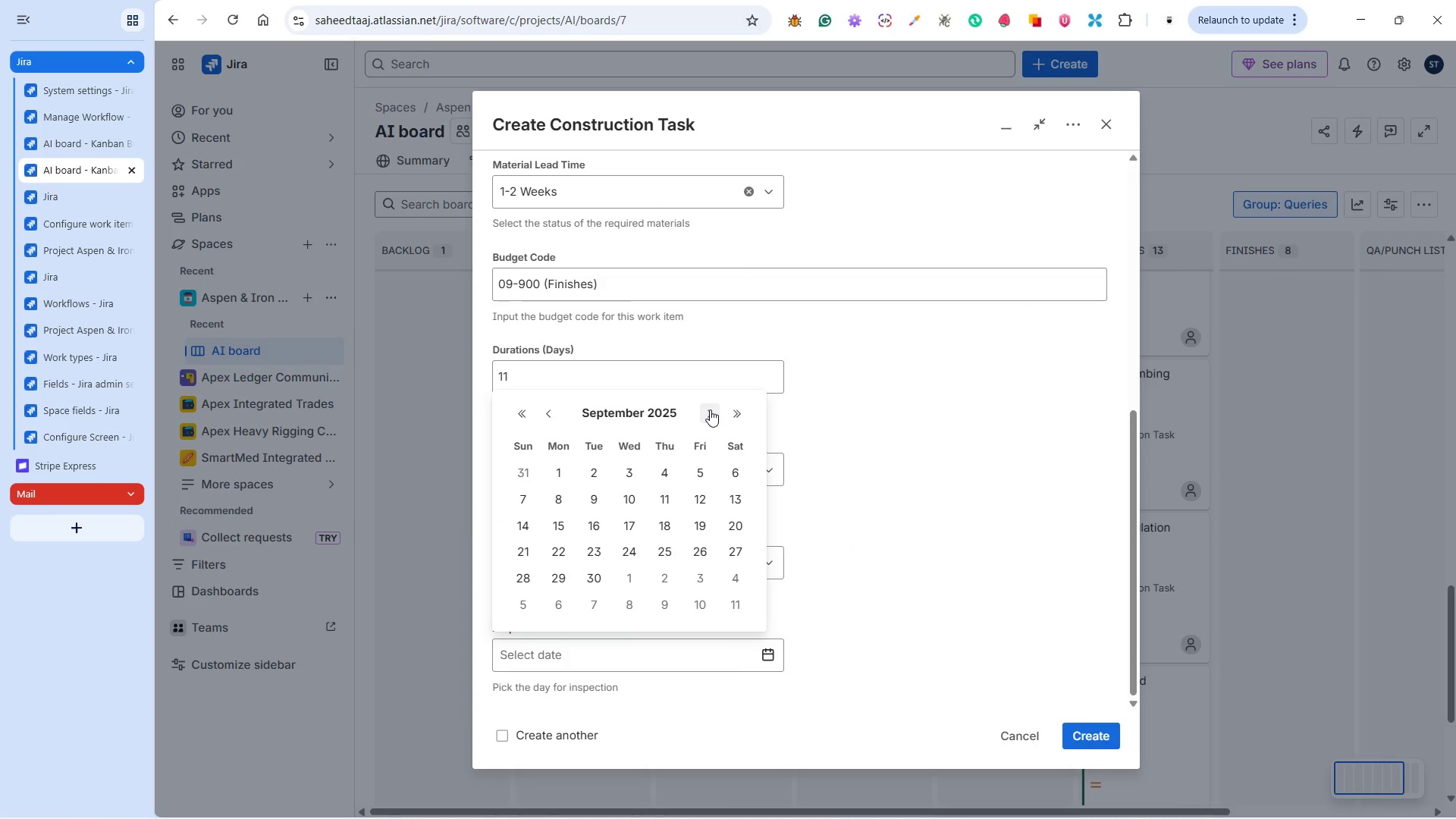 
double_click([710, 410])
 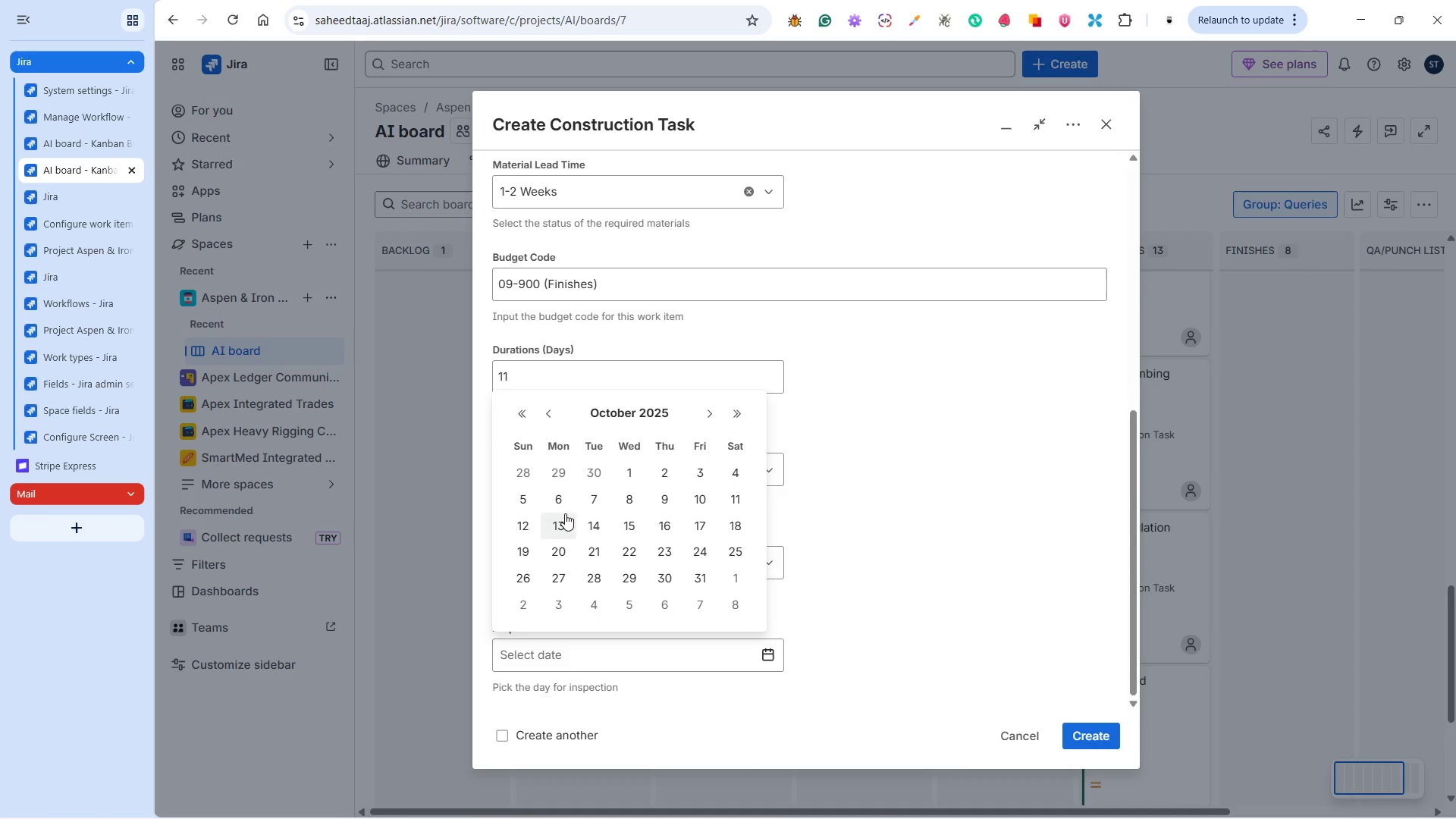 
left_click([704, 497])
 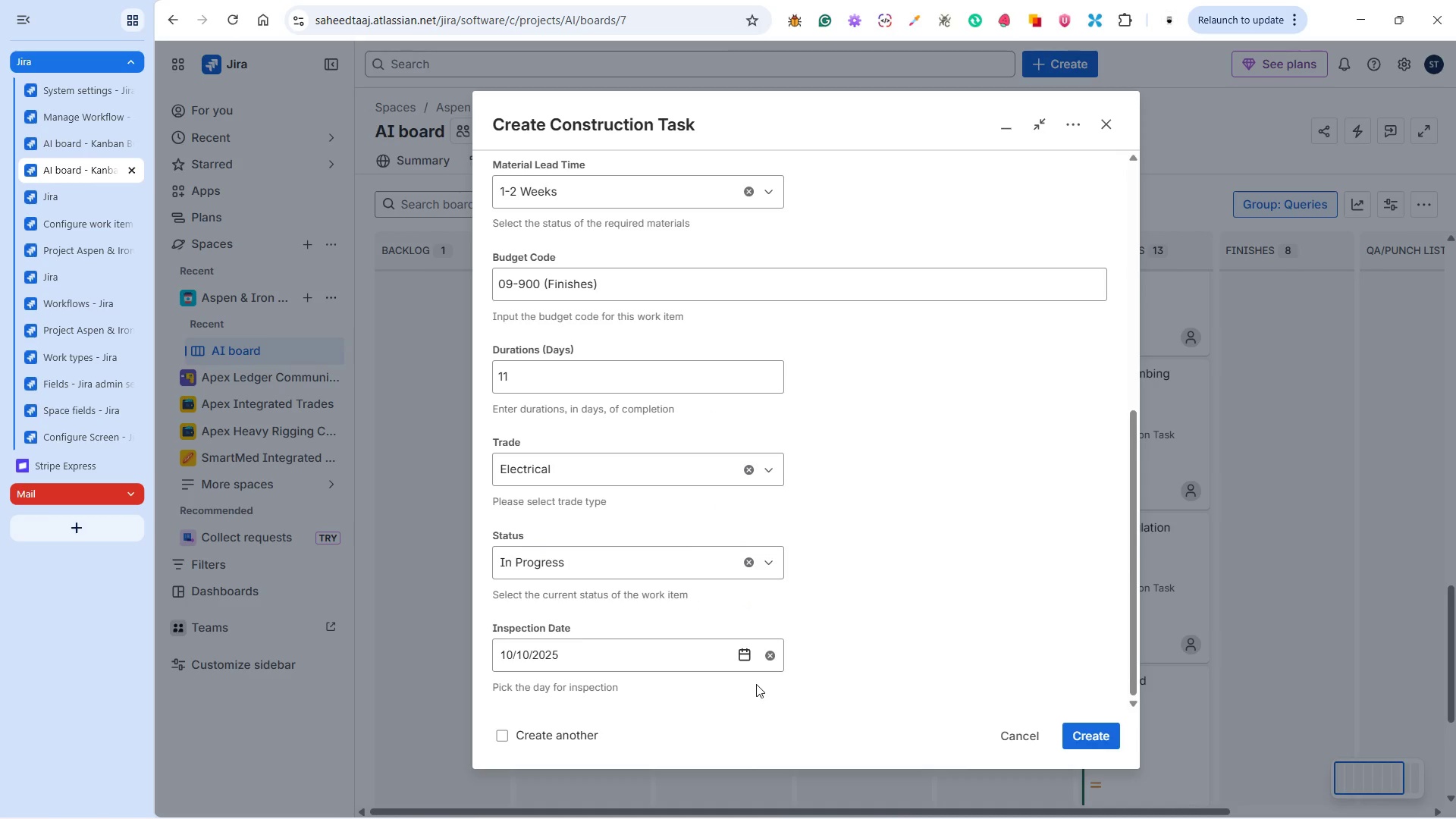 
left_click([737, 653])
 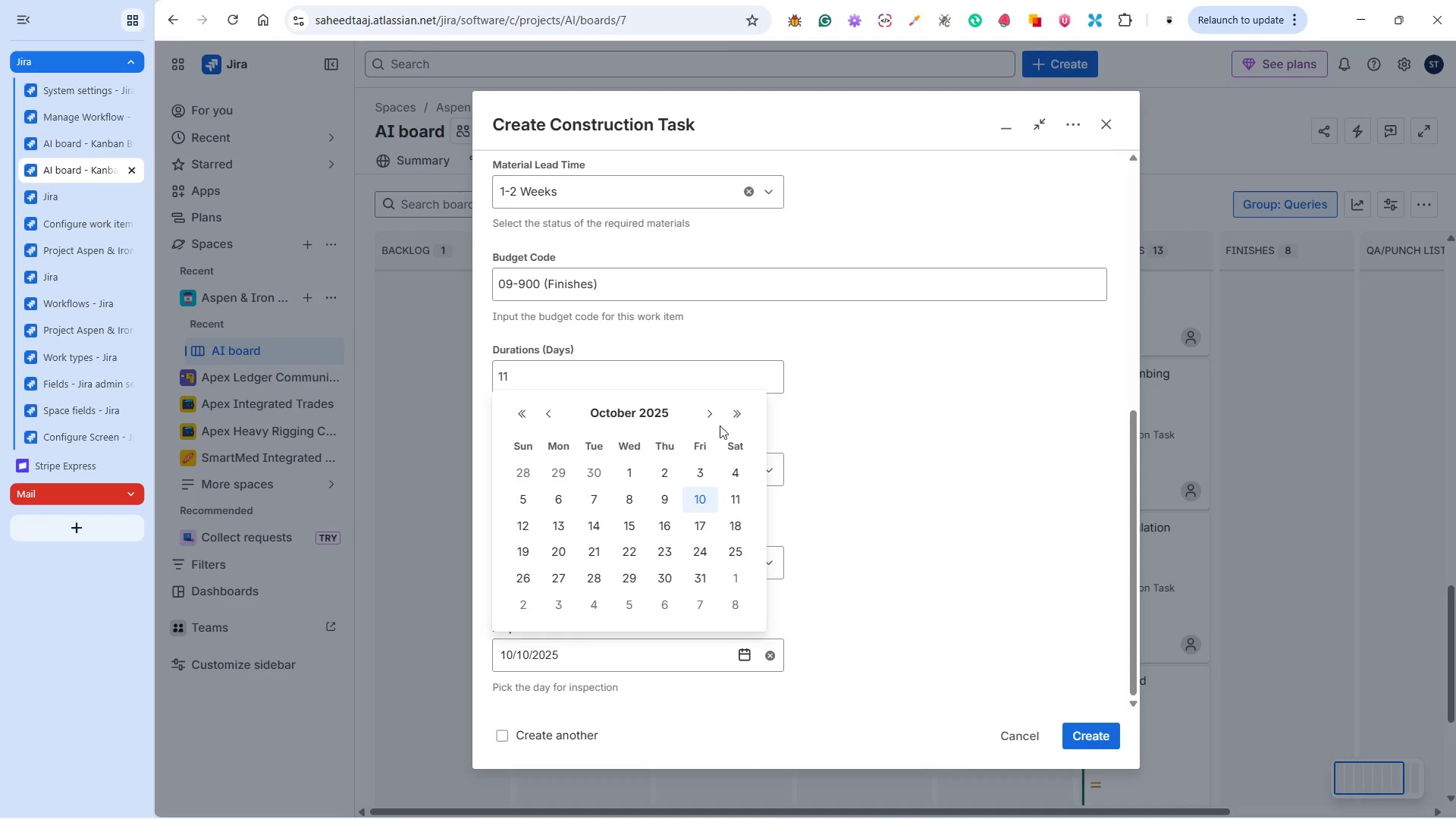 
left_click([708, 407])
 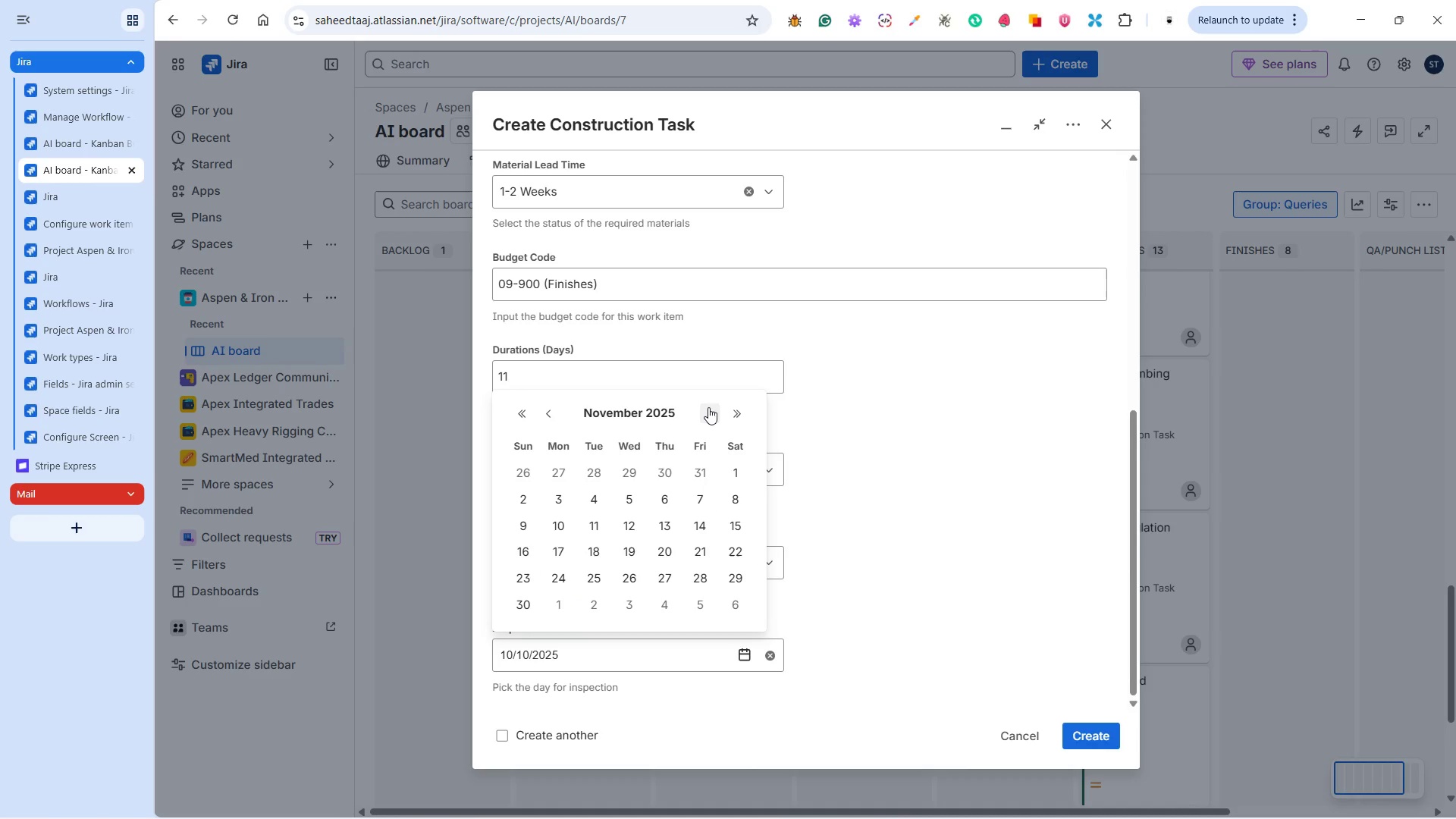 
left_click([708, 407])
 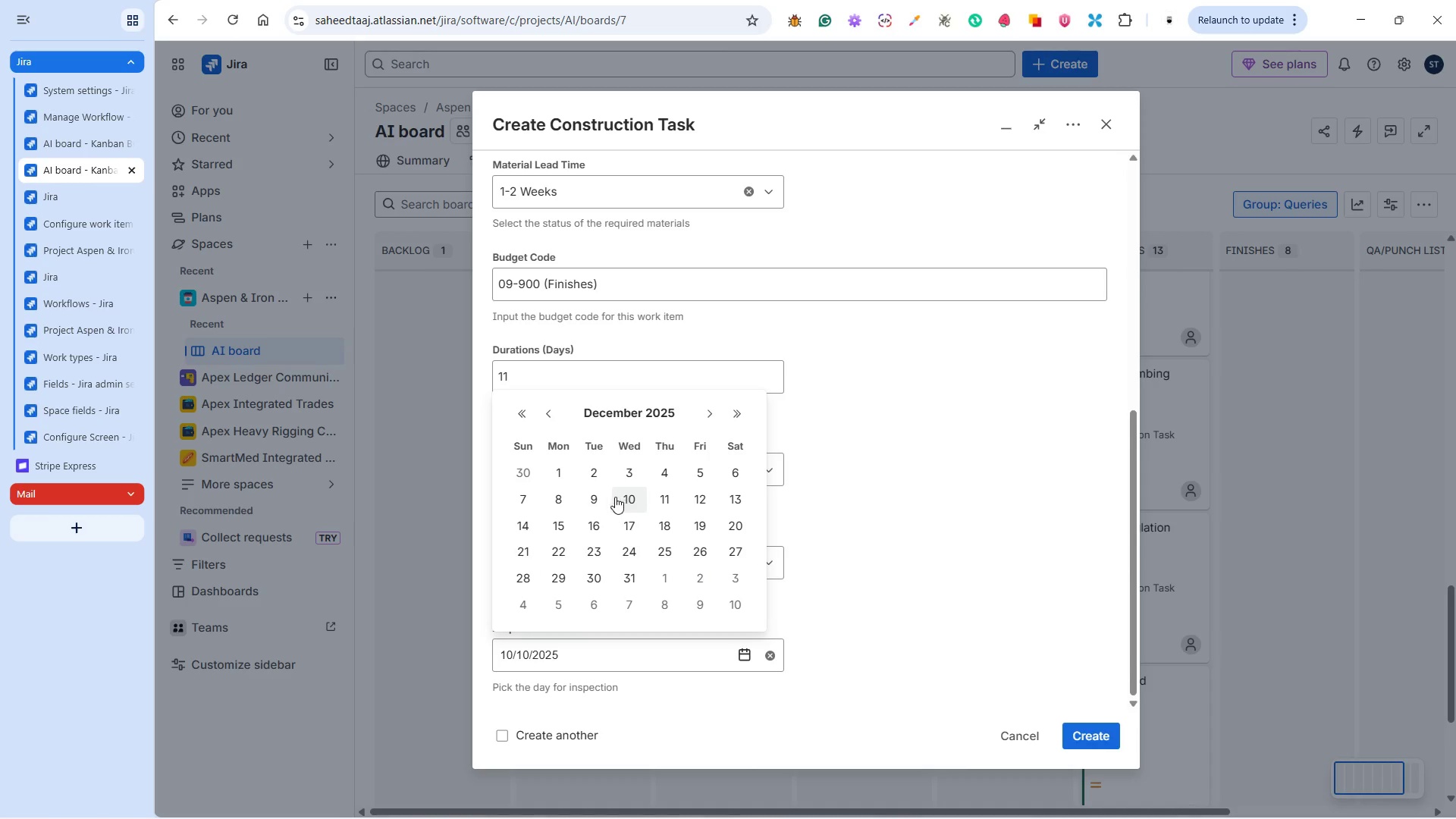 
left_click([629, 497])
 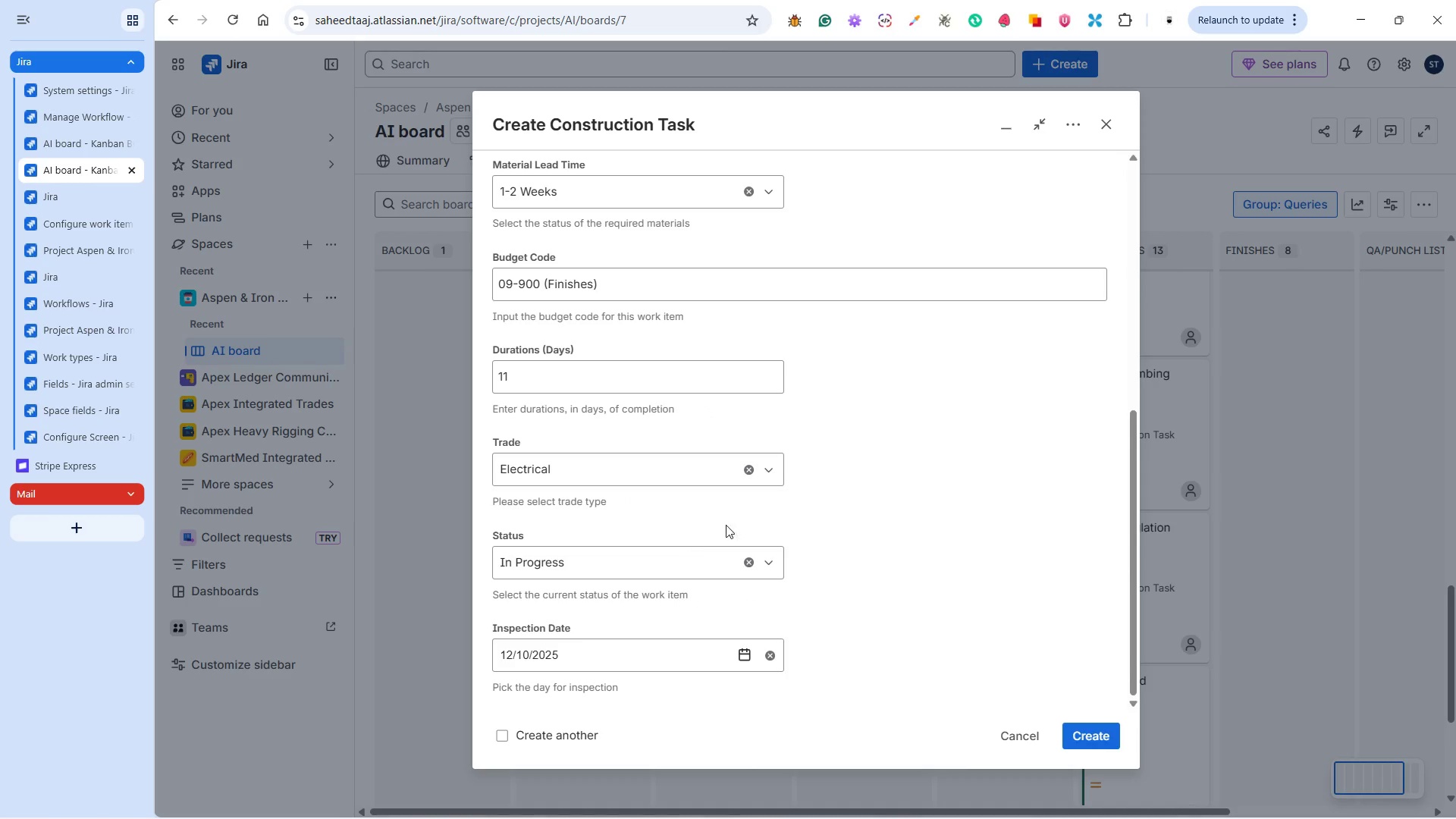 
scroll: coordinate [902, 514], scroll_direction: up, amount: 5.0
 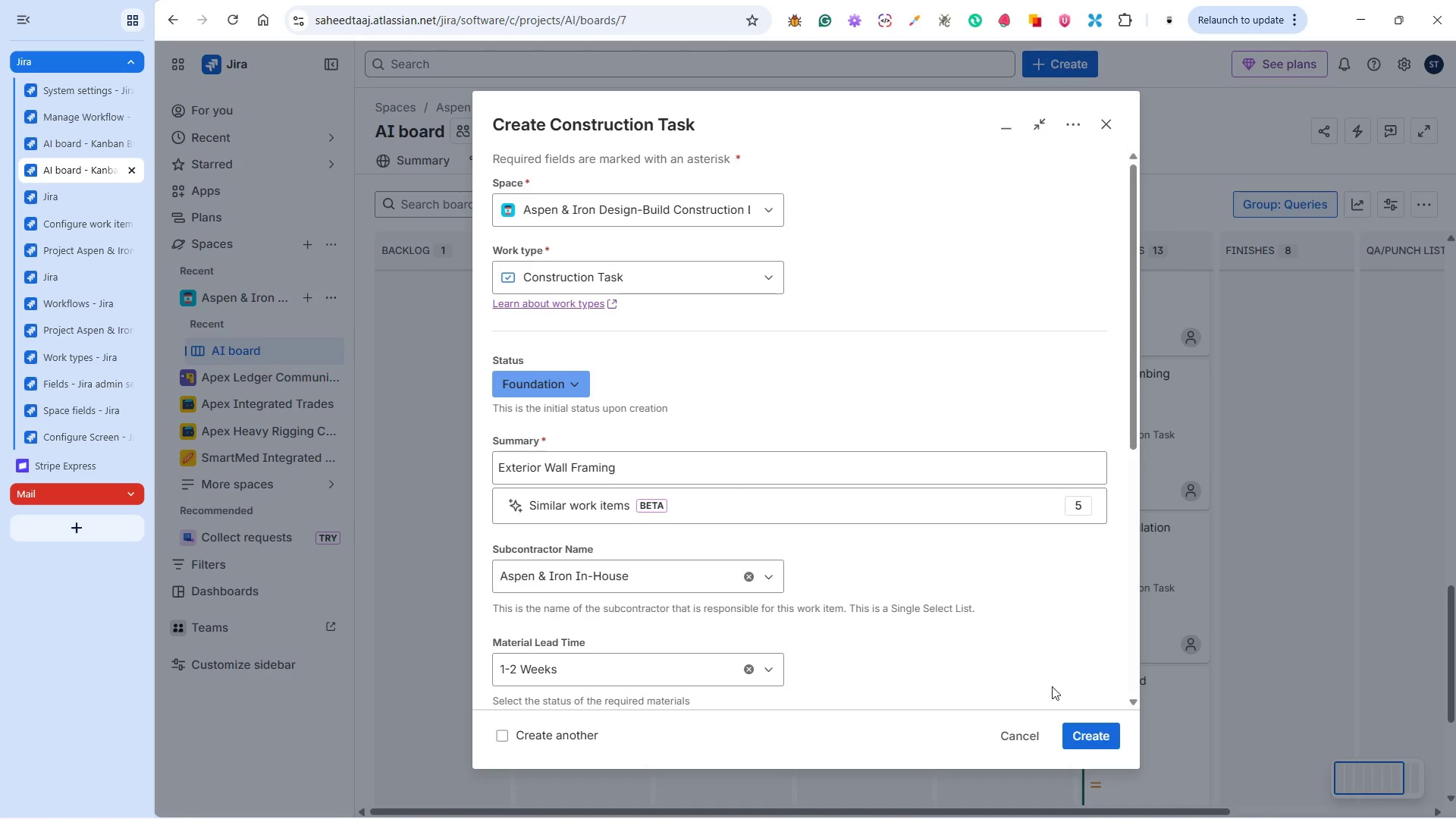 
left_click([1080, 733])
 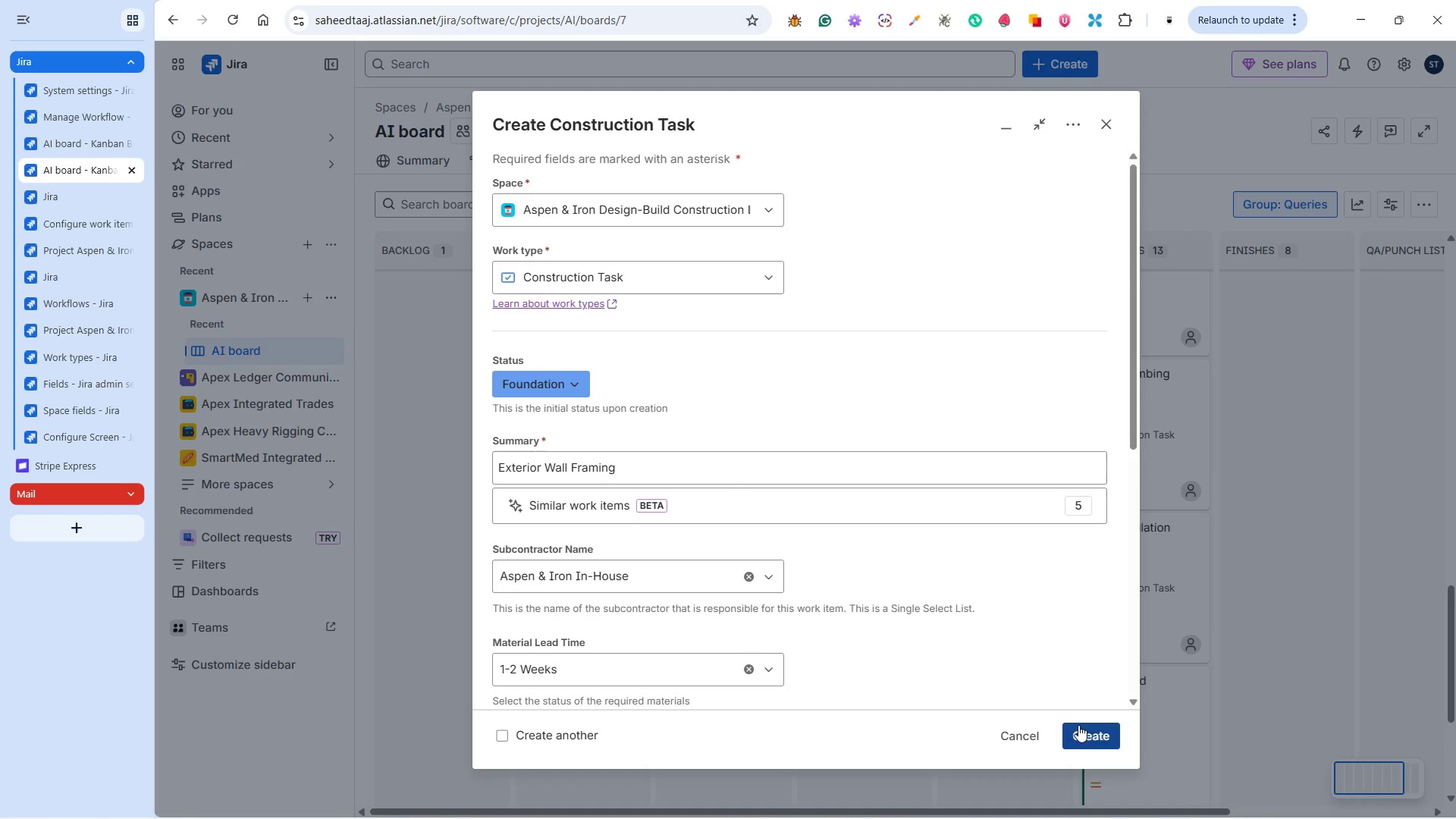 
key(Alt+Tab)
 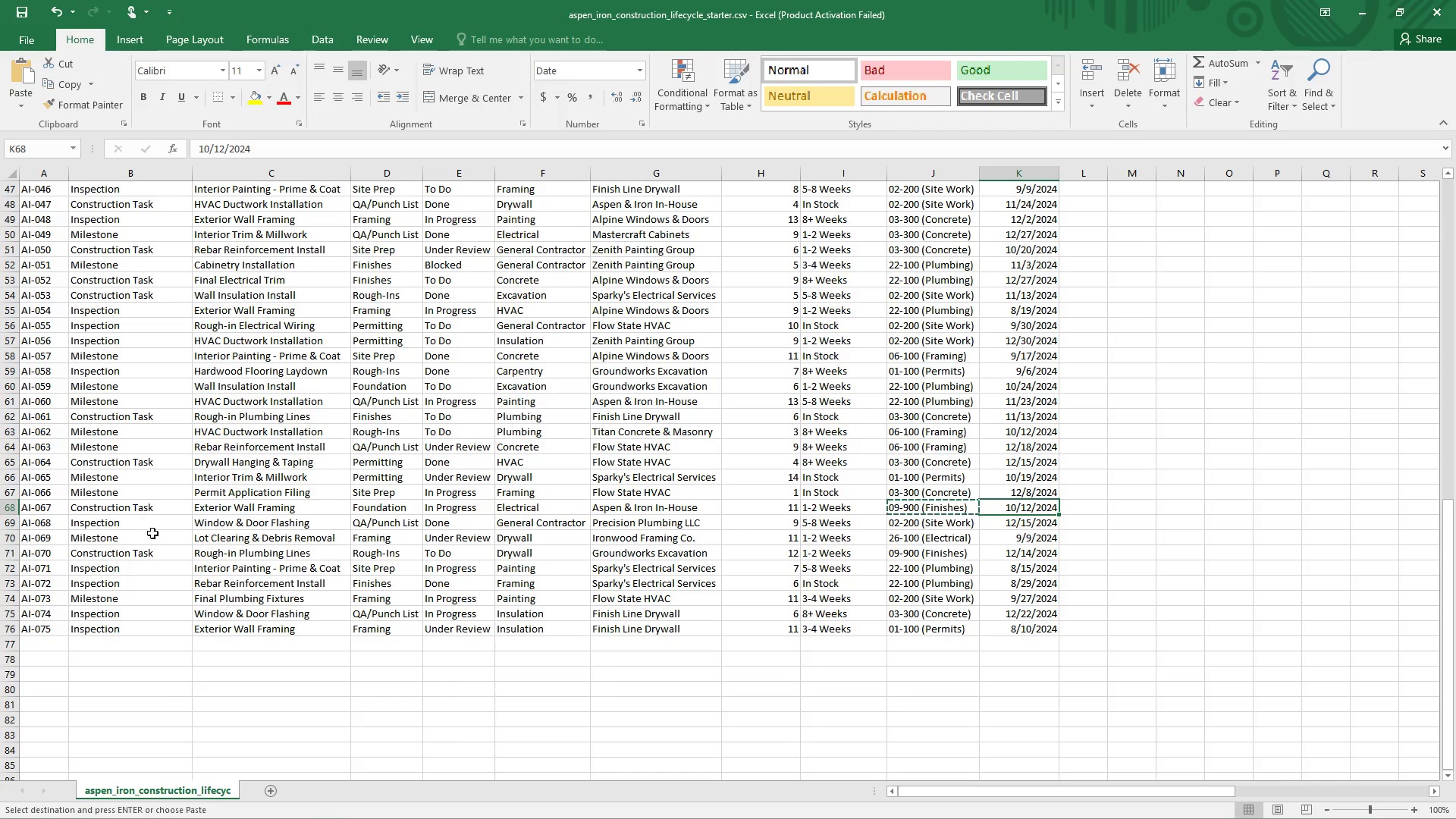 
wait(6.83)
 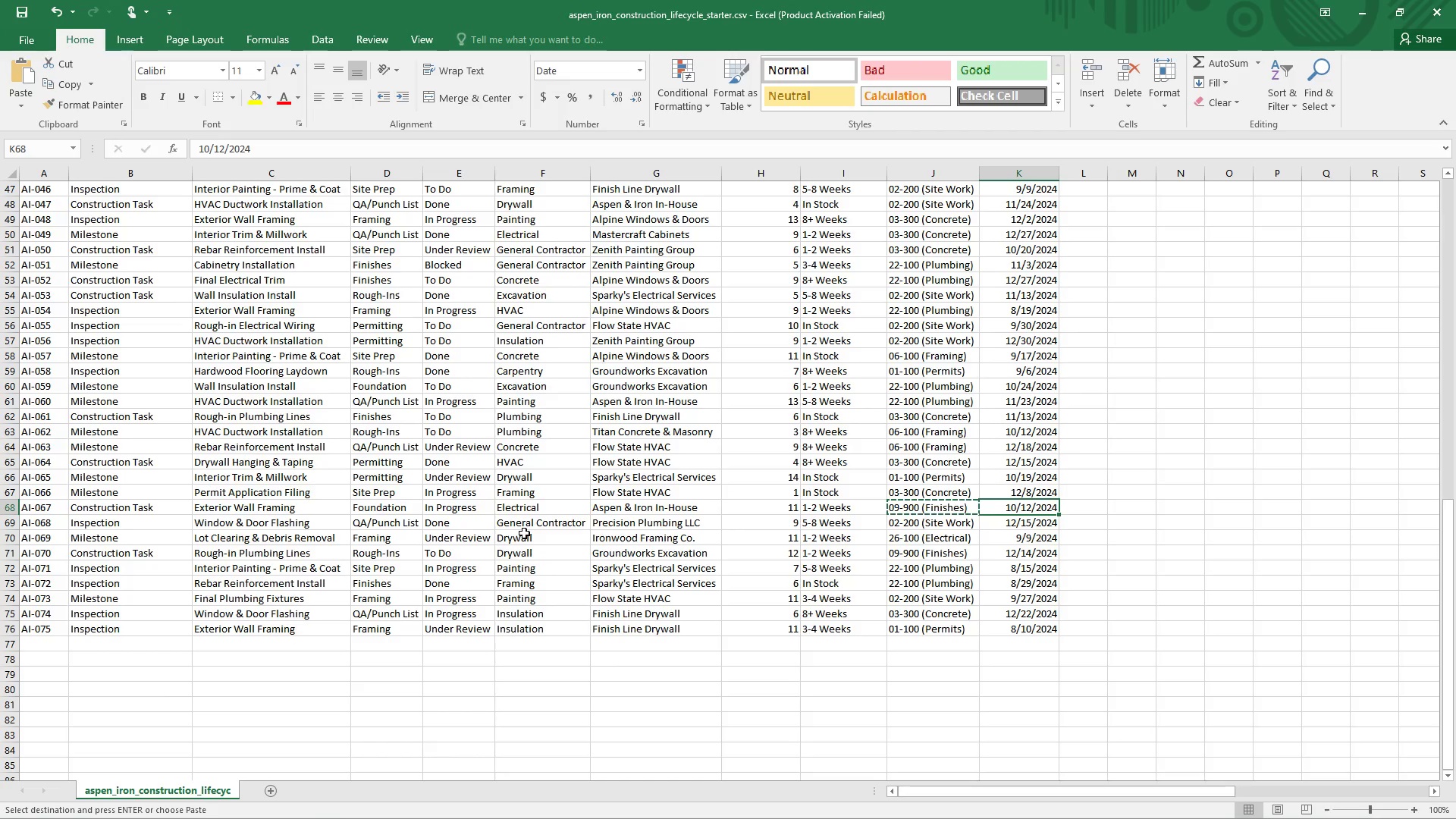 
left_click([247, 524])
 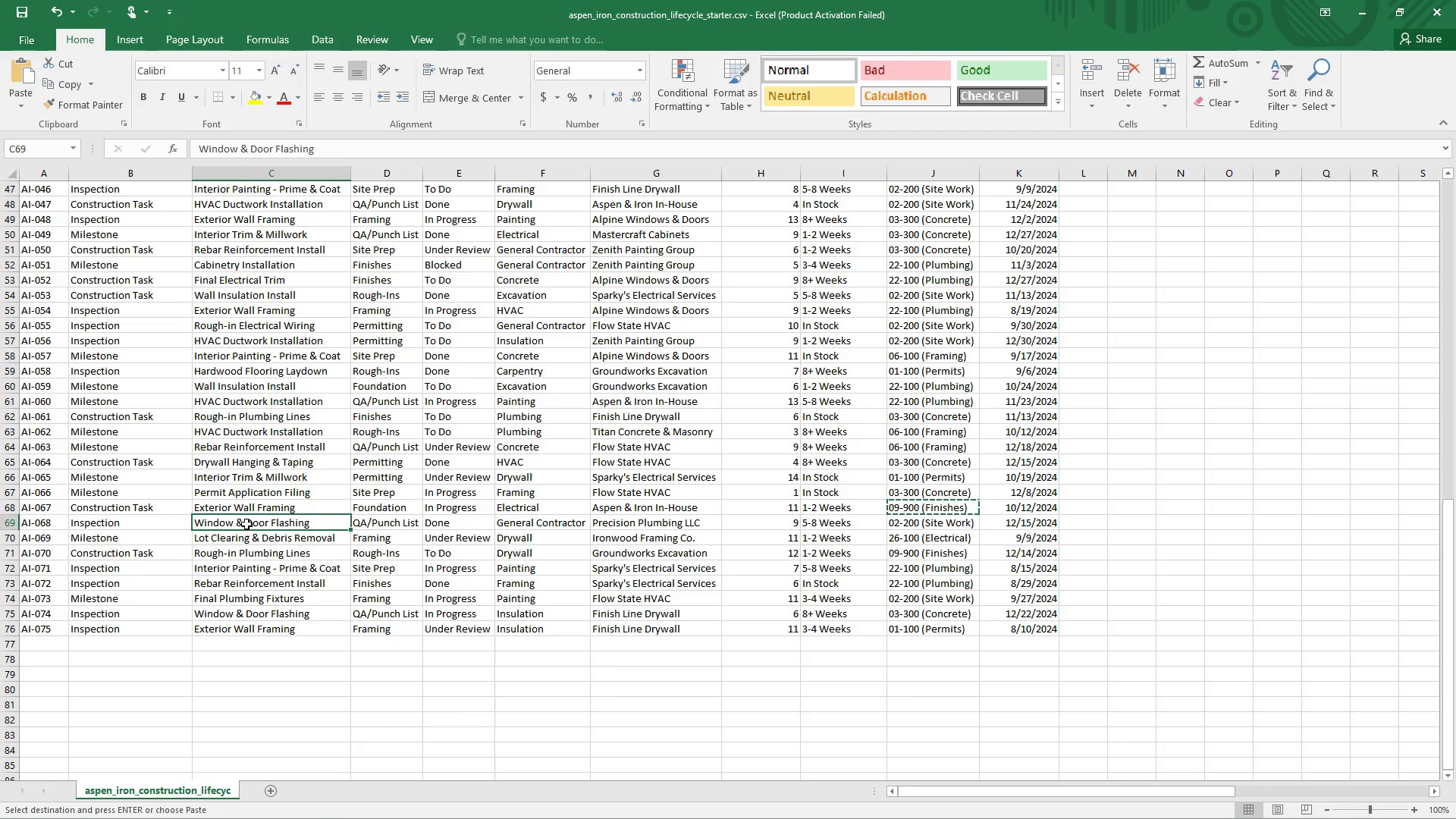 
key(Control+C)
 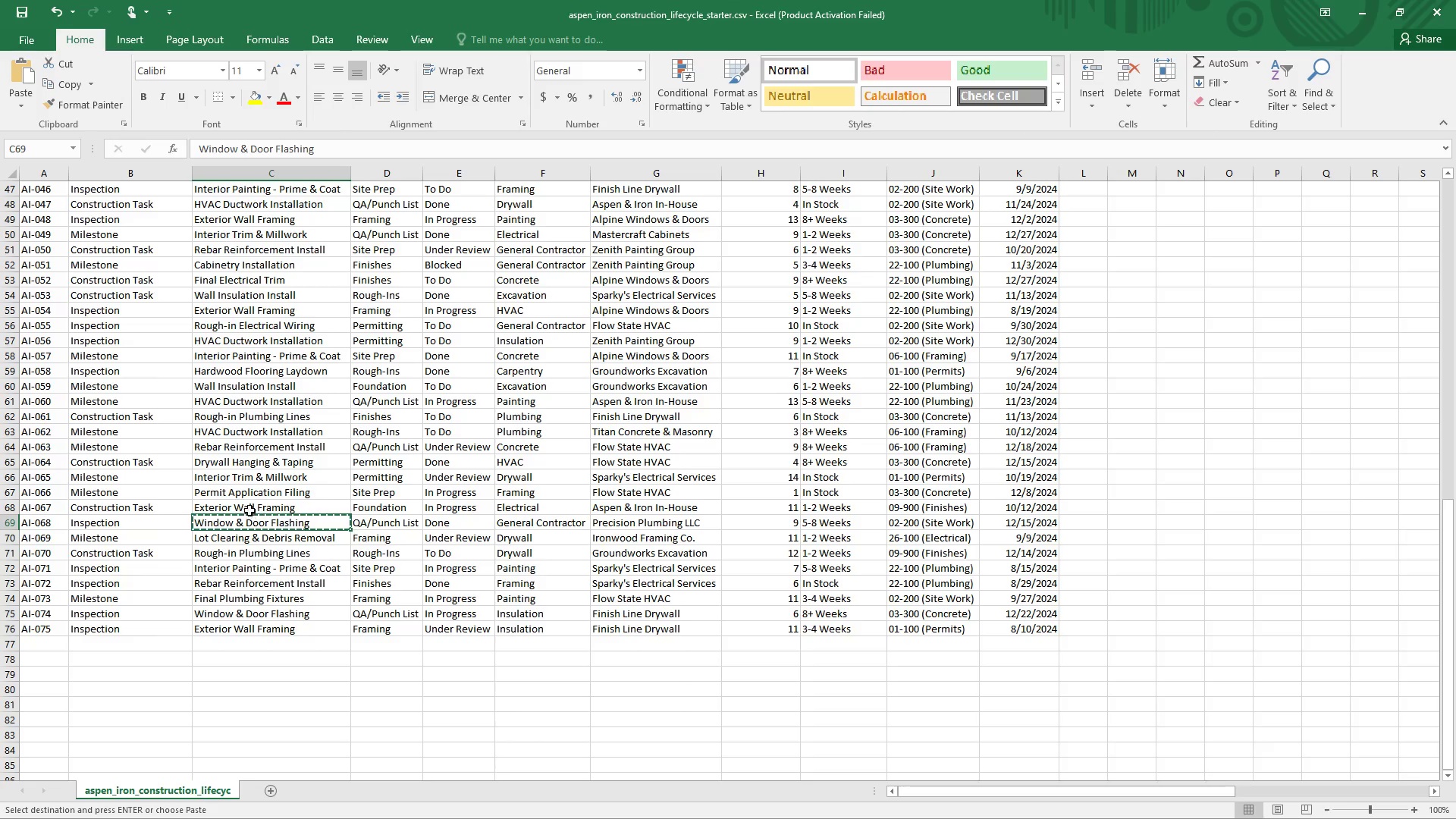 
key(Alt+Tab)
 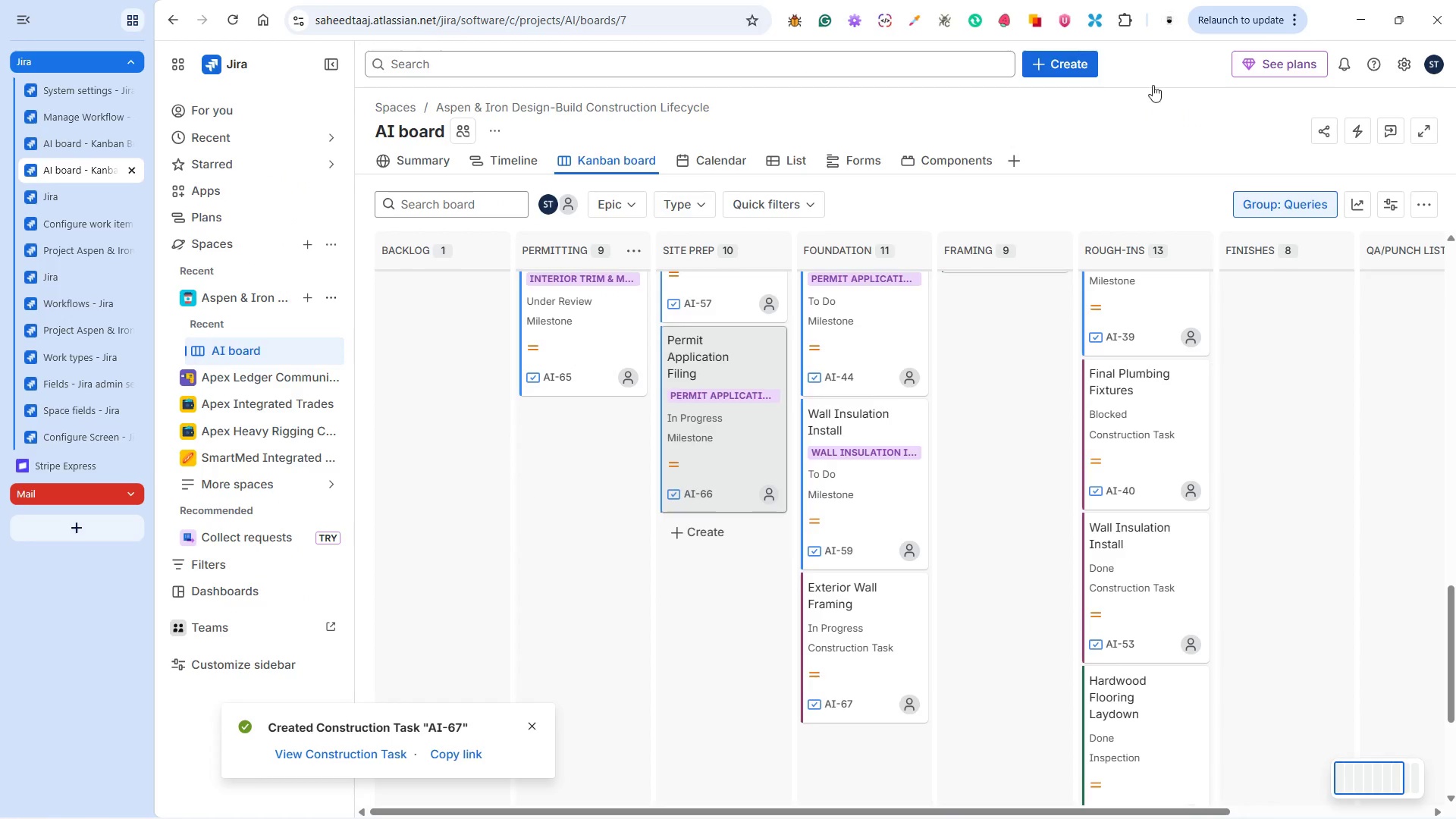 
left_click([1078, 61])
 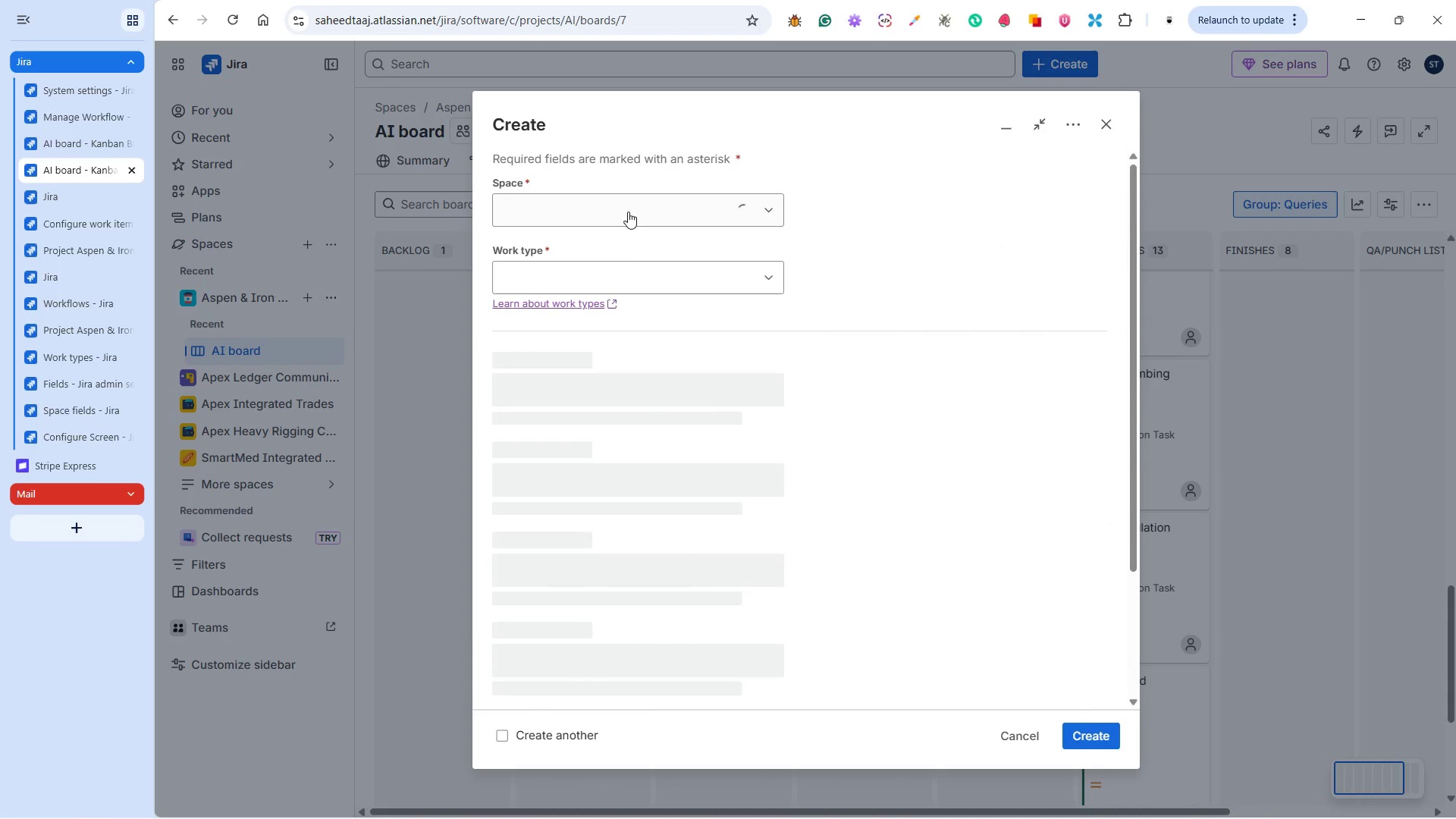 
left_click([623, 271])
 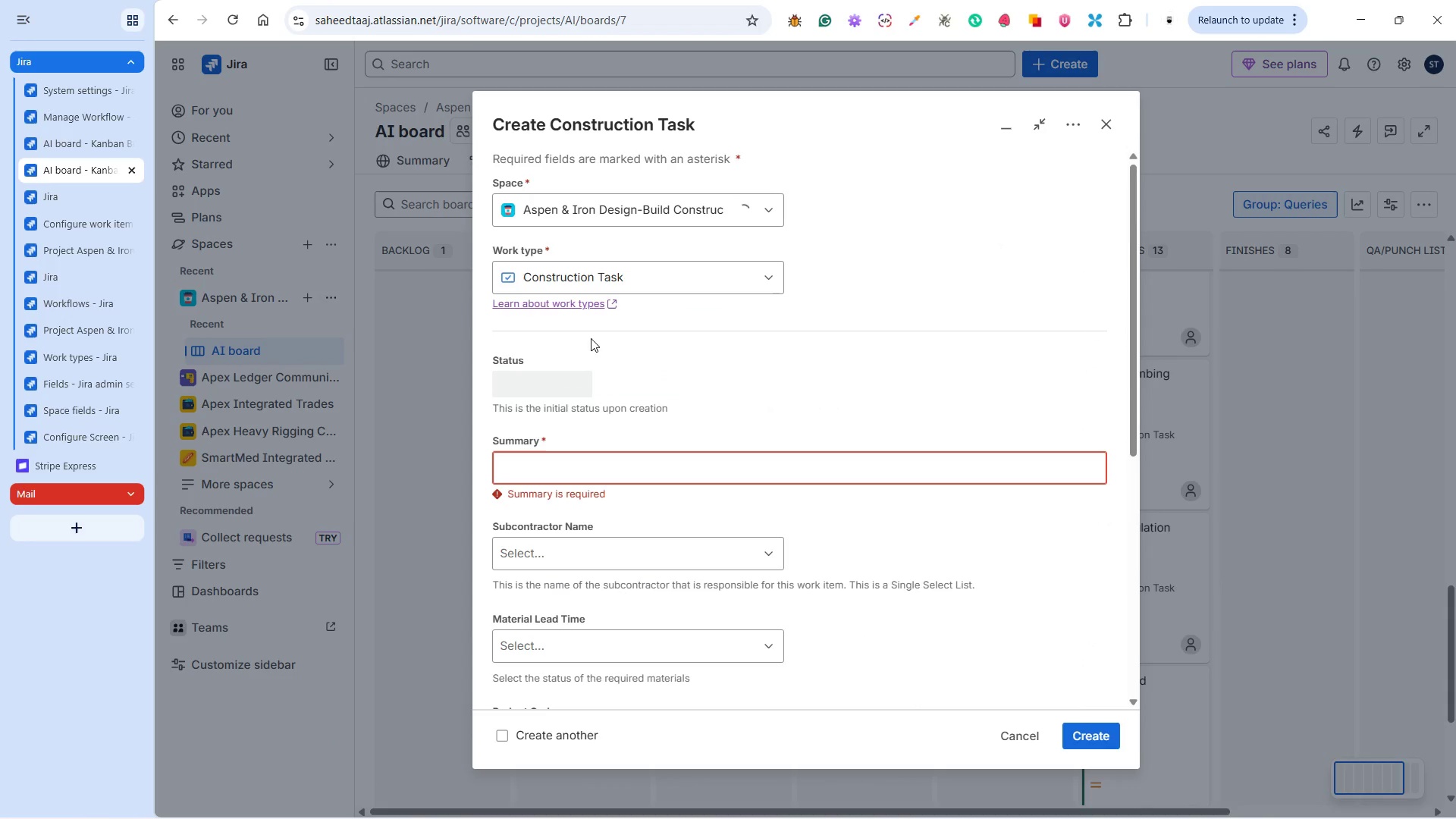 
left_click([578, 279])
 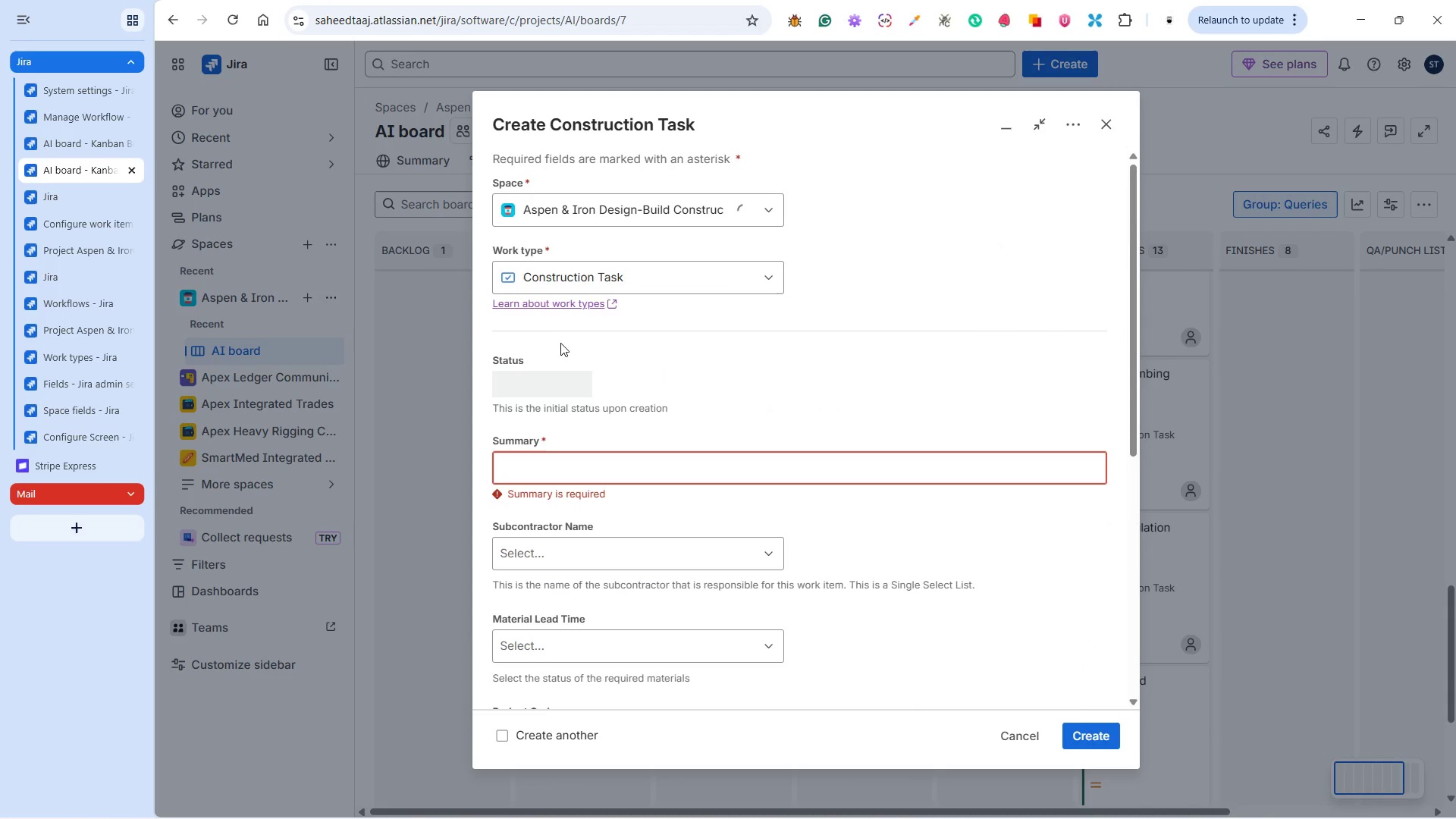 
left_click([554, 271])
 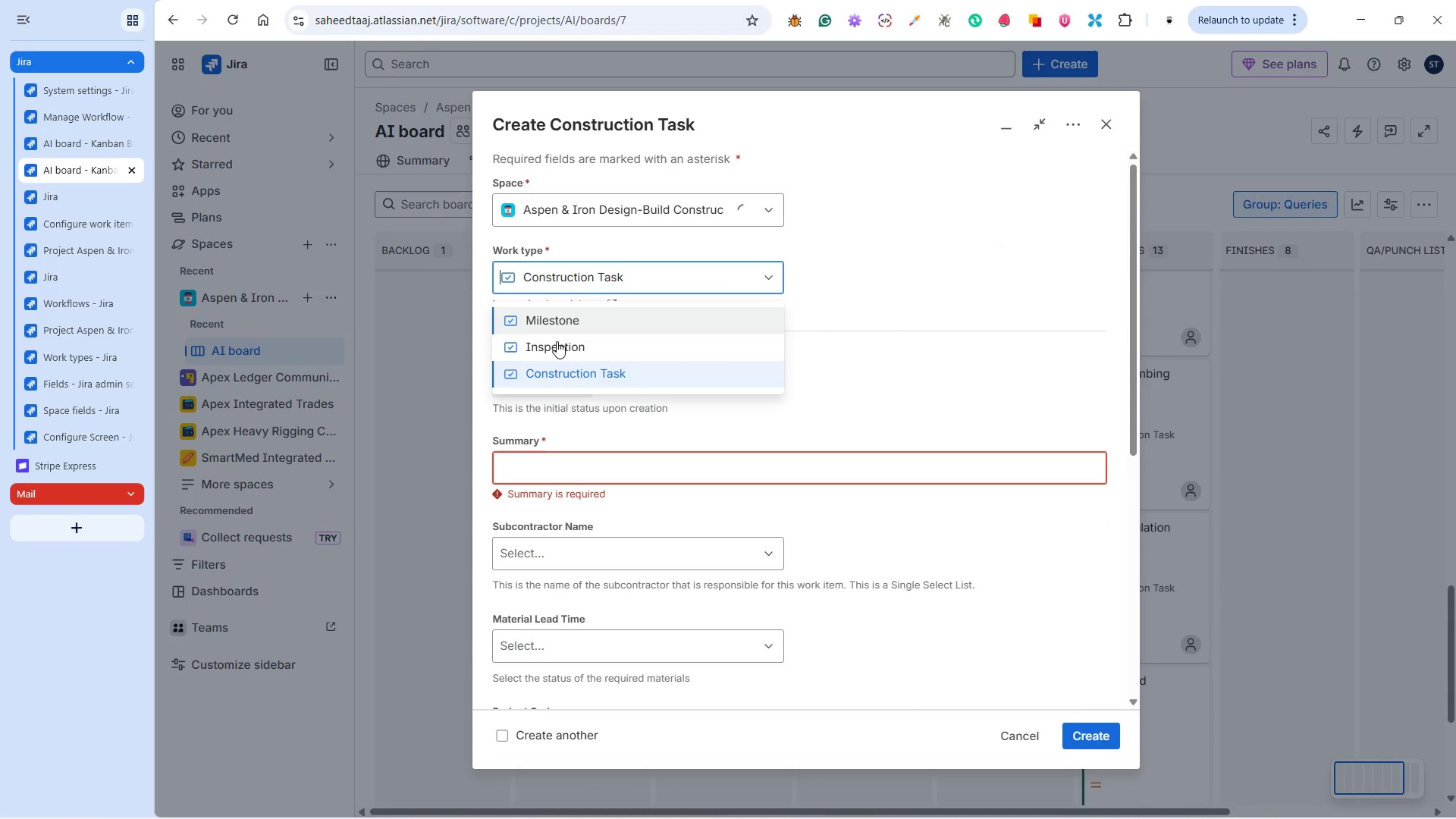 
left_click([557, 341])
 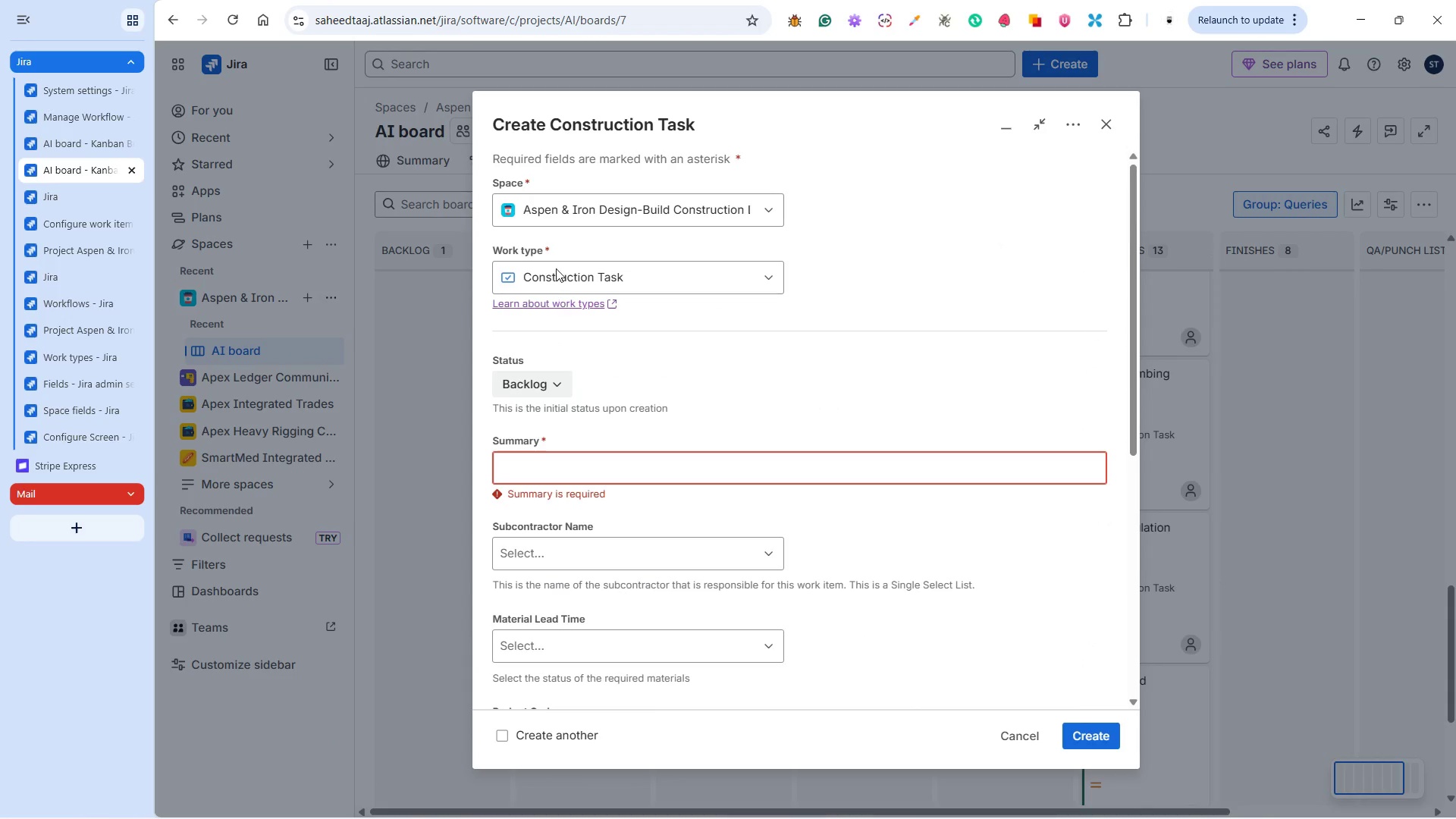 
left_click([554, 262])
 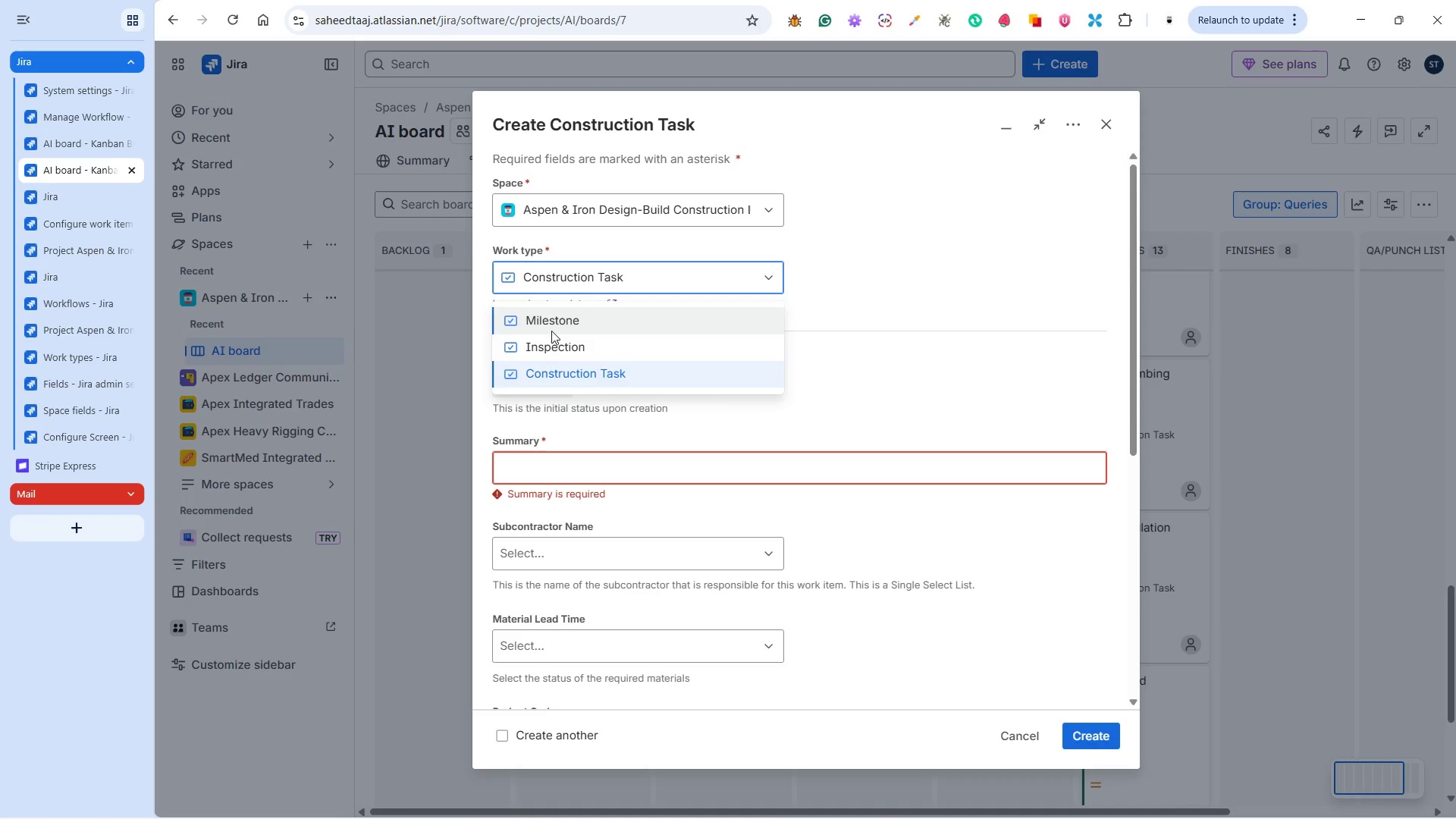 
left_click([549, 341])
 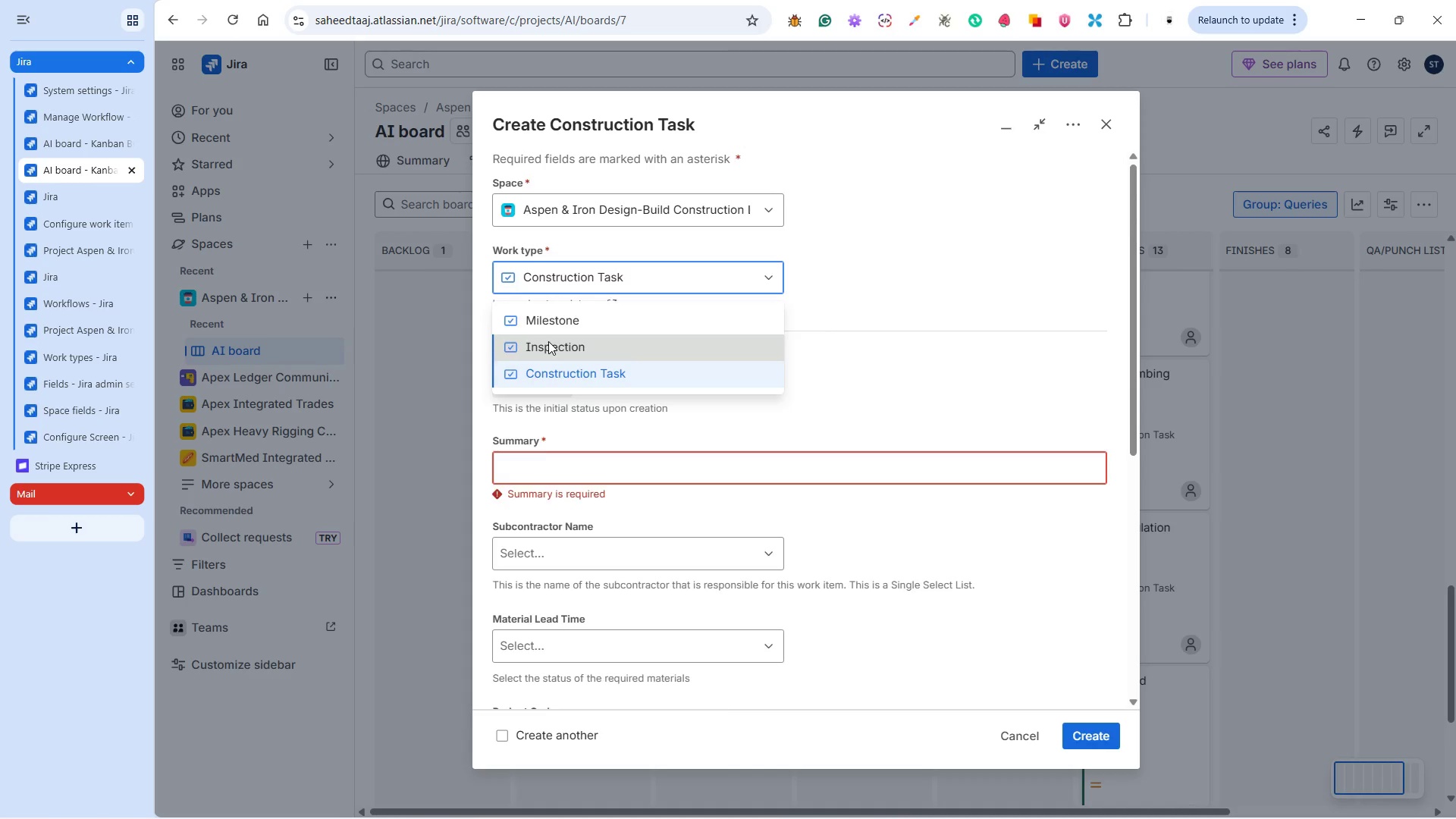 
key(Alt+Tab)
 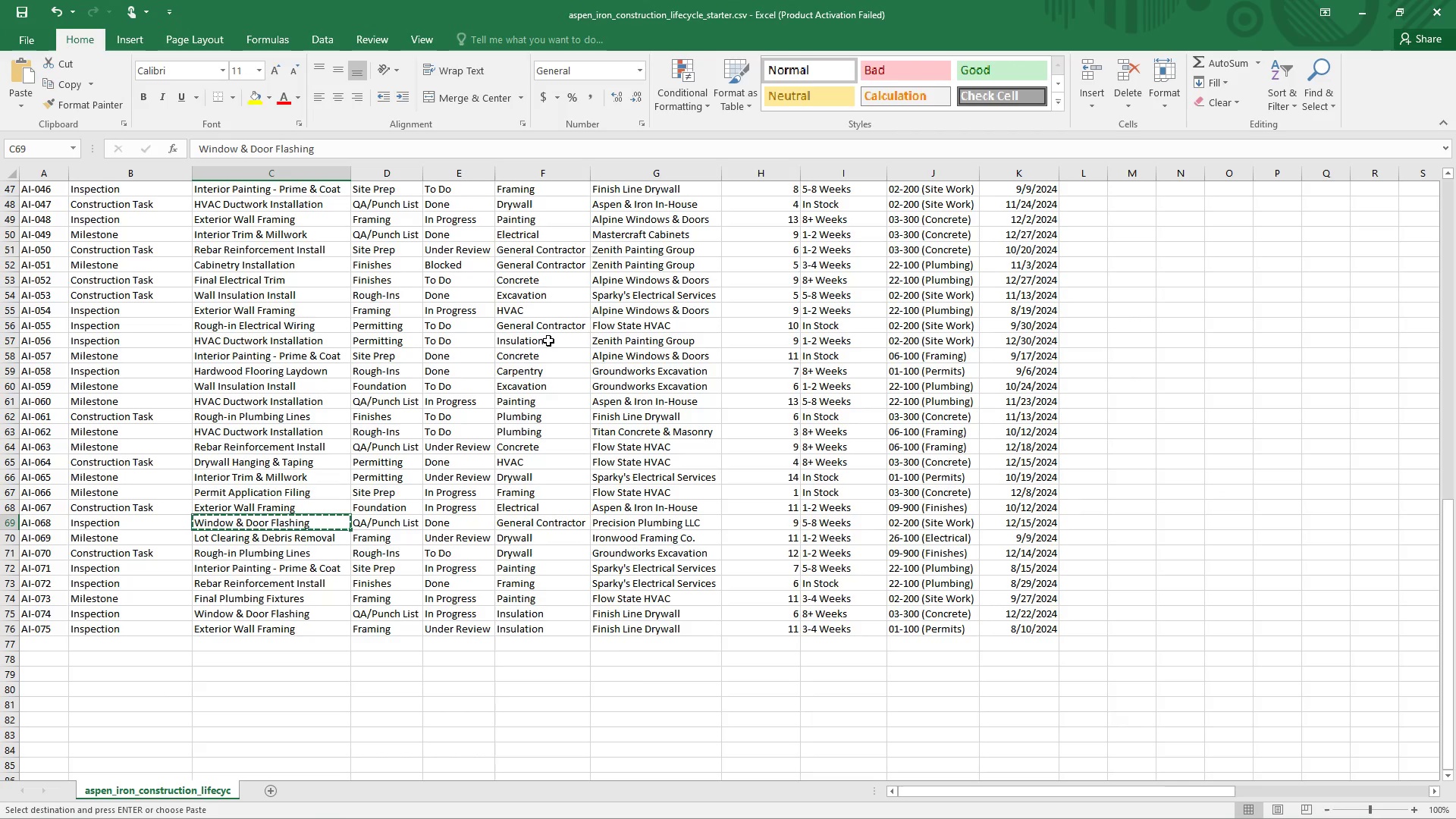 
wait(7.0)
 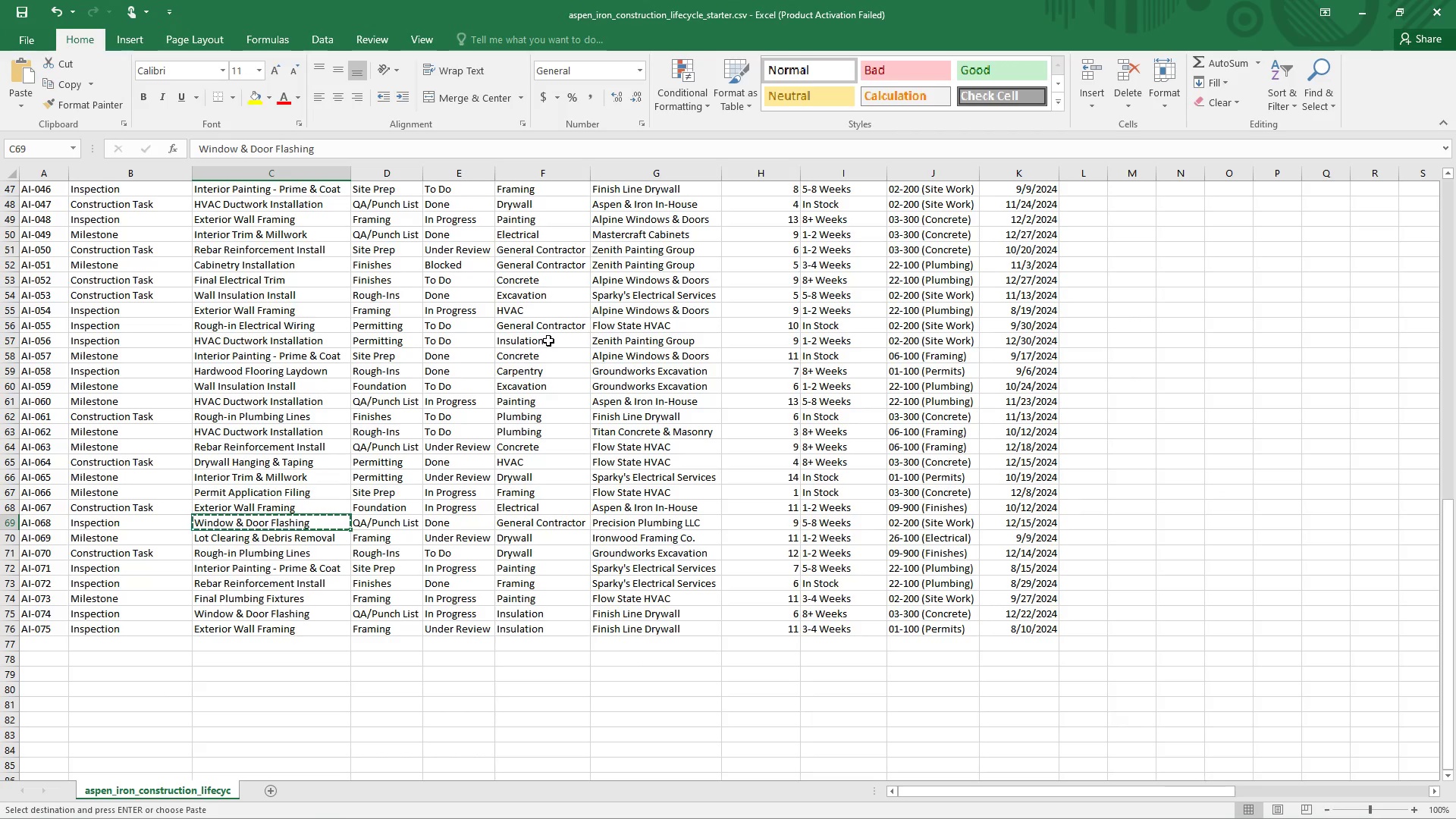 
key(Alt+Tab)
 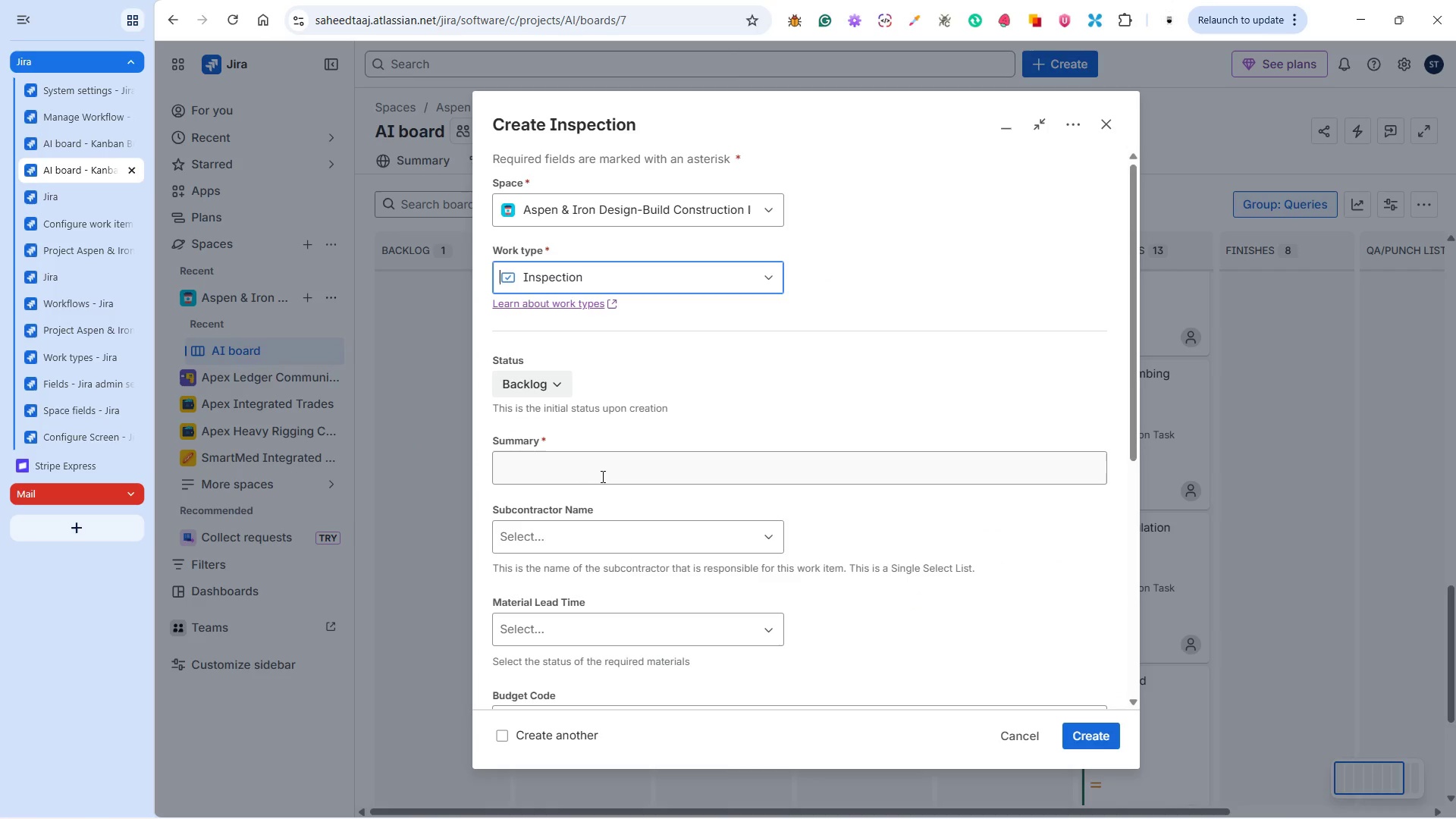 
key(Control+V)
 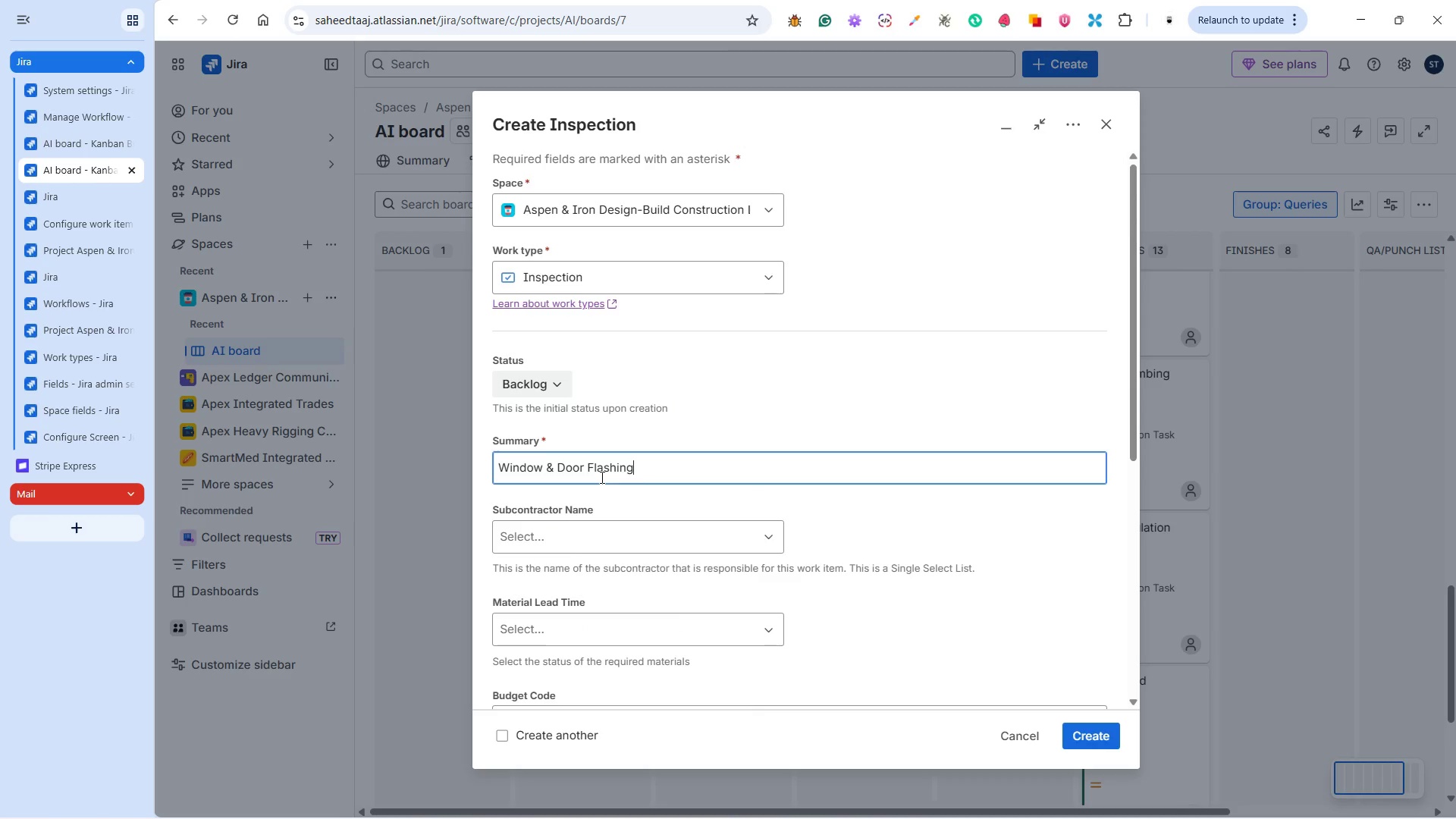 
key(Alt+Tab)
 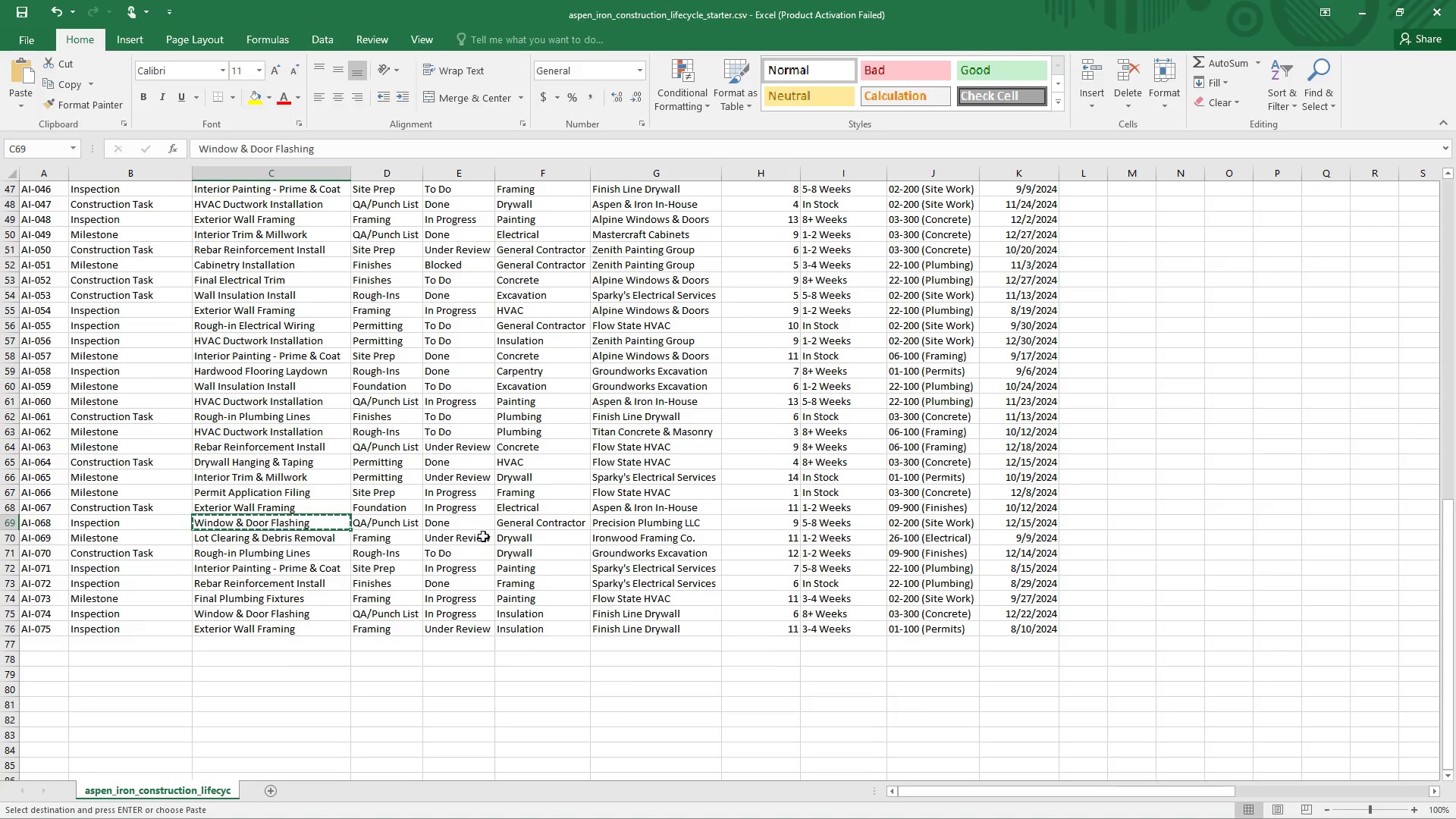 
key(Control+ControlLeft)
 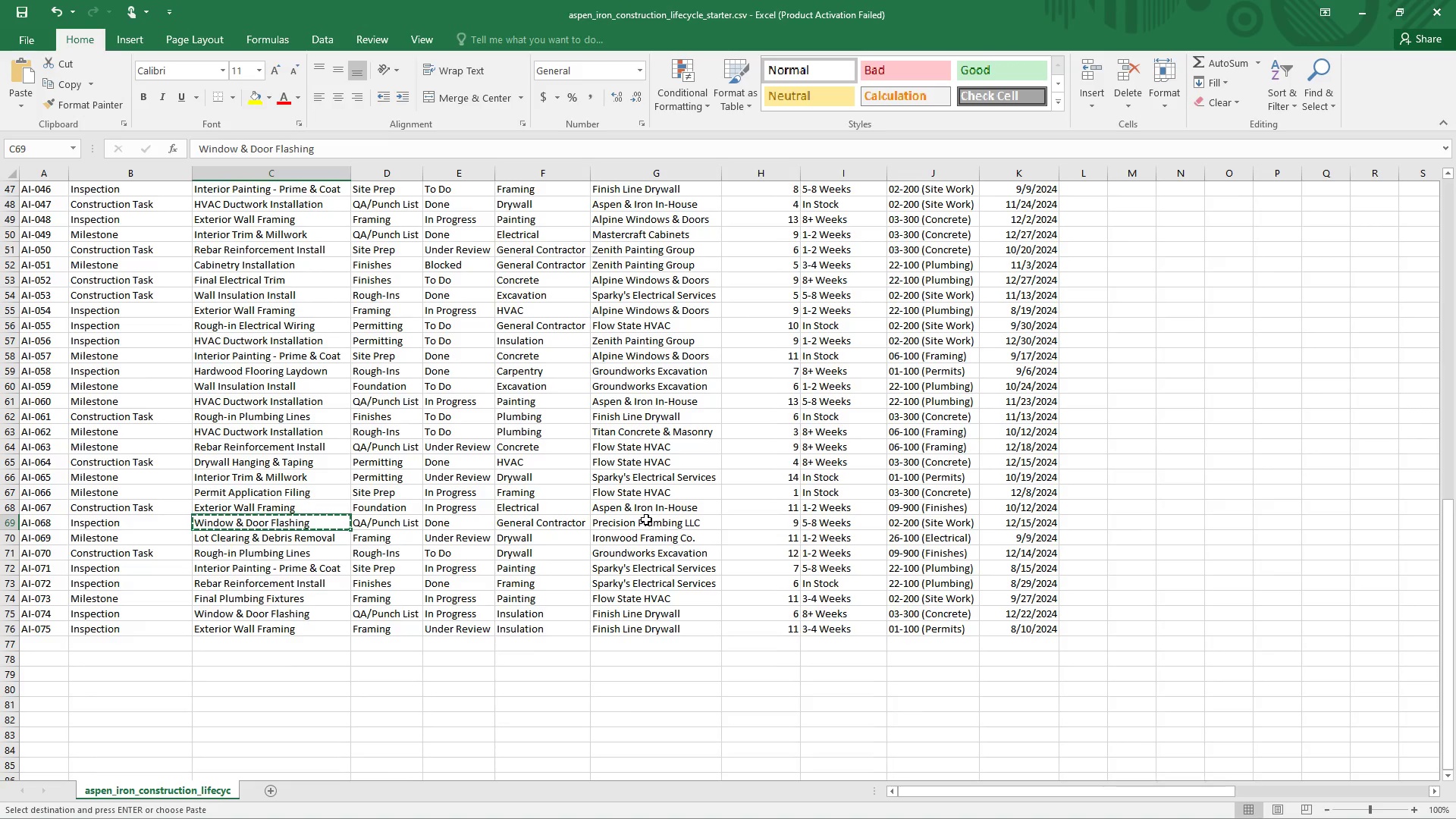 
left_click([646, 524])
 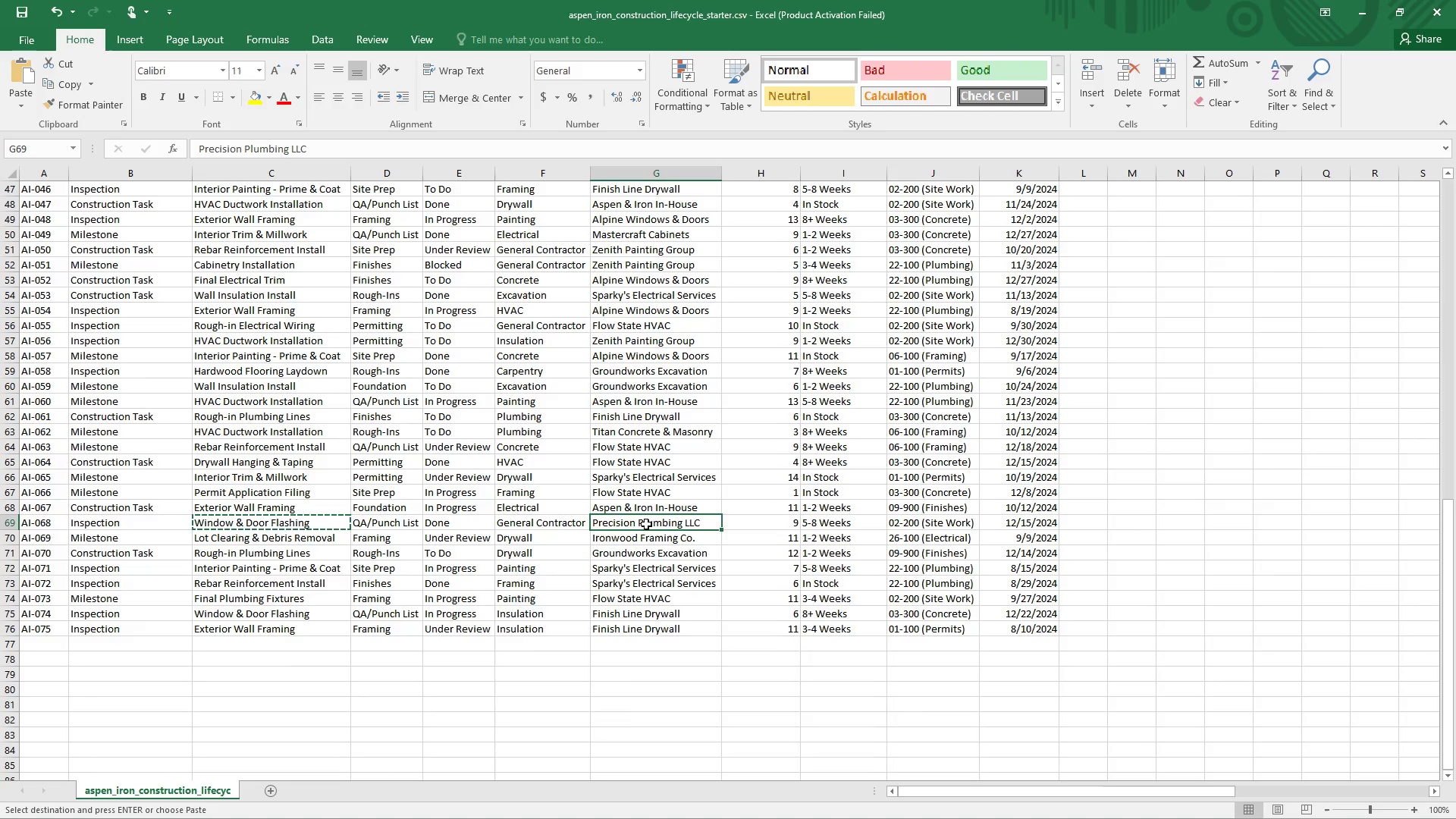 
key(Control+C)
 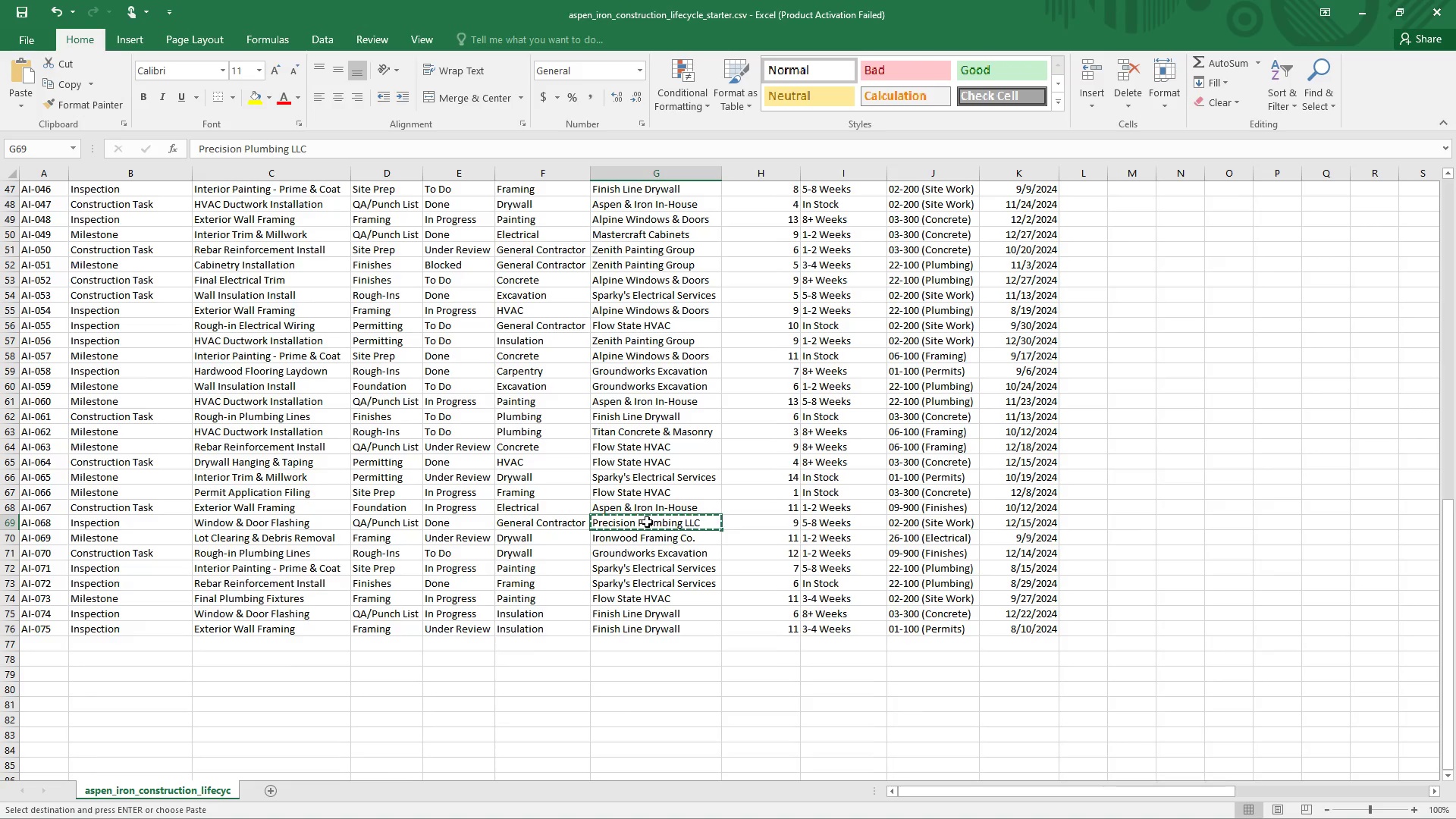 
key(Alt+Tab)
 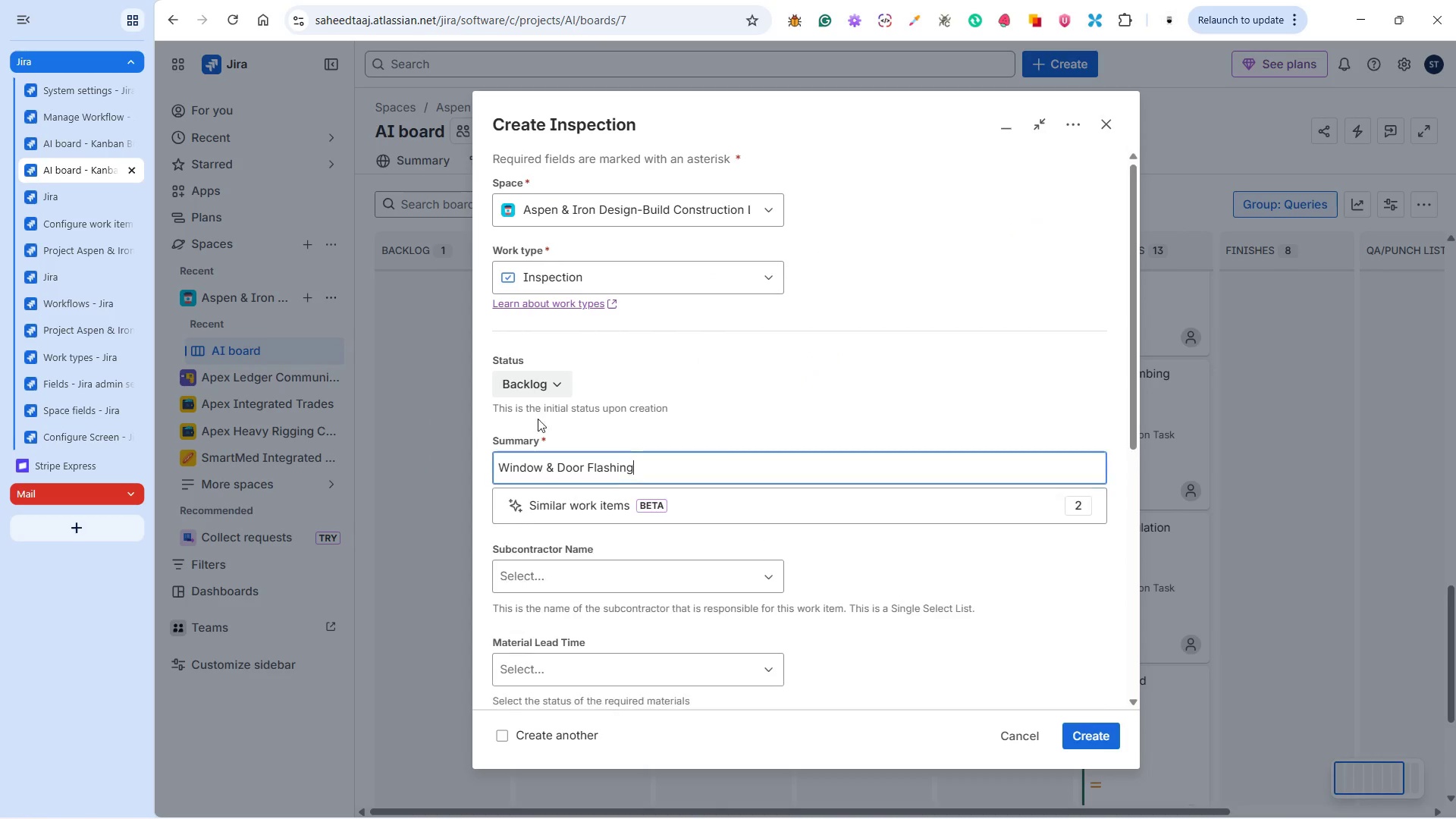 
left_click([537, 386])
 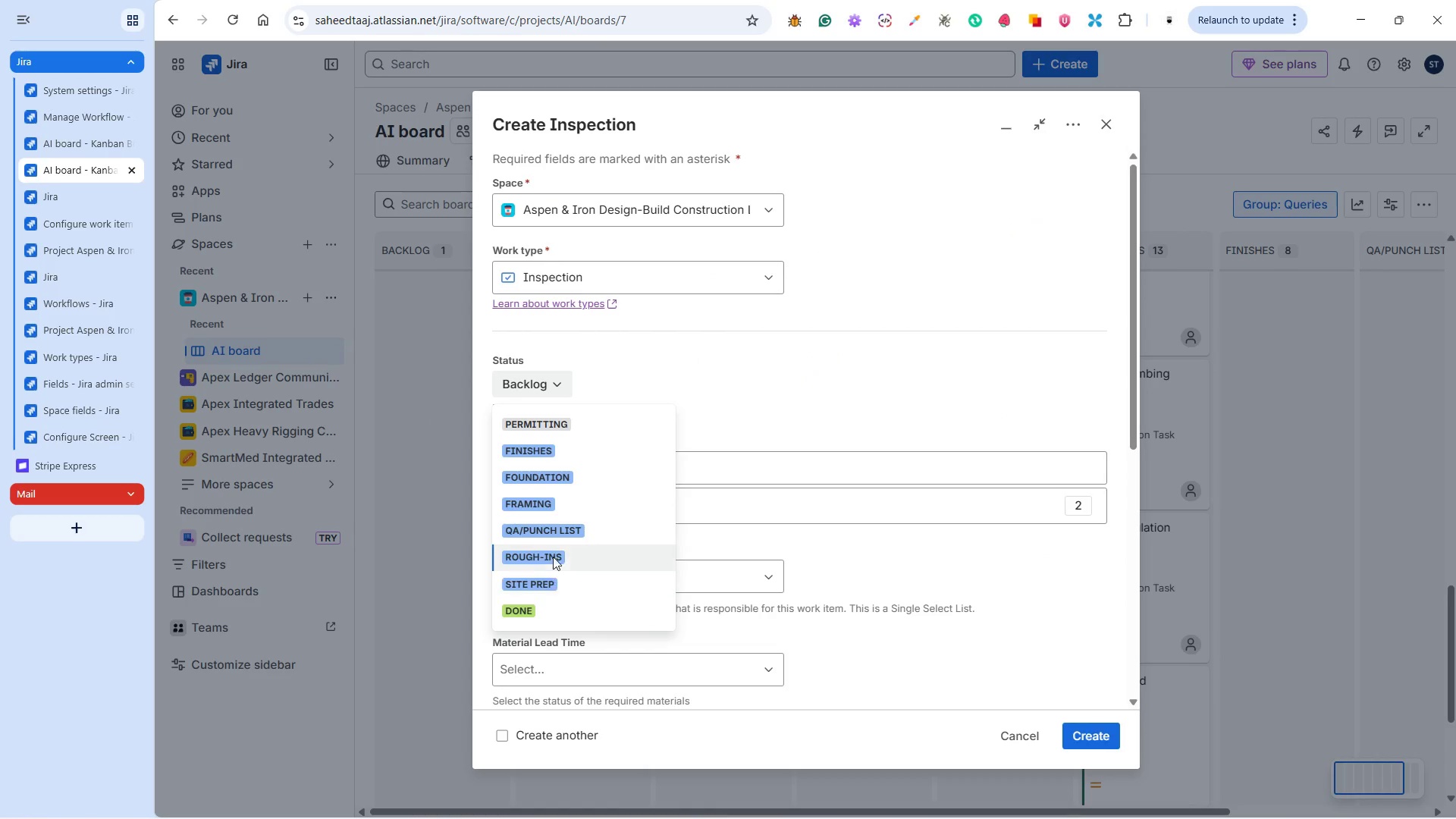 
left_click([548, 527])
 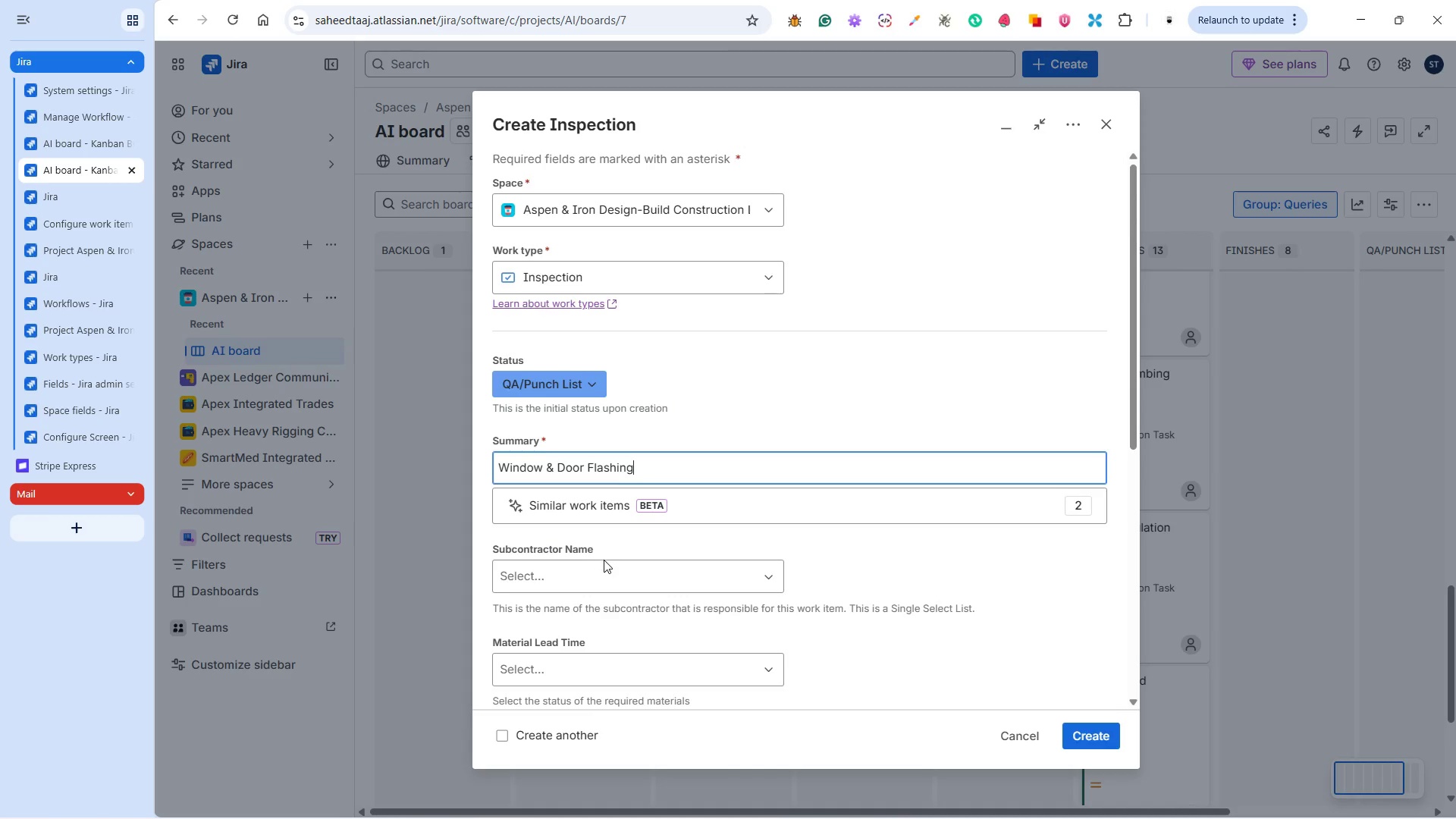 
key(Control+V)
 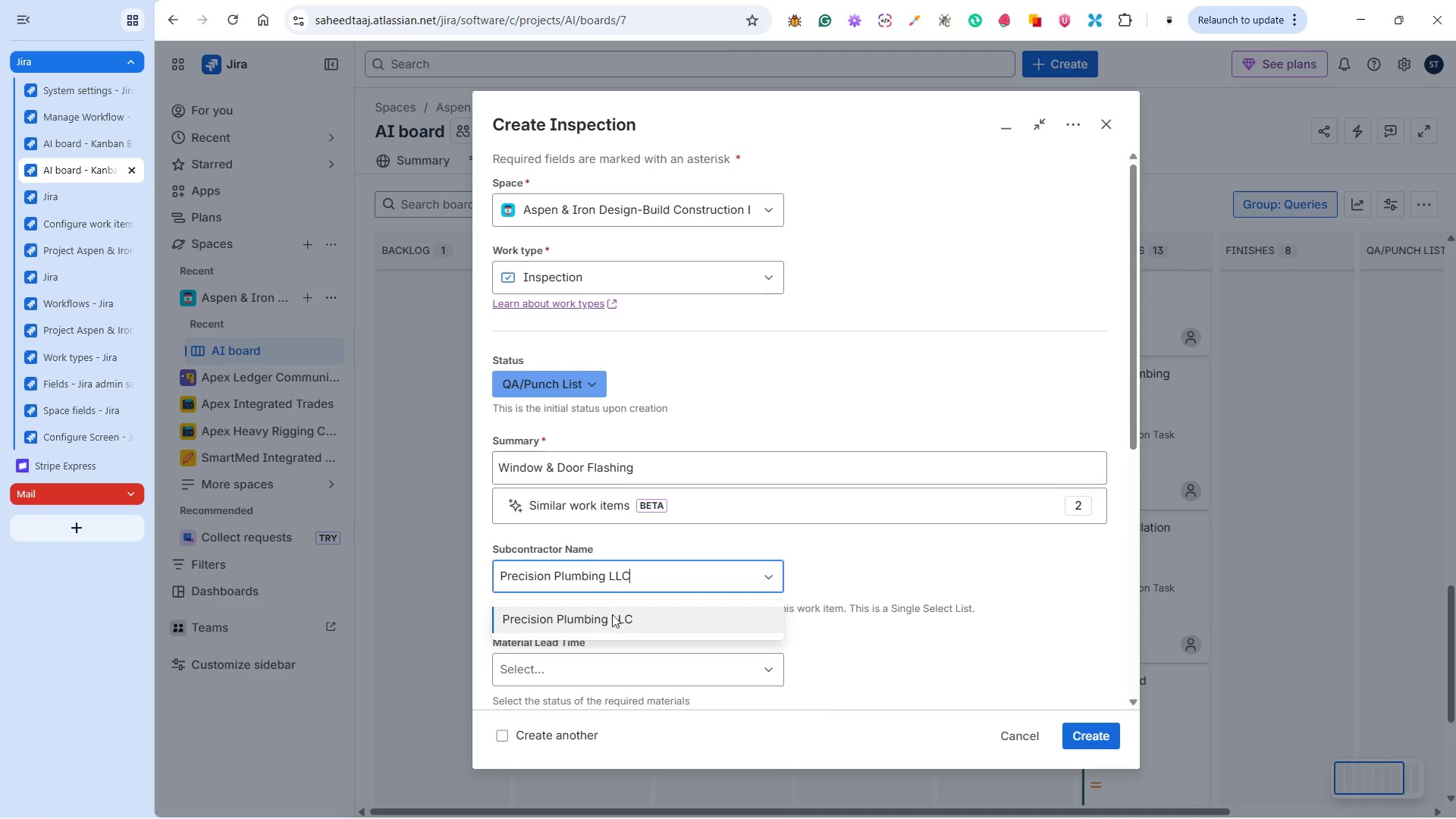 
left_click([609, 617])
 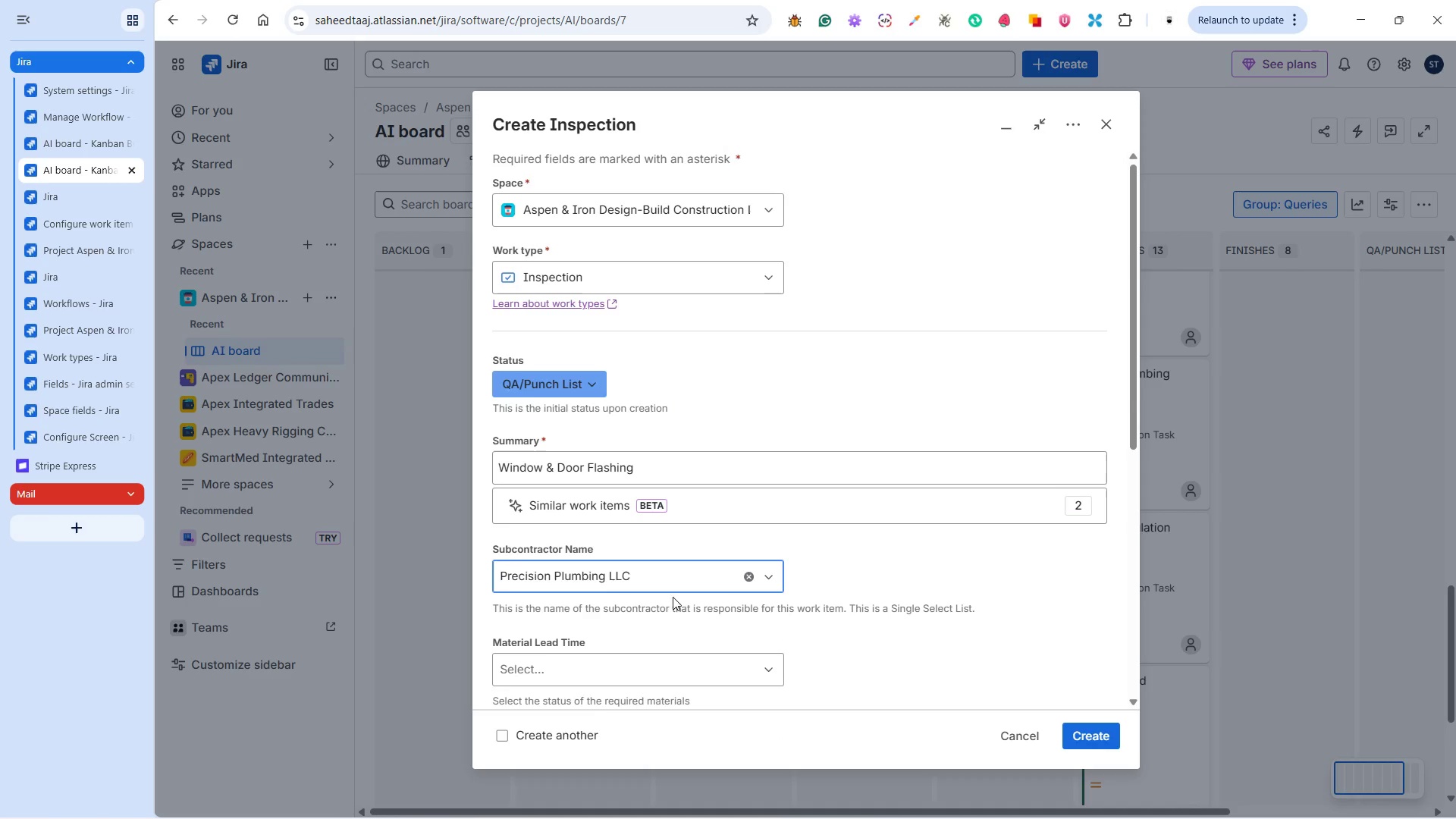 
scroll: coordinate [704, 571], scroll_direction: down, amount: 7.0
 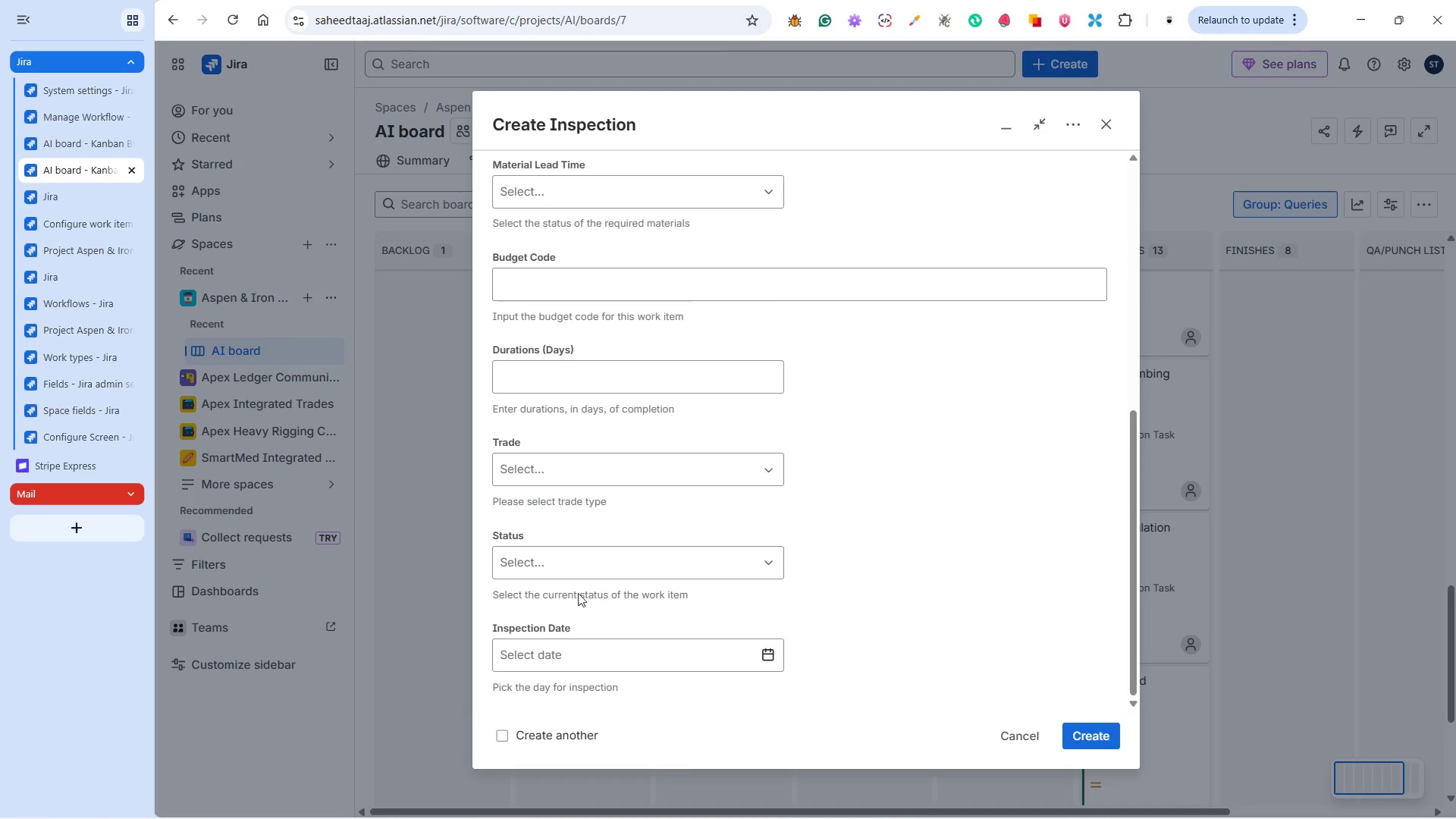 
left_click([570, 566])
 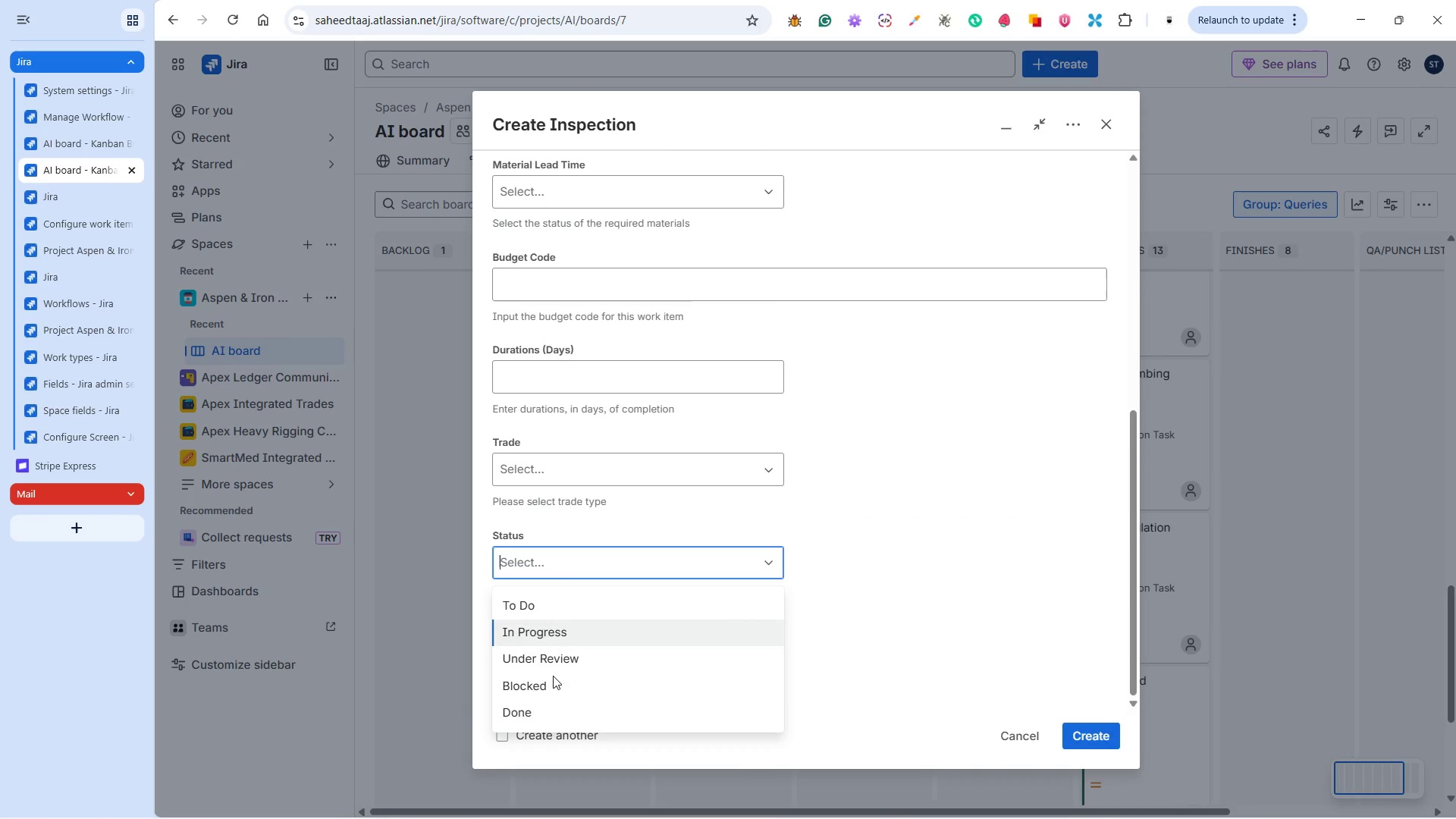 
left_click([527, 711])
 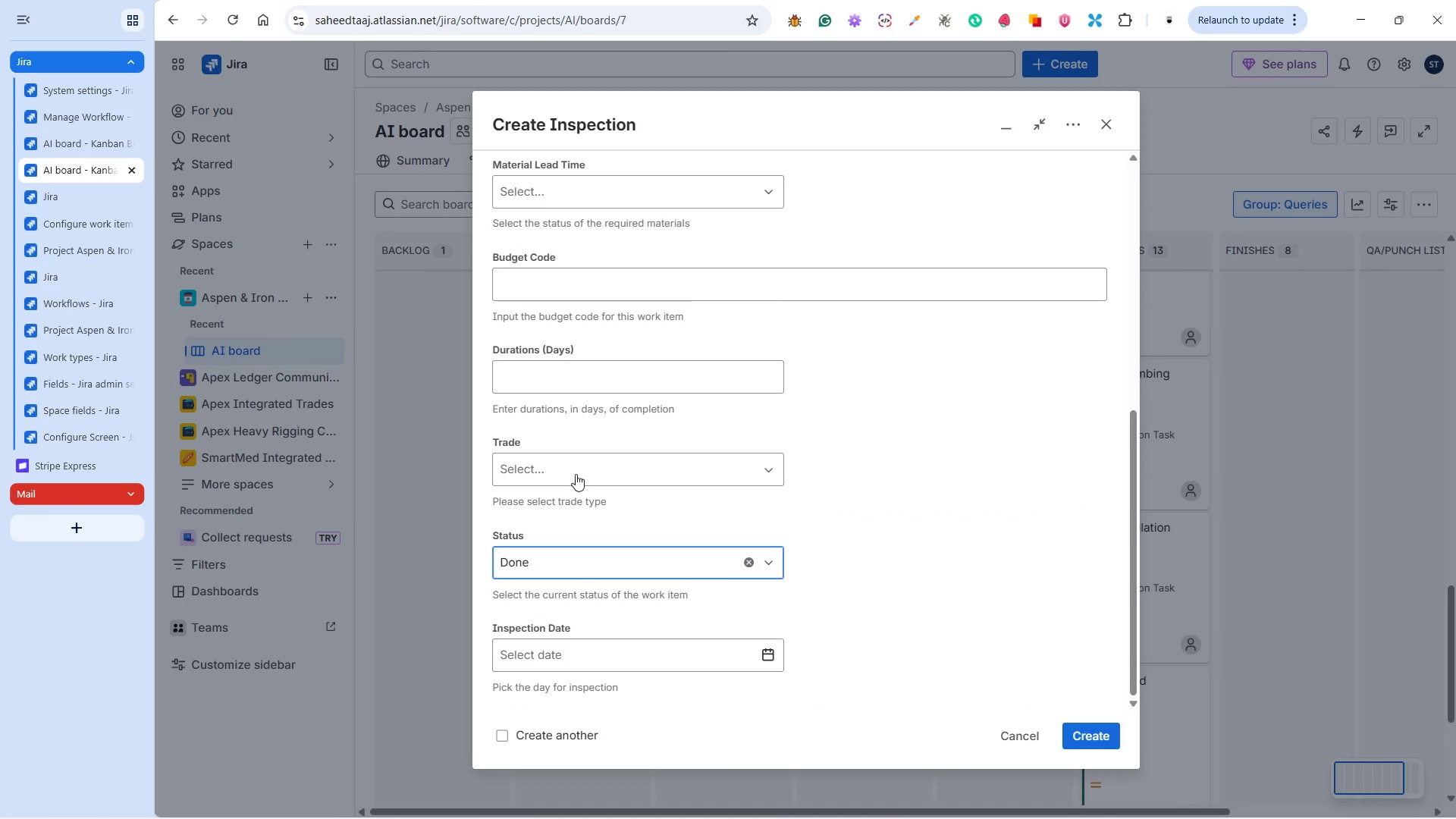 
left_click([573, 461])
 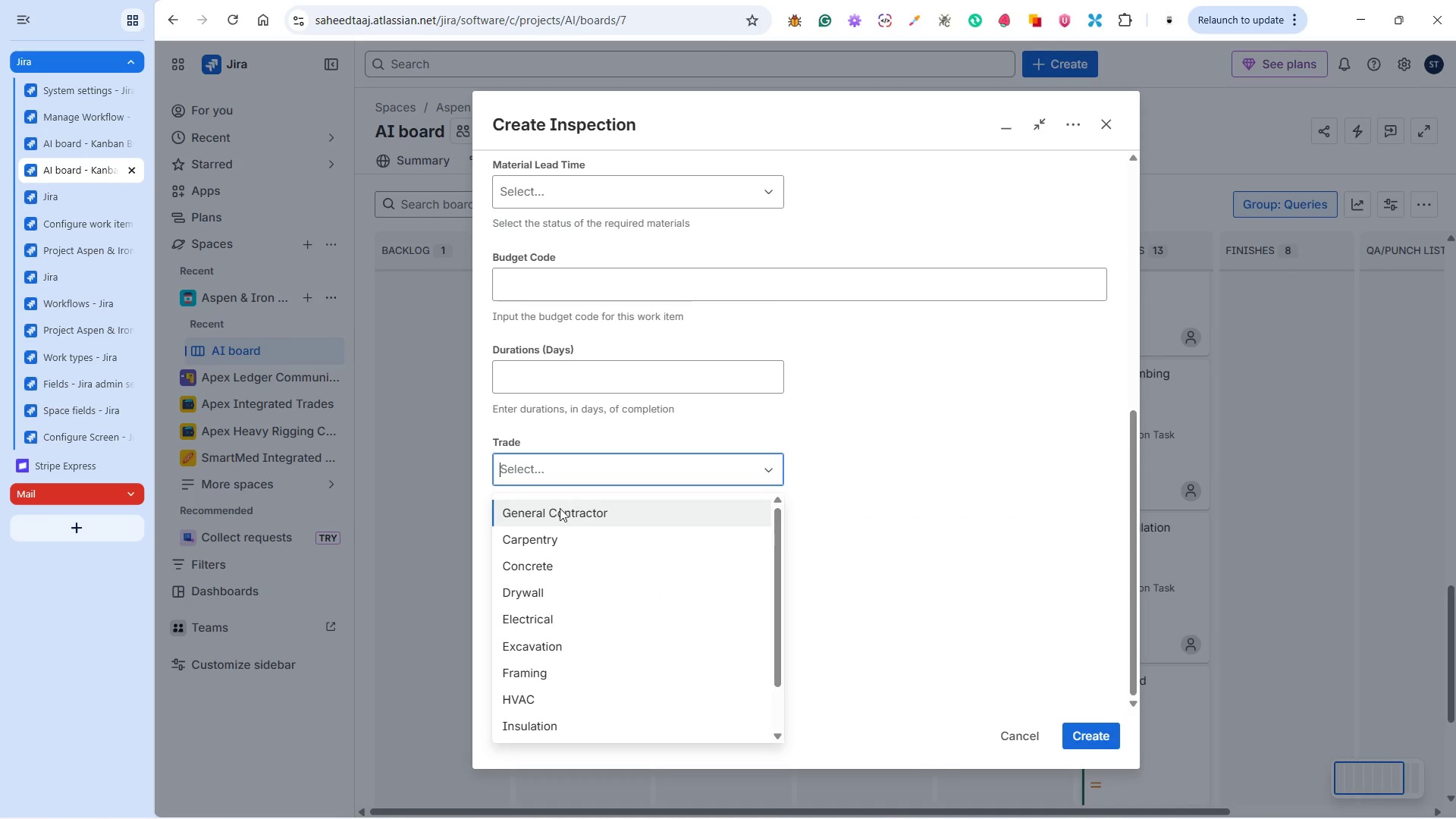 
left_click([560, 510])
 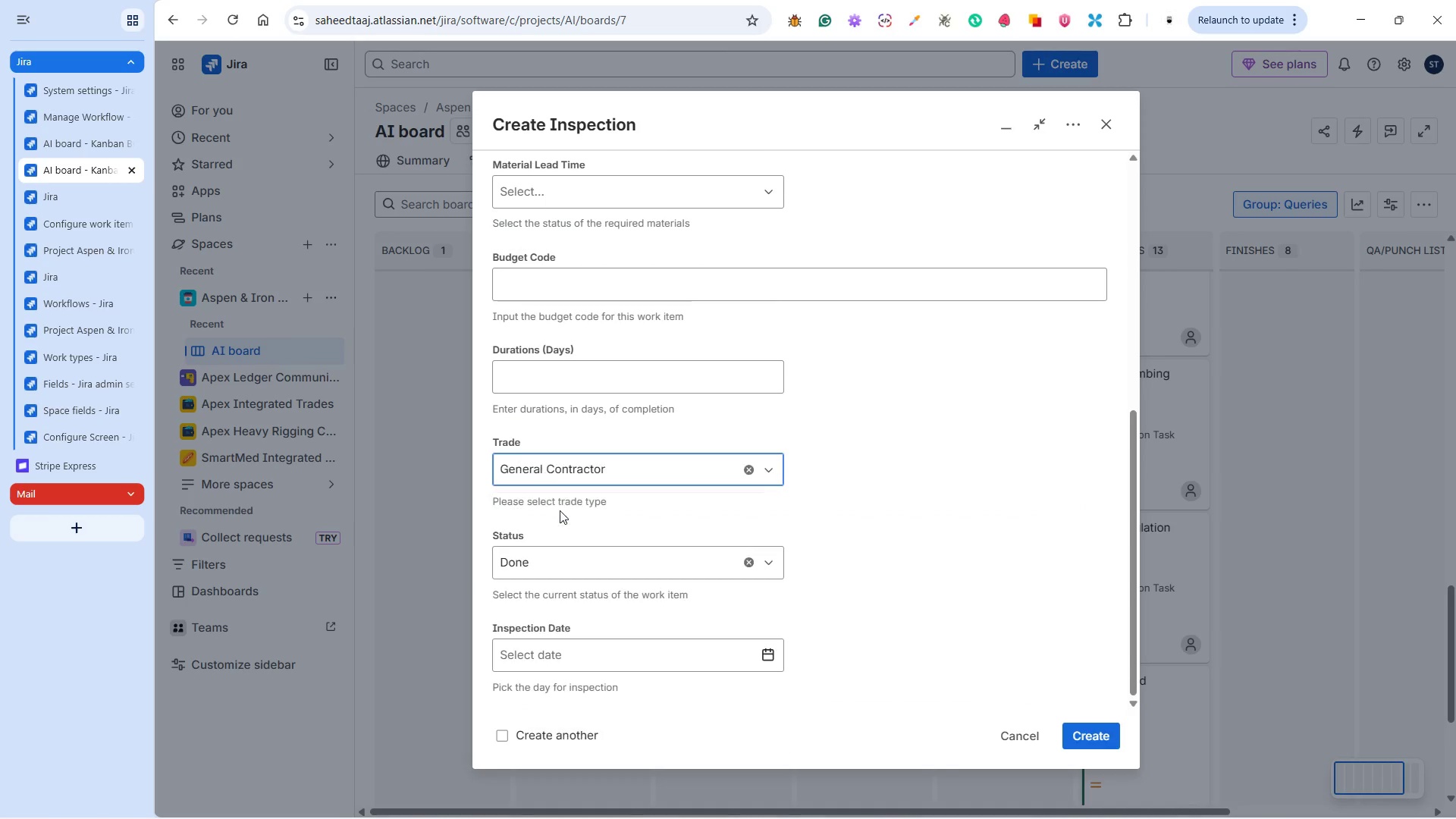 
key(Alt+Tab)
 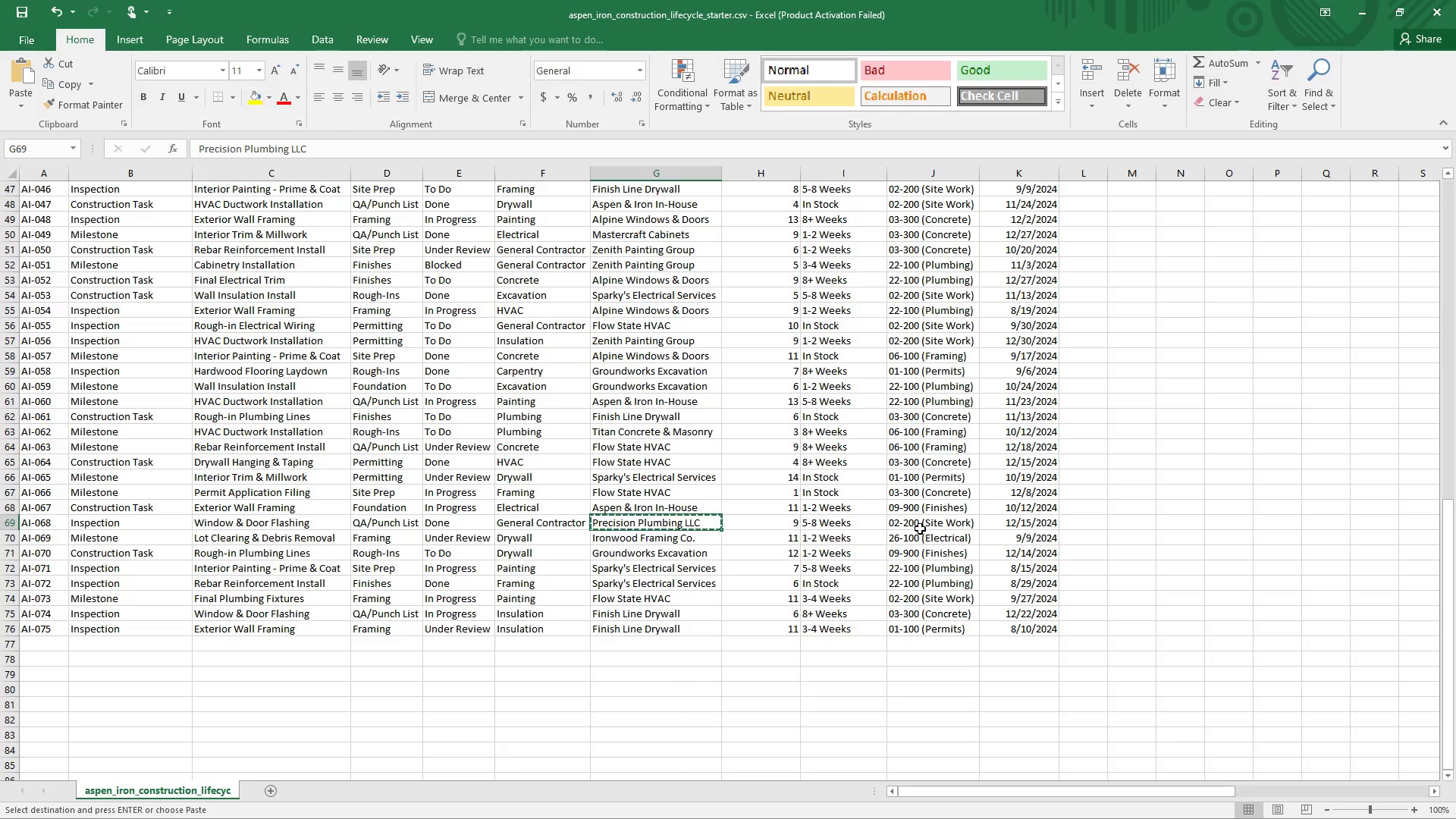 
left_click([921, 529])
 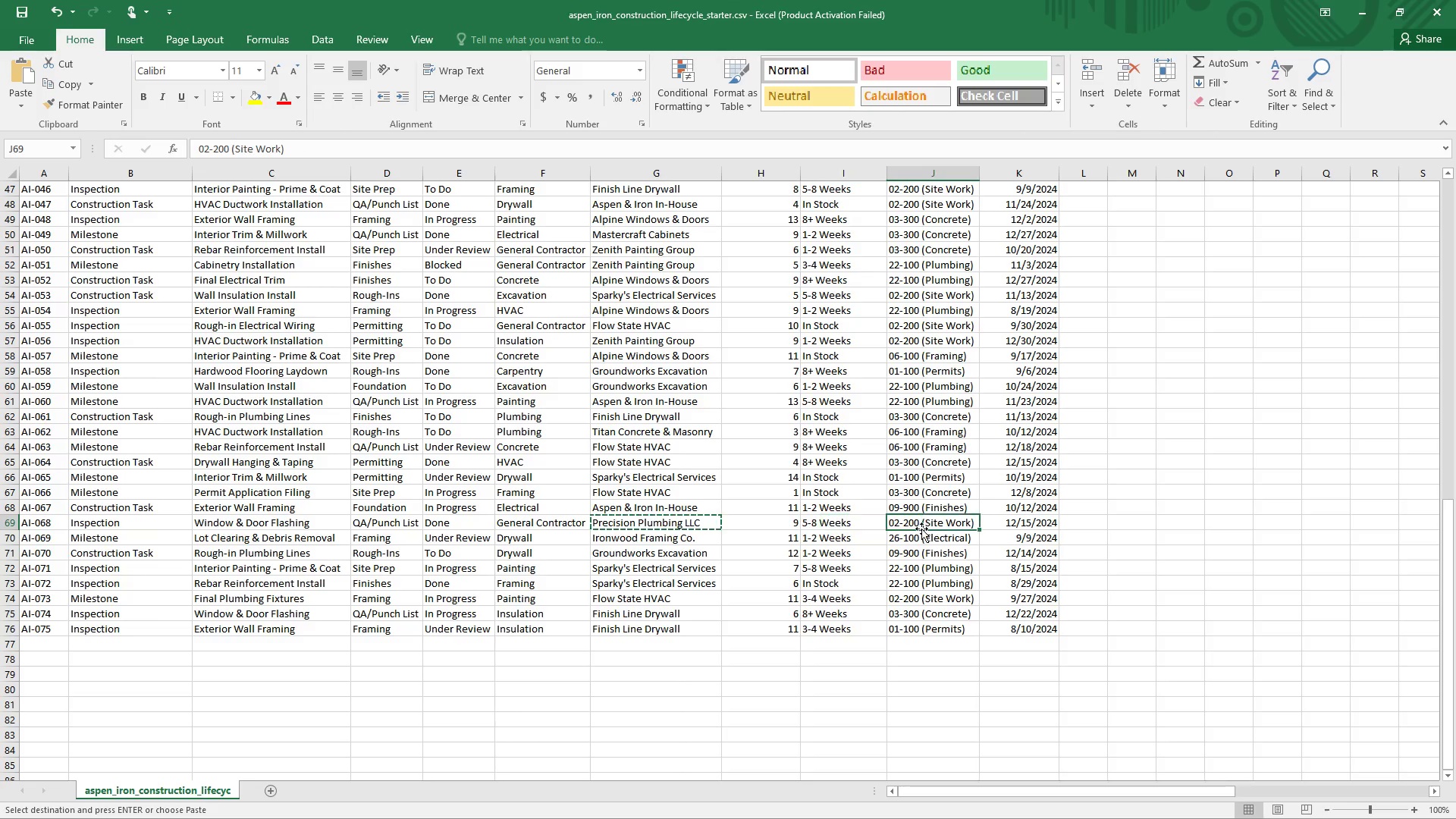 
key(Control+C)
 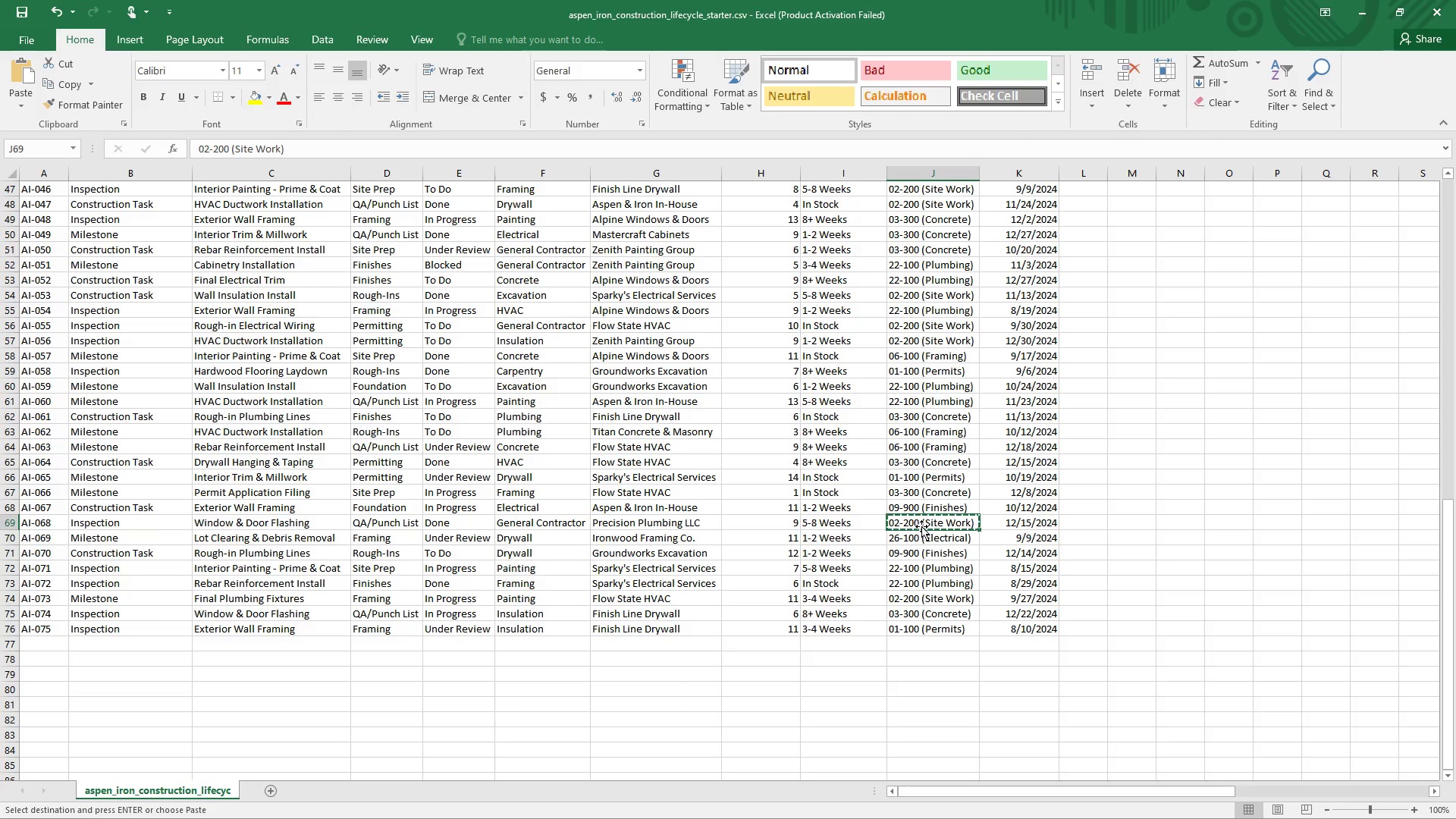 
key(Alt+Tab)
 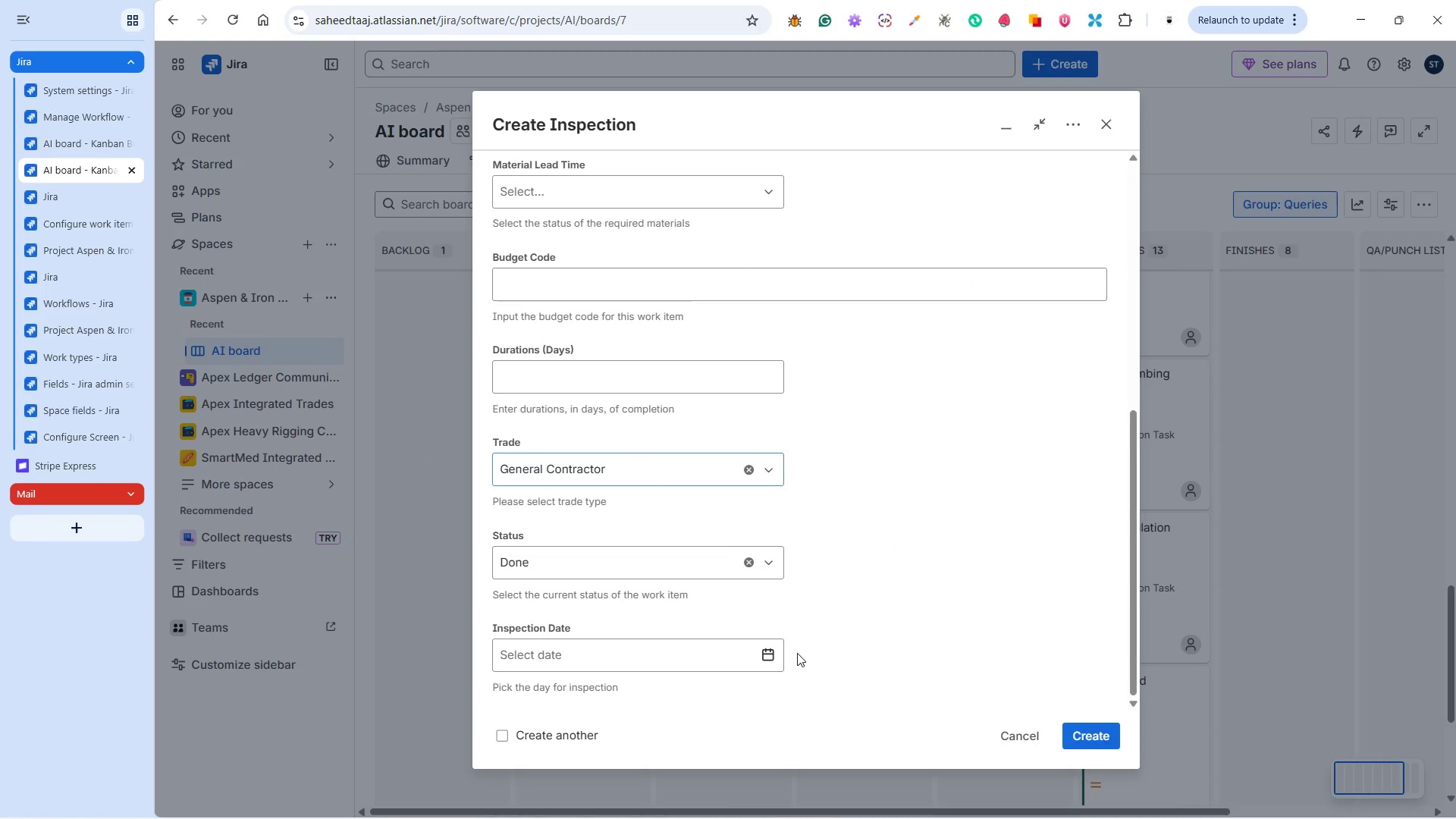 
left_click([773, 654])
 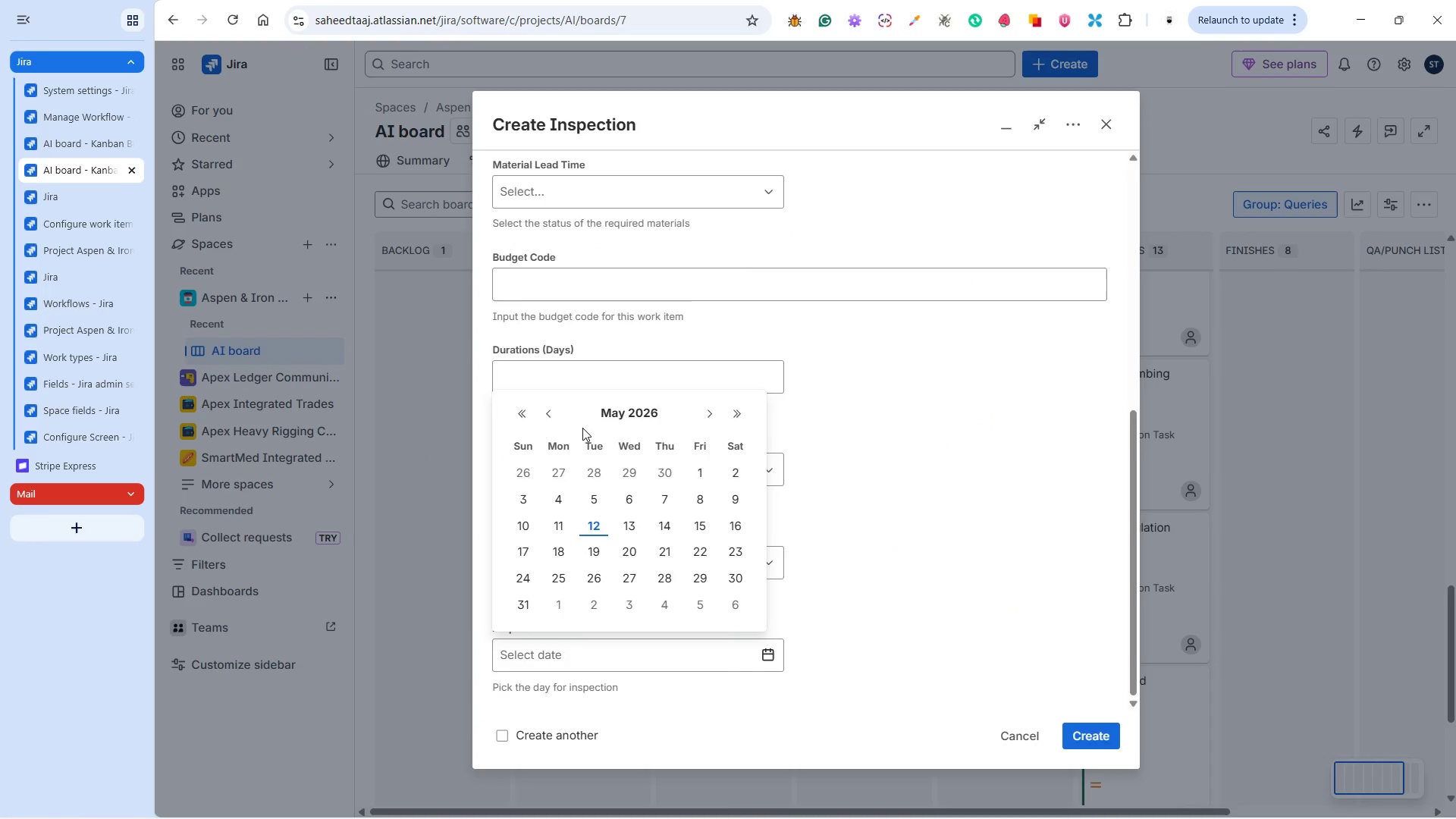 
left_click([522, 400])
 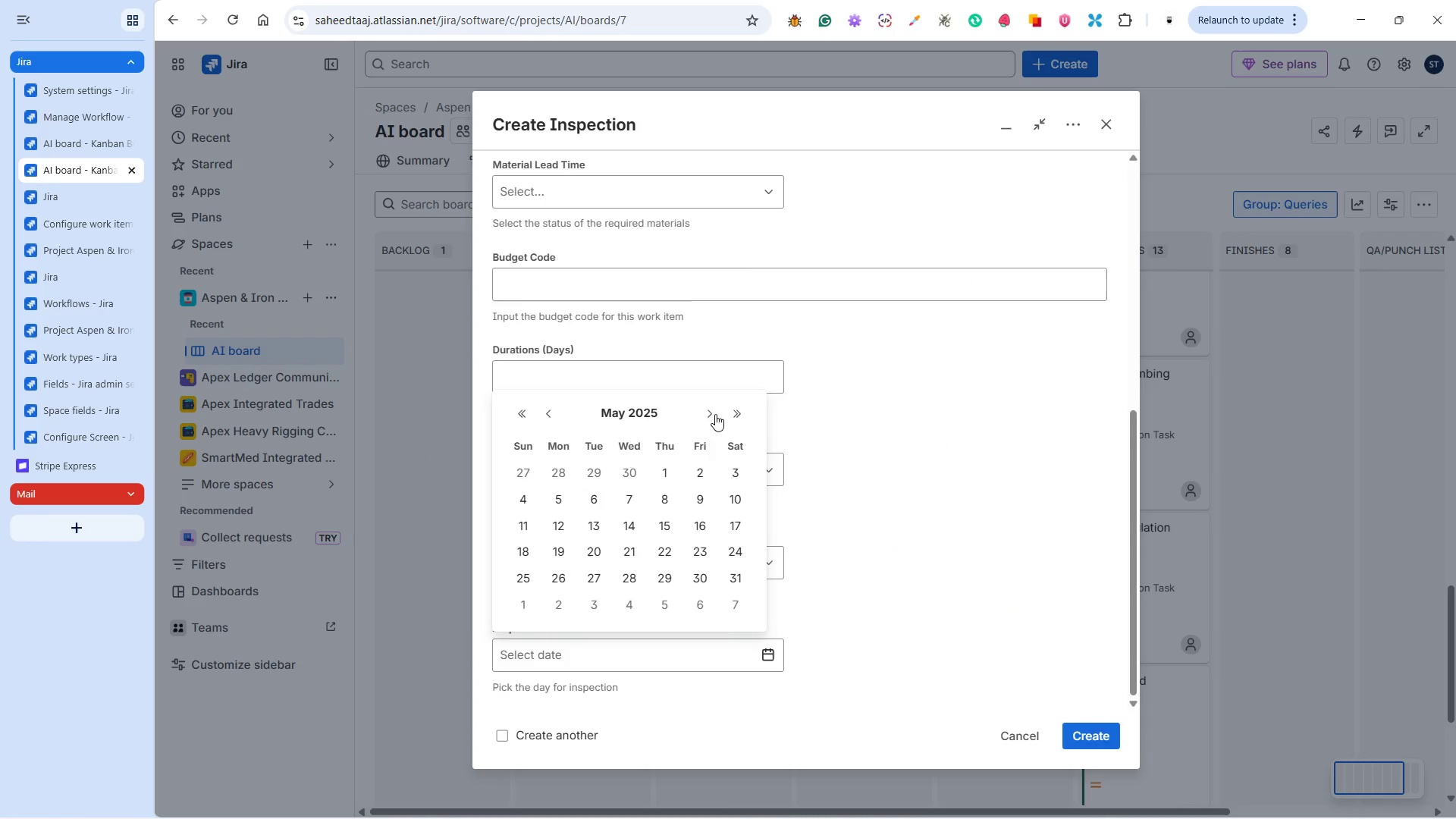 
double_click([717, 415])
 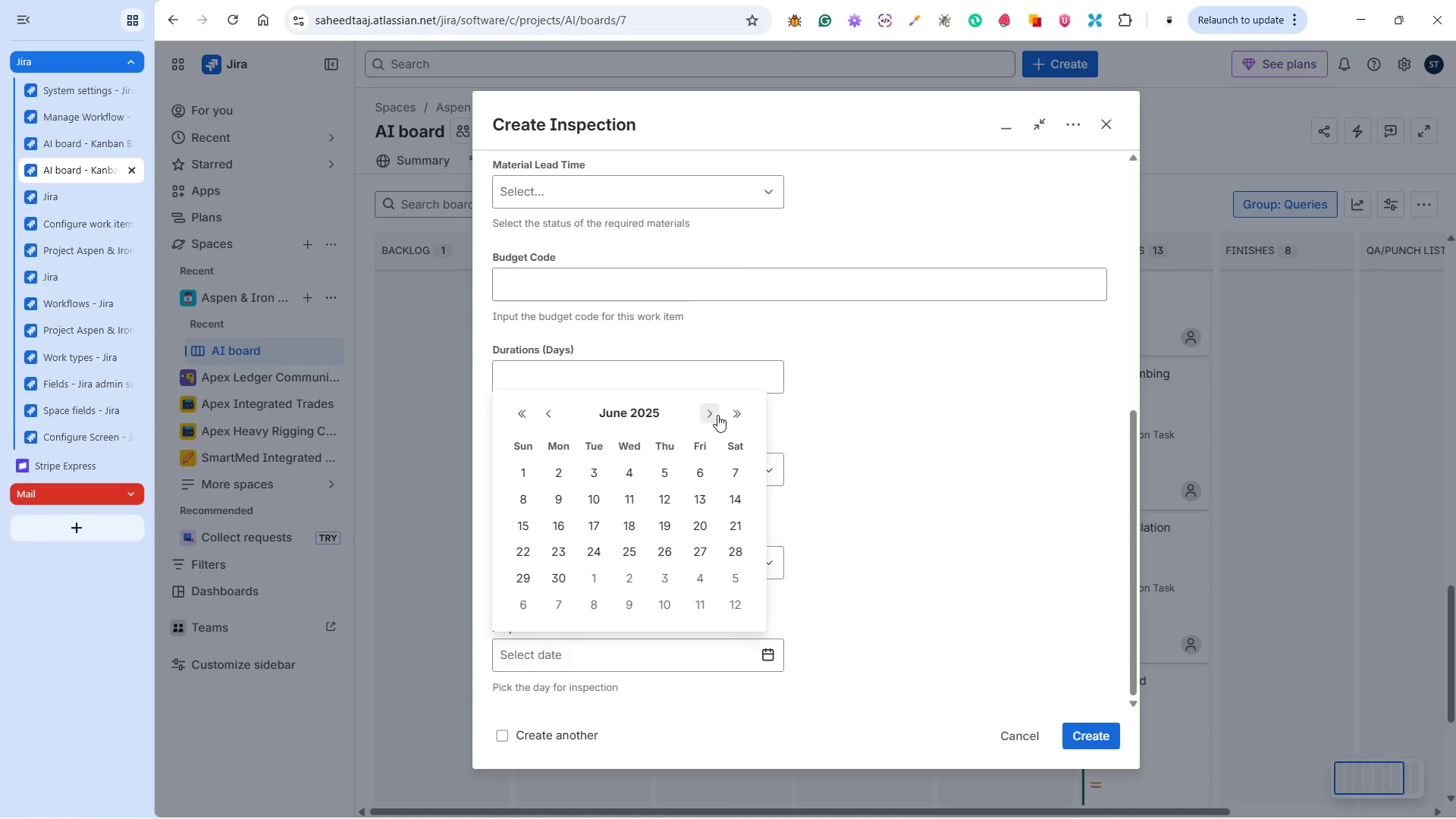 
triple_click([717, 415])
 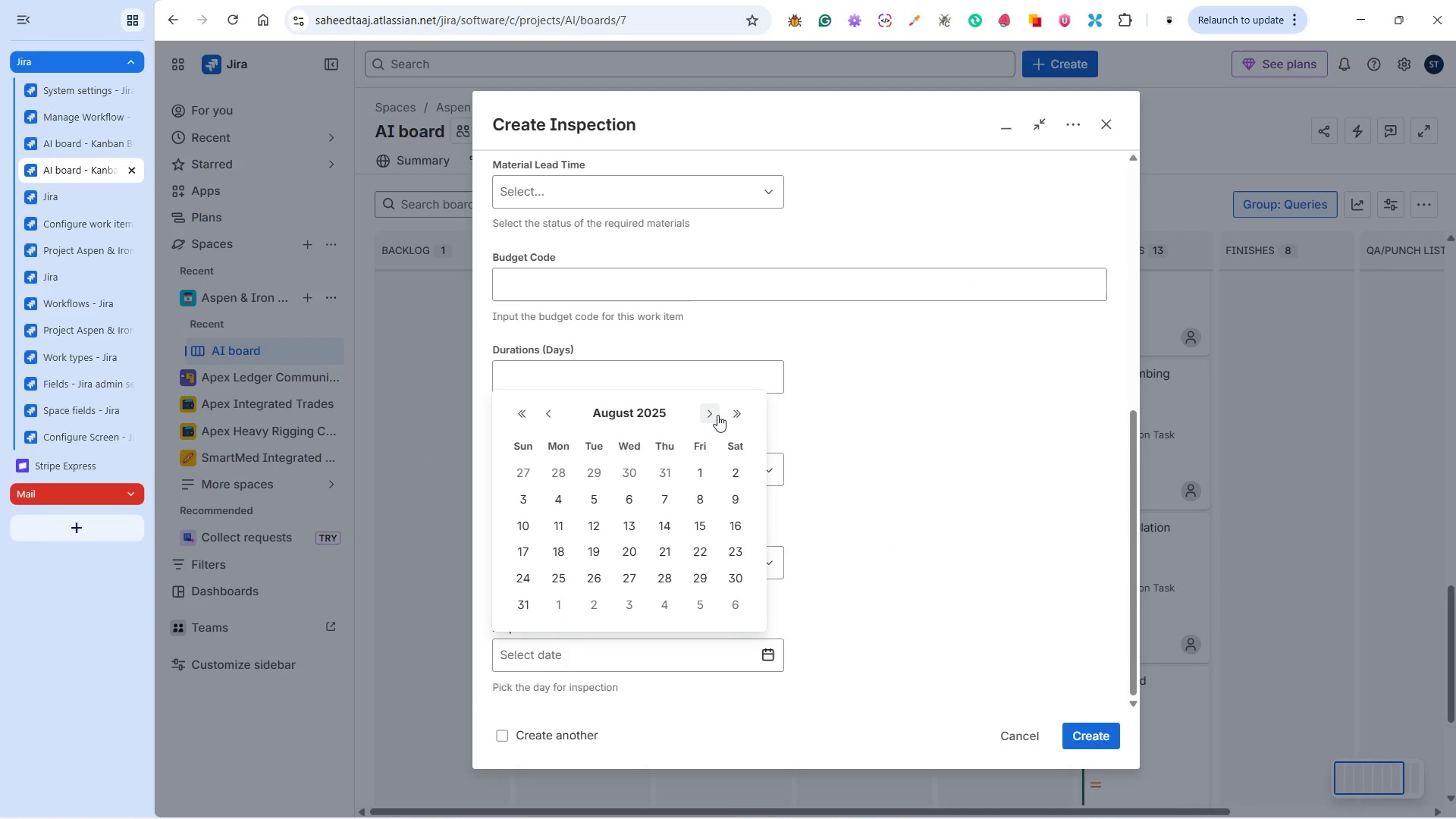 
left_click([717, 415])
 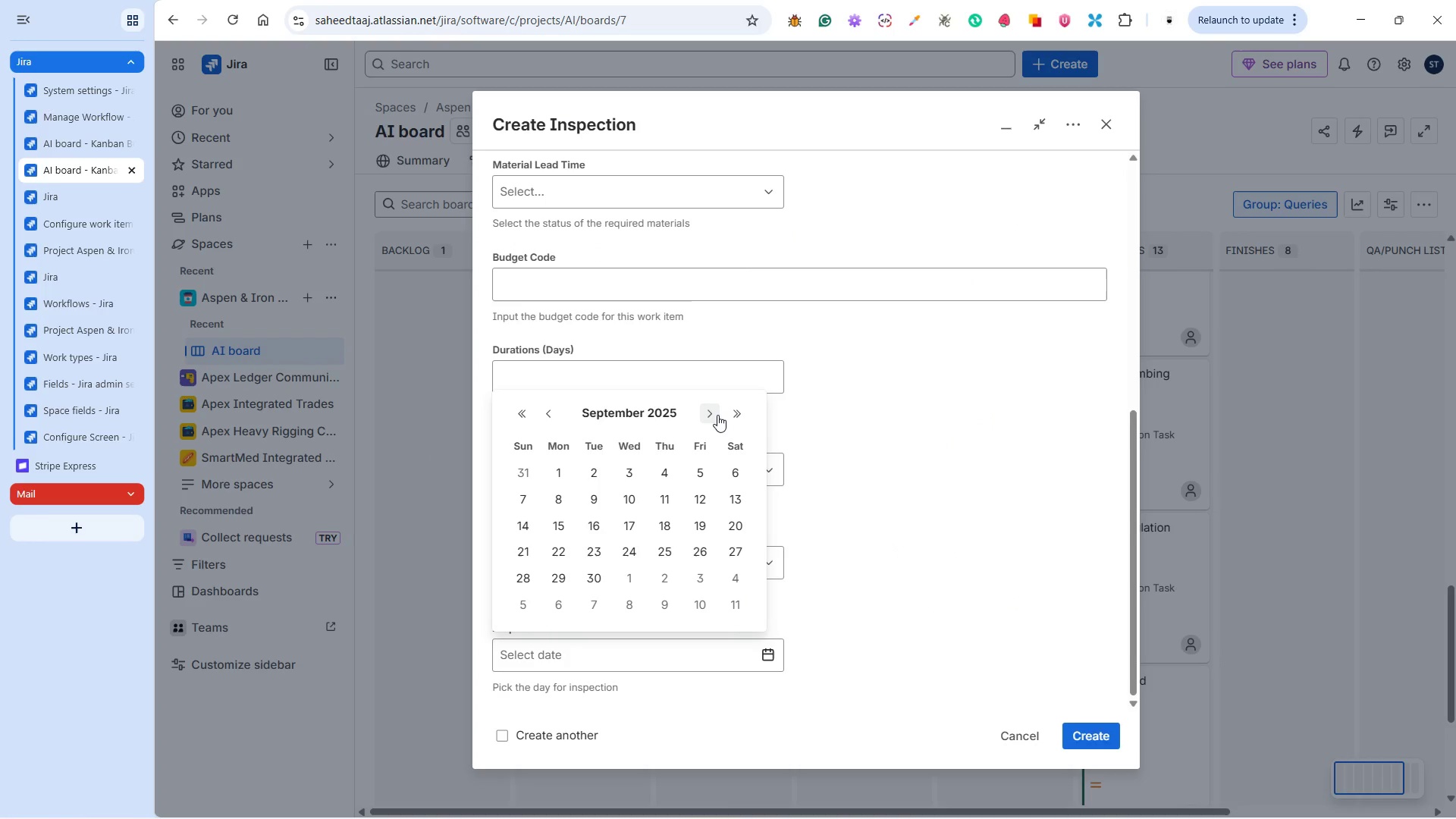 
left_click([717, 415])
 